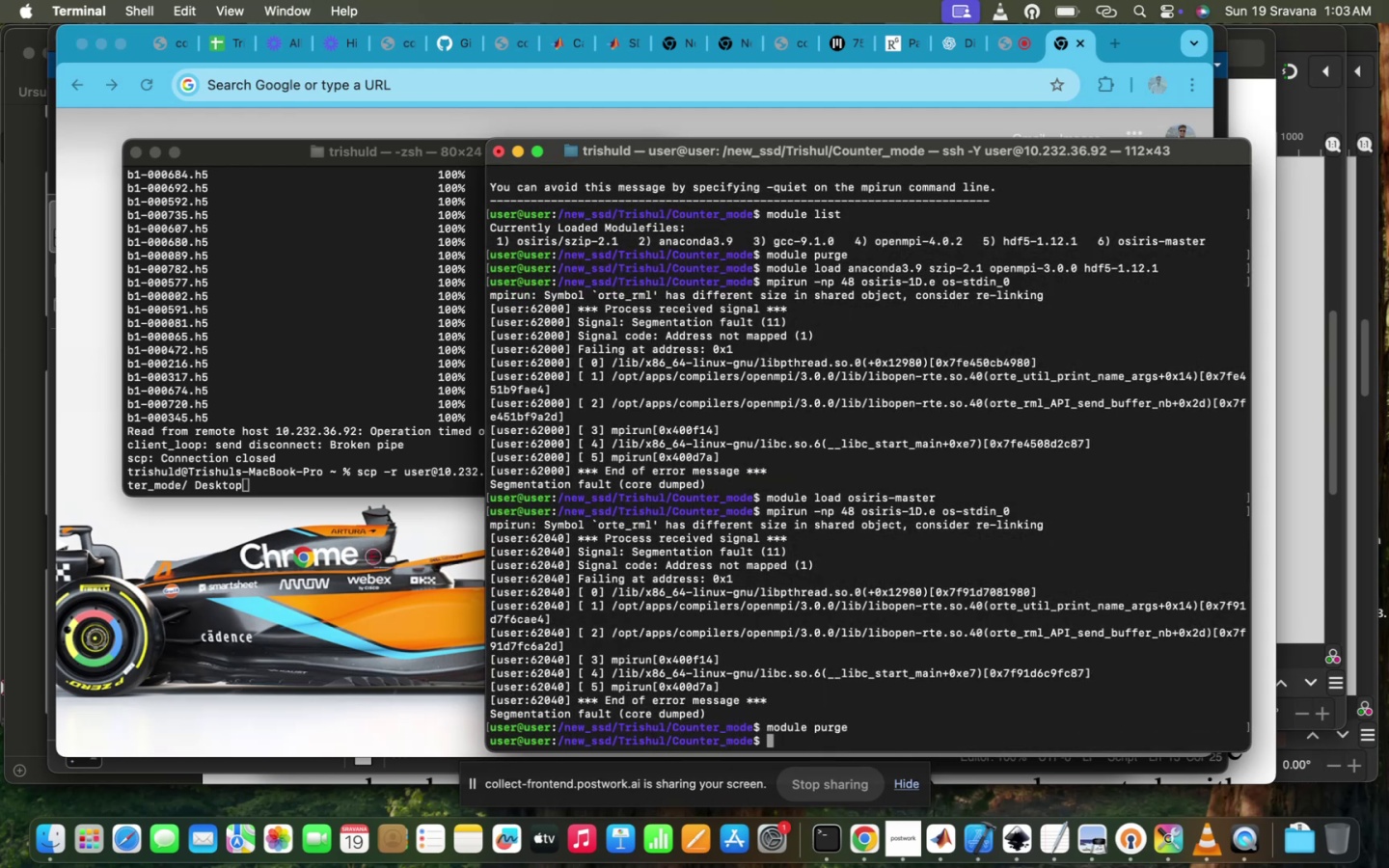 
key(ArrowUp)
 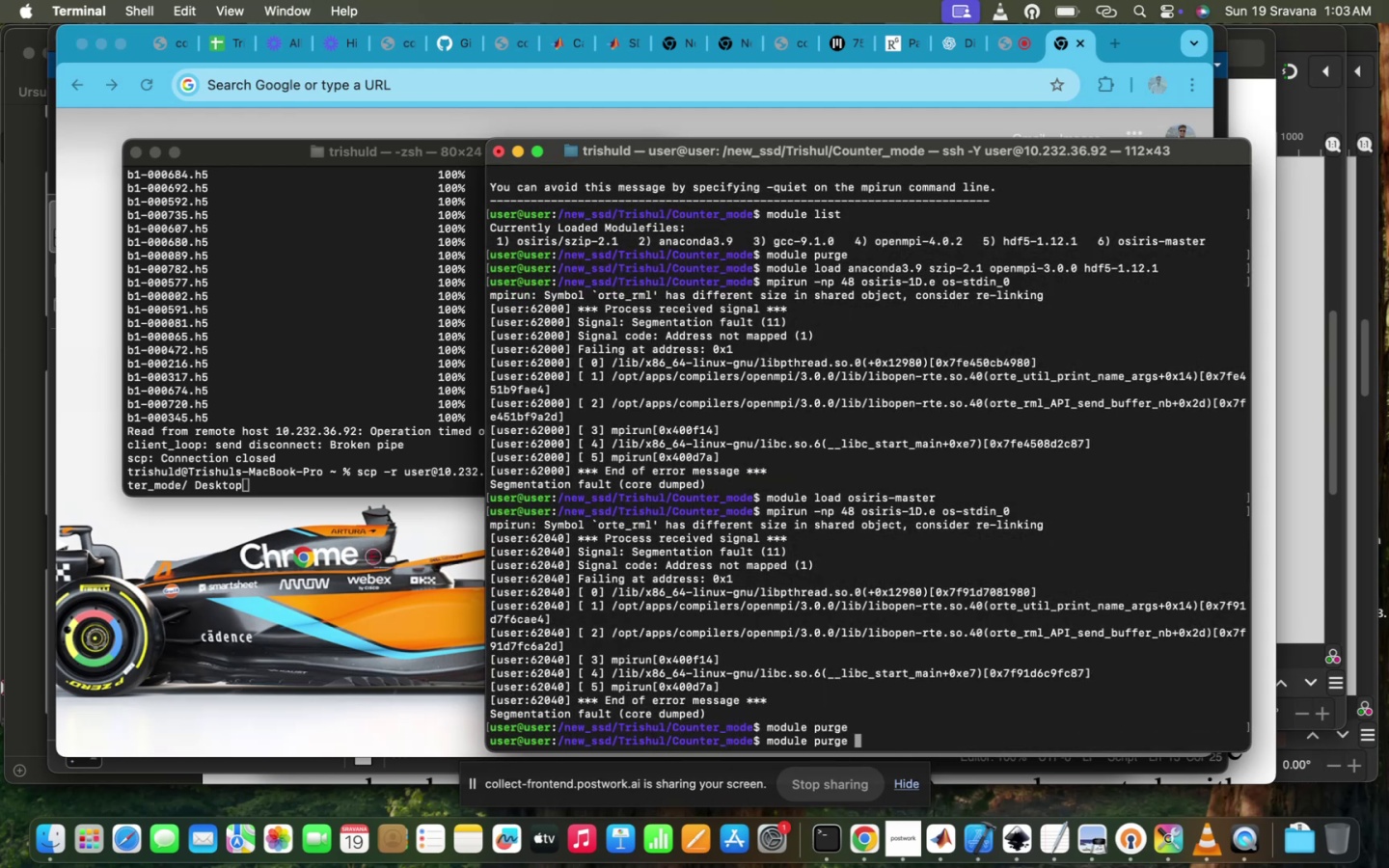 
key(ArrowUp)
 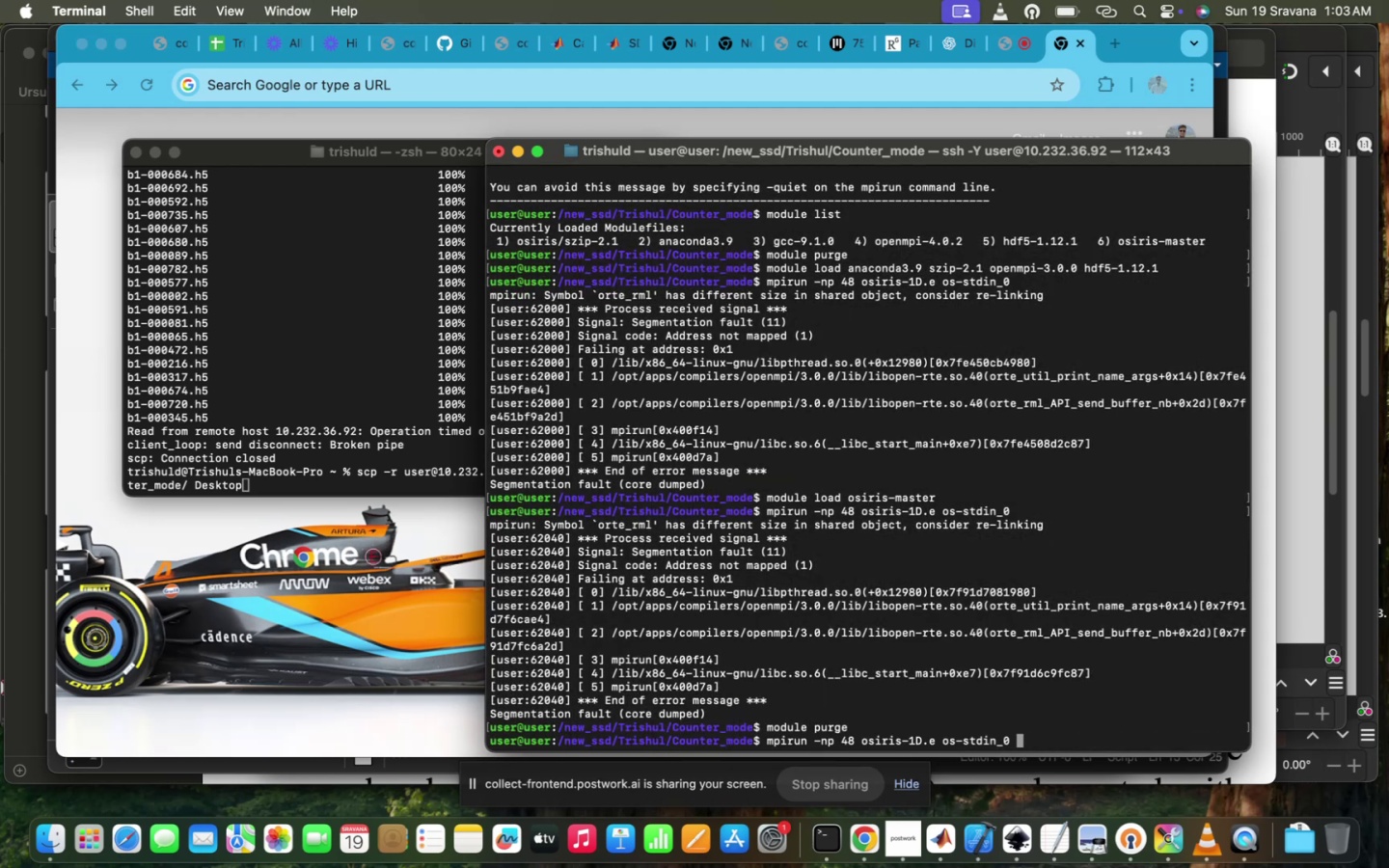 
key(ArrowUp)
 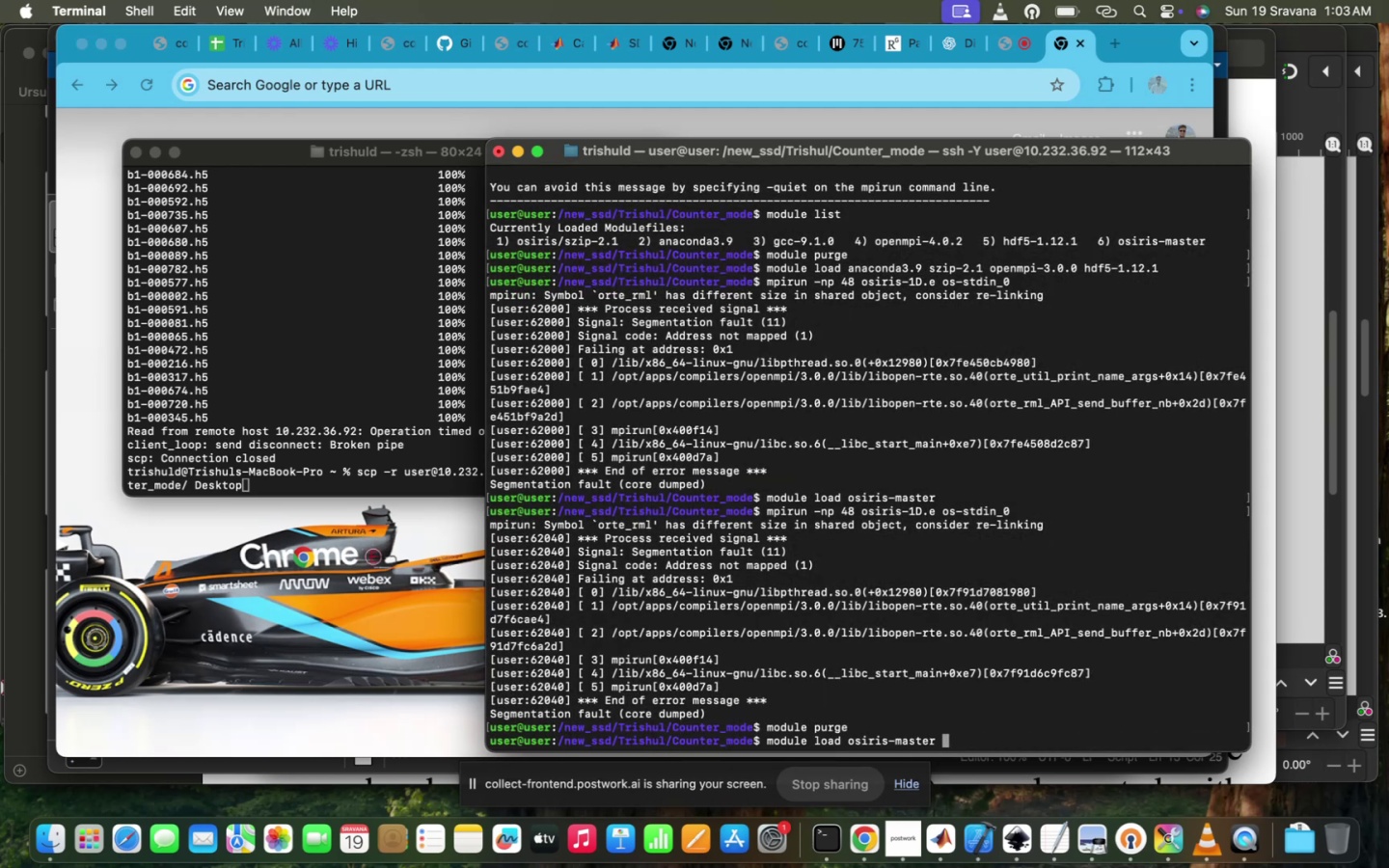 
key(ArrowUp)
 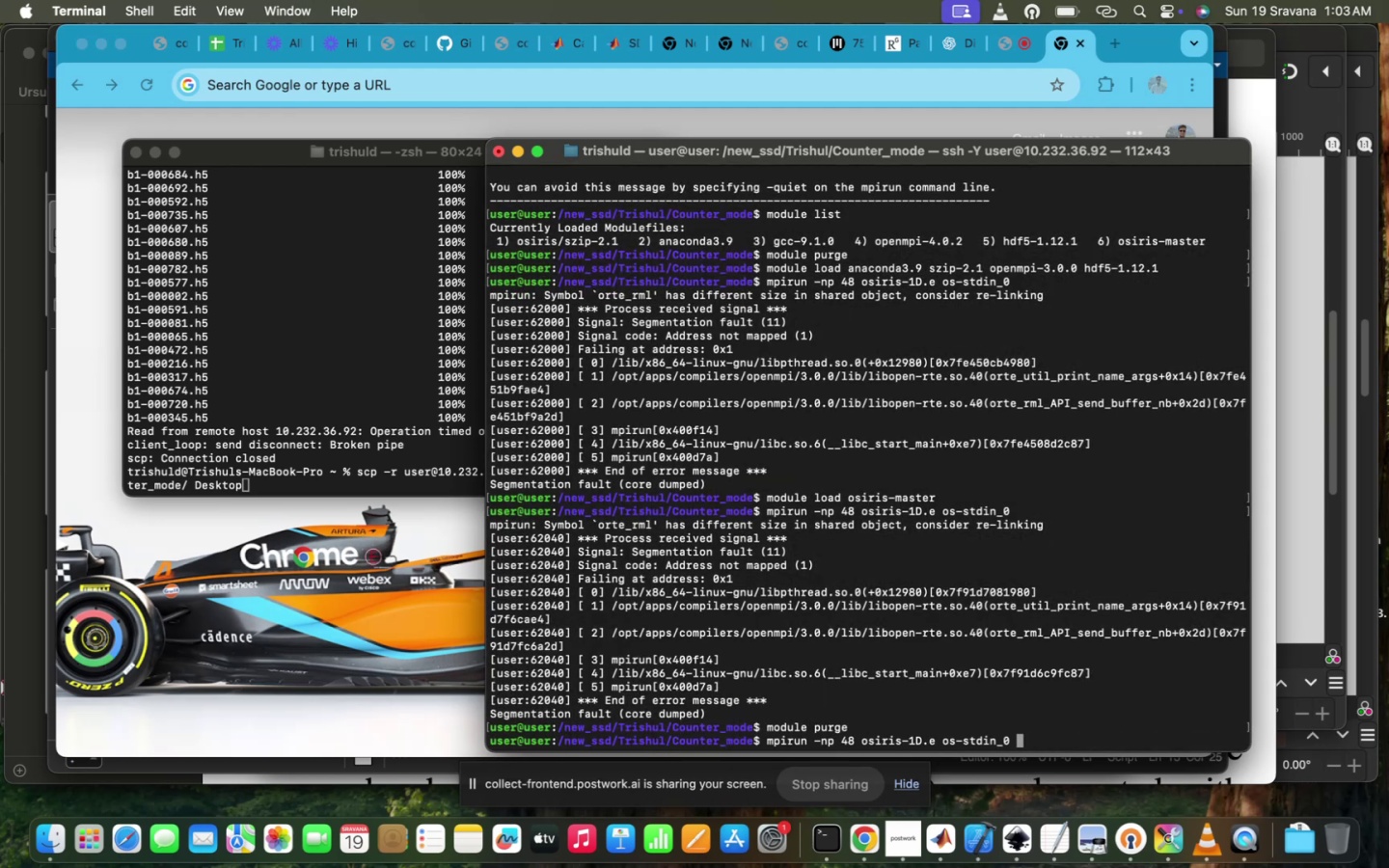 
key(ArrowUp)
 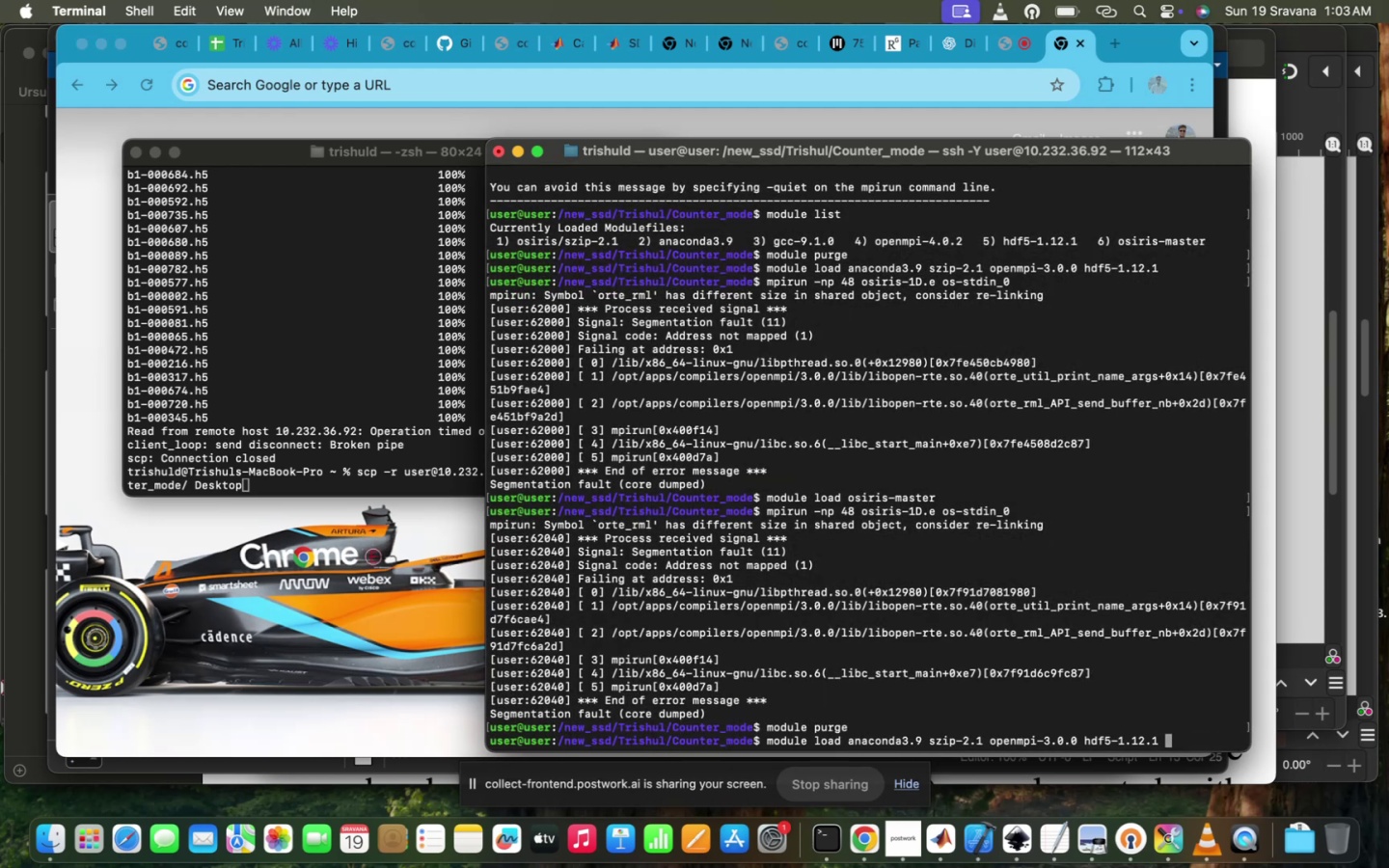 
key(ArrowUp)
 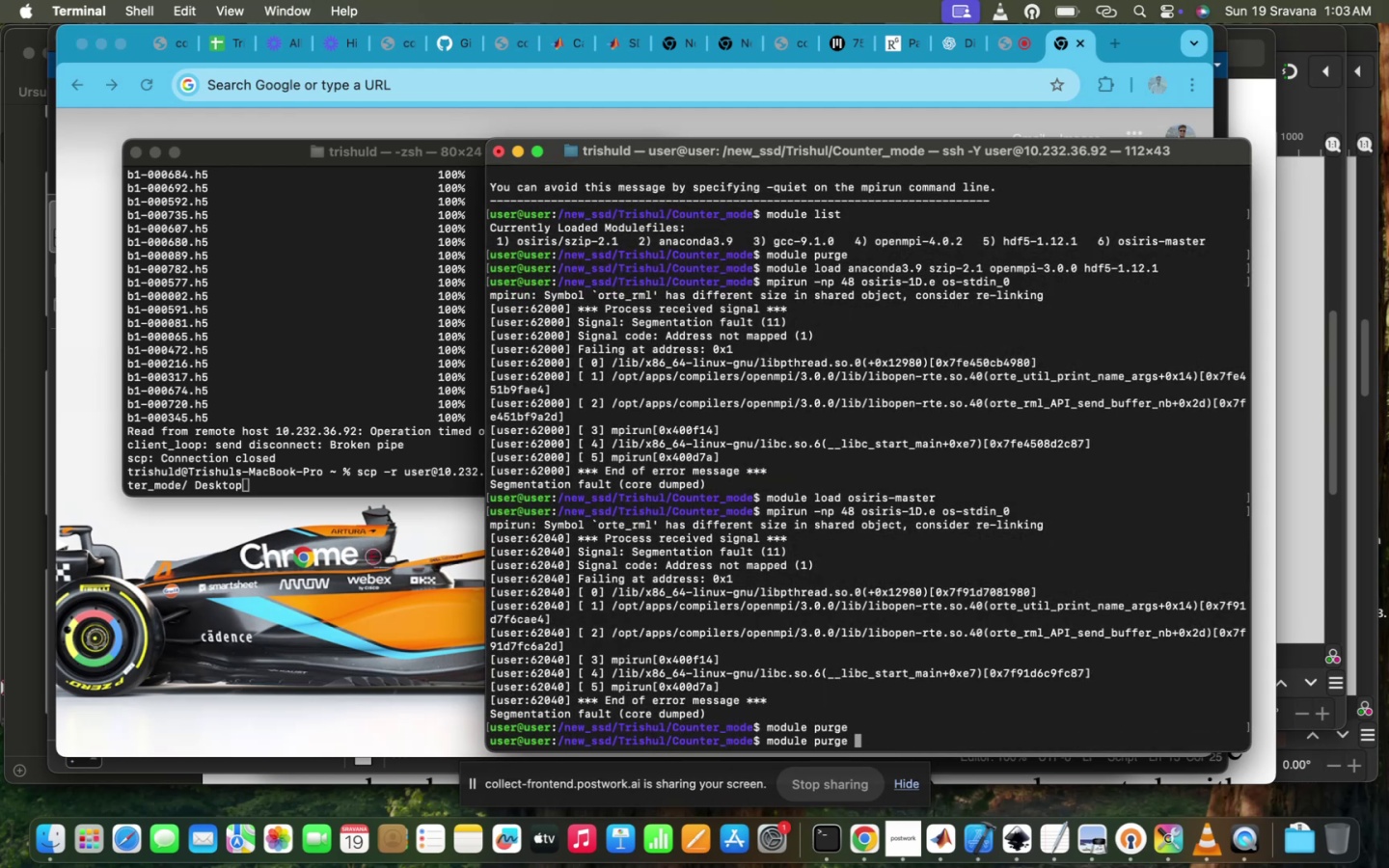 
key(ArrowUp)
 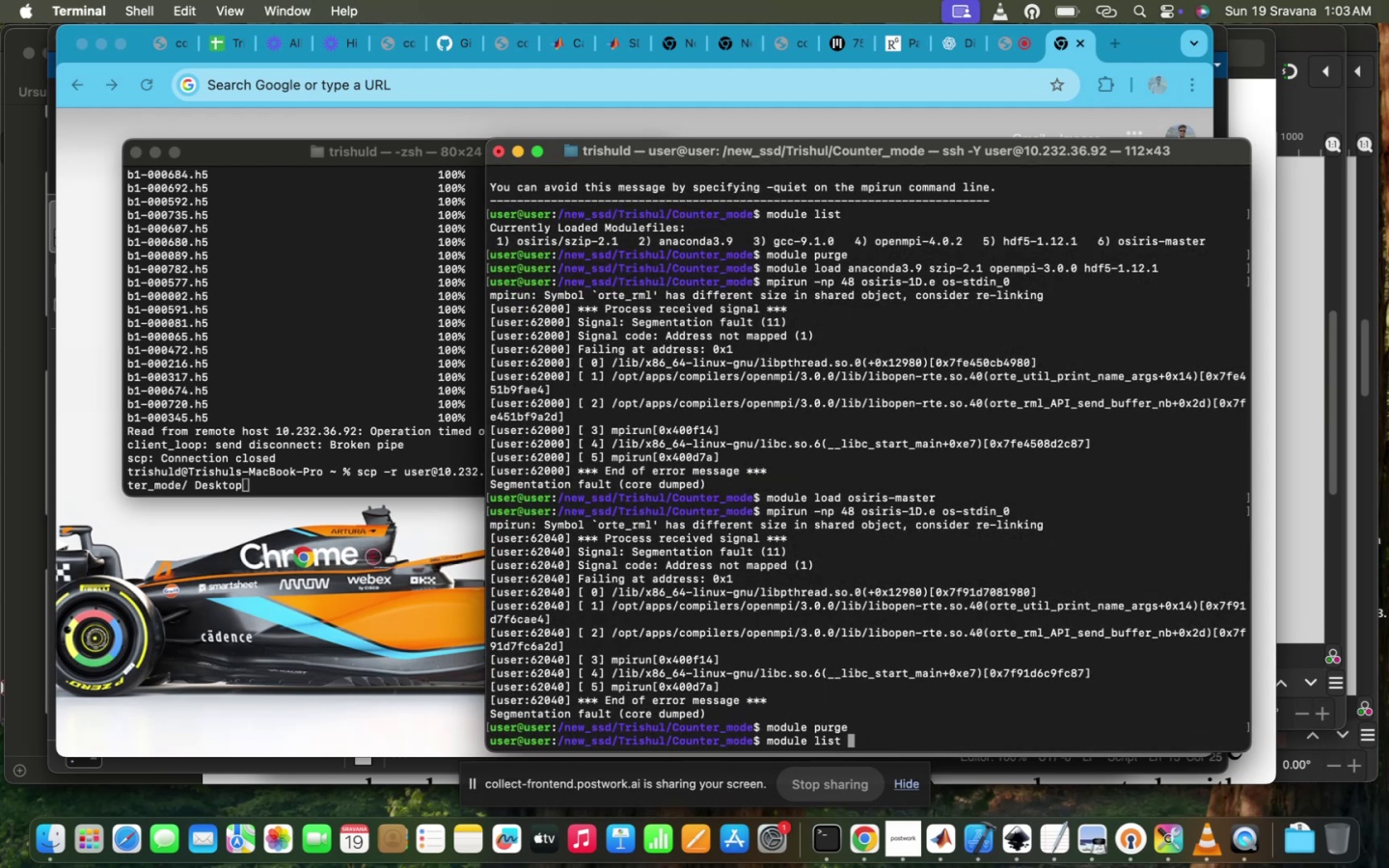 
key(ArrowUp)
 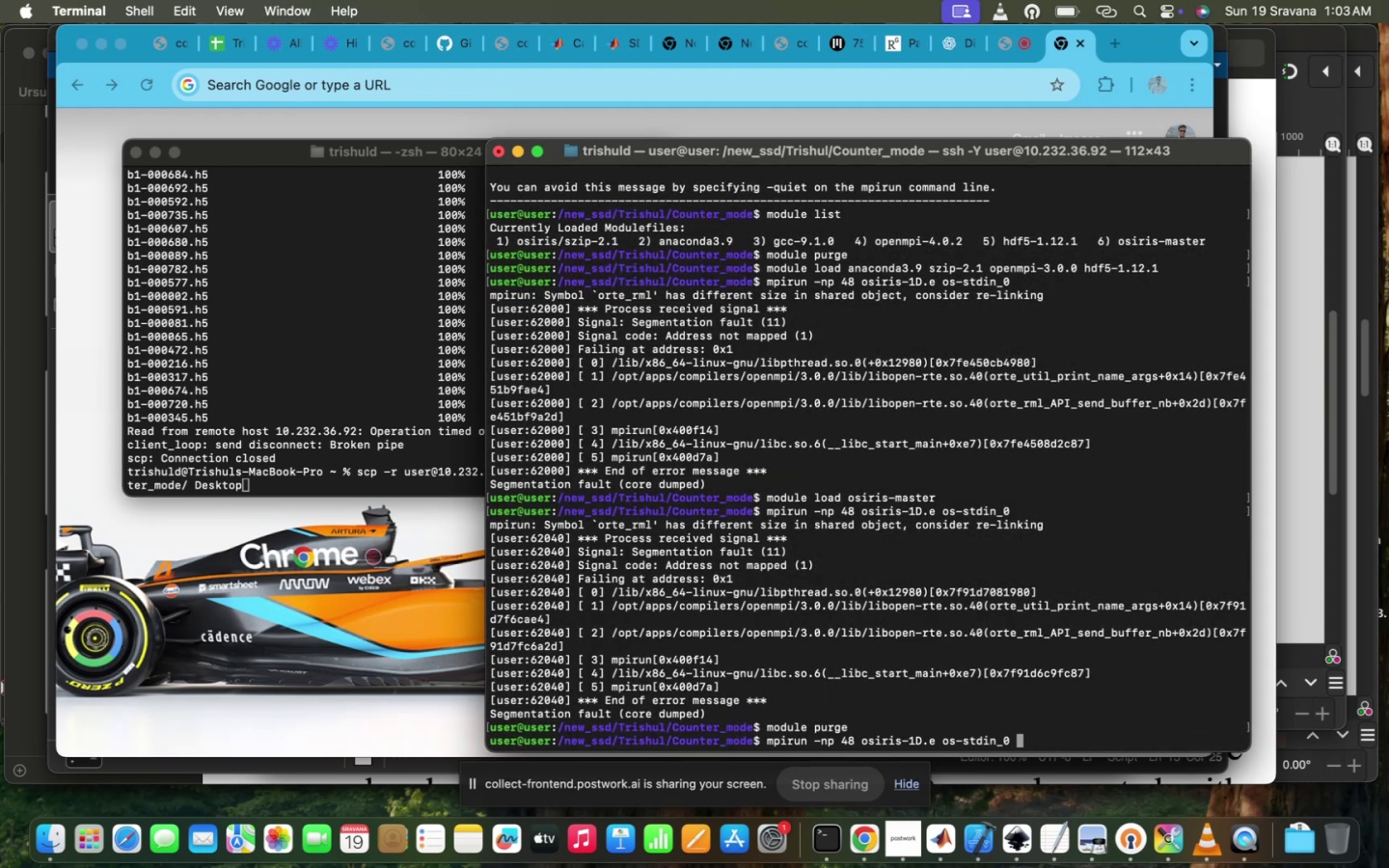 
key(ArrowUp)
 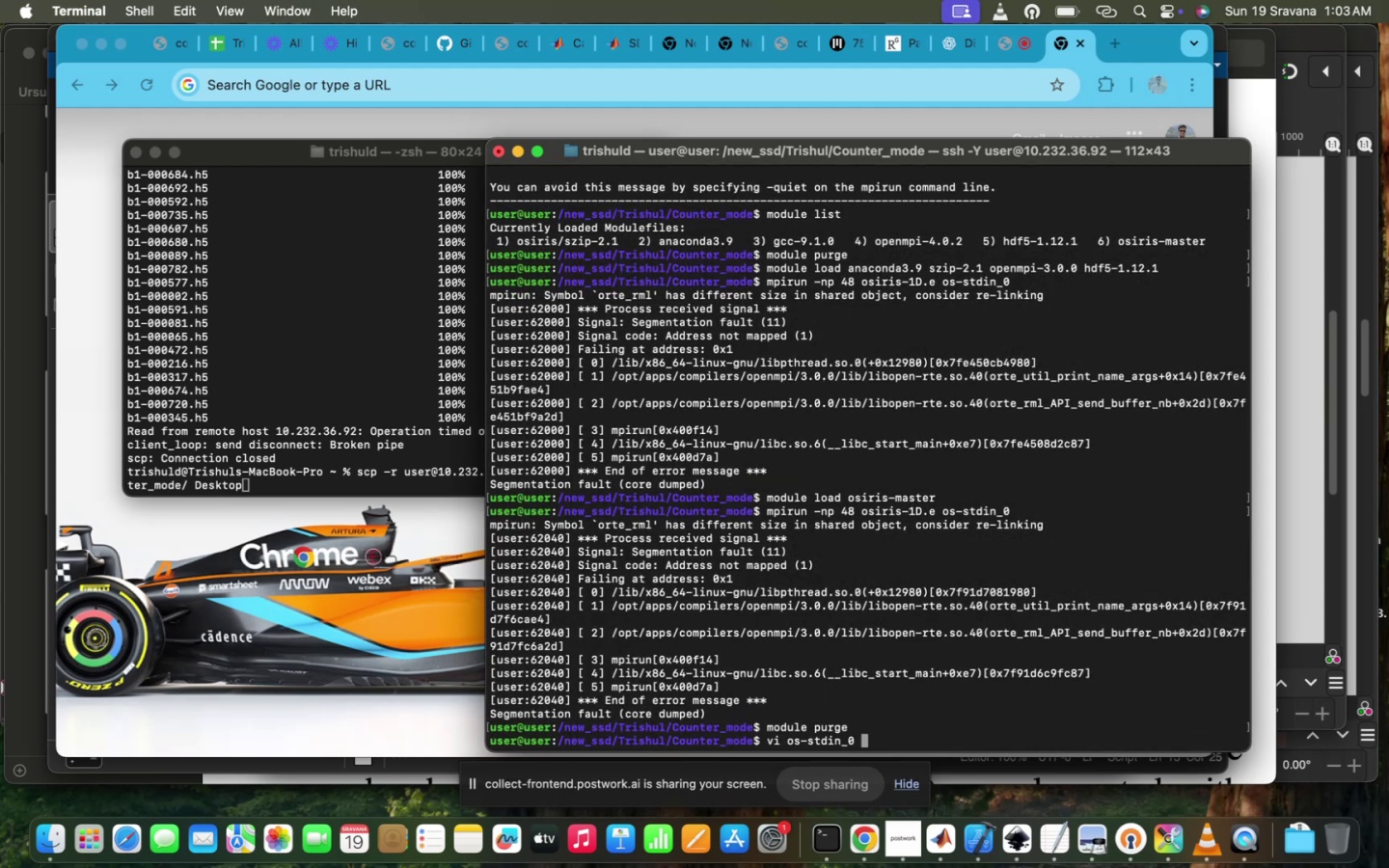 
key(ArrowUp)
 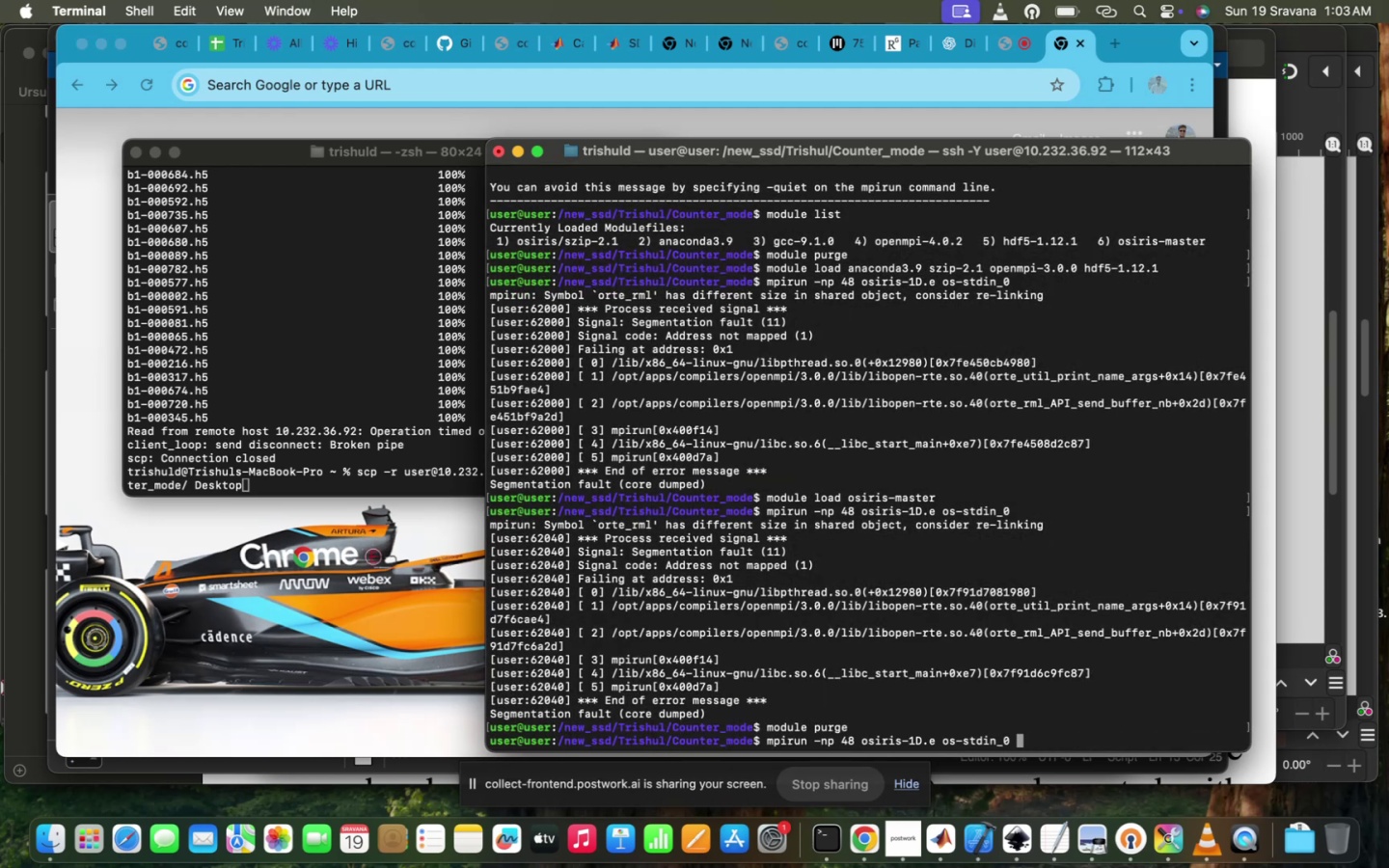 
key(ArrowUp)
 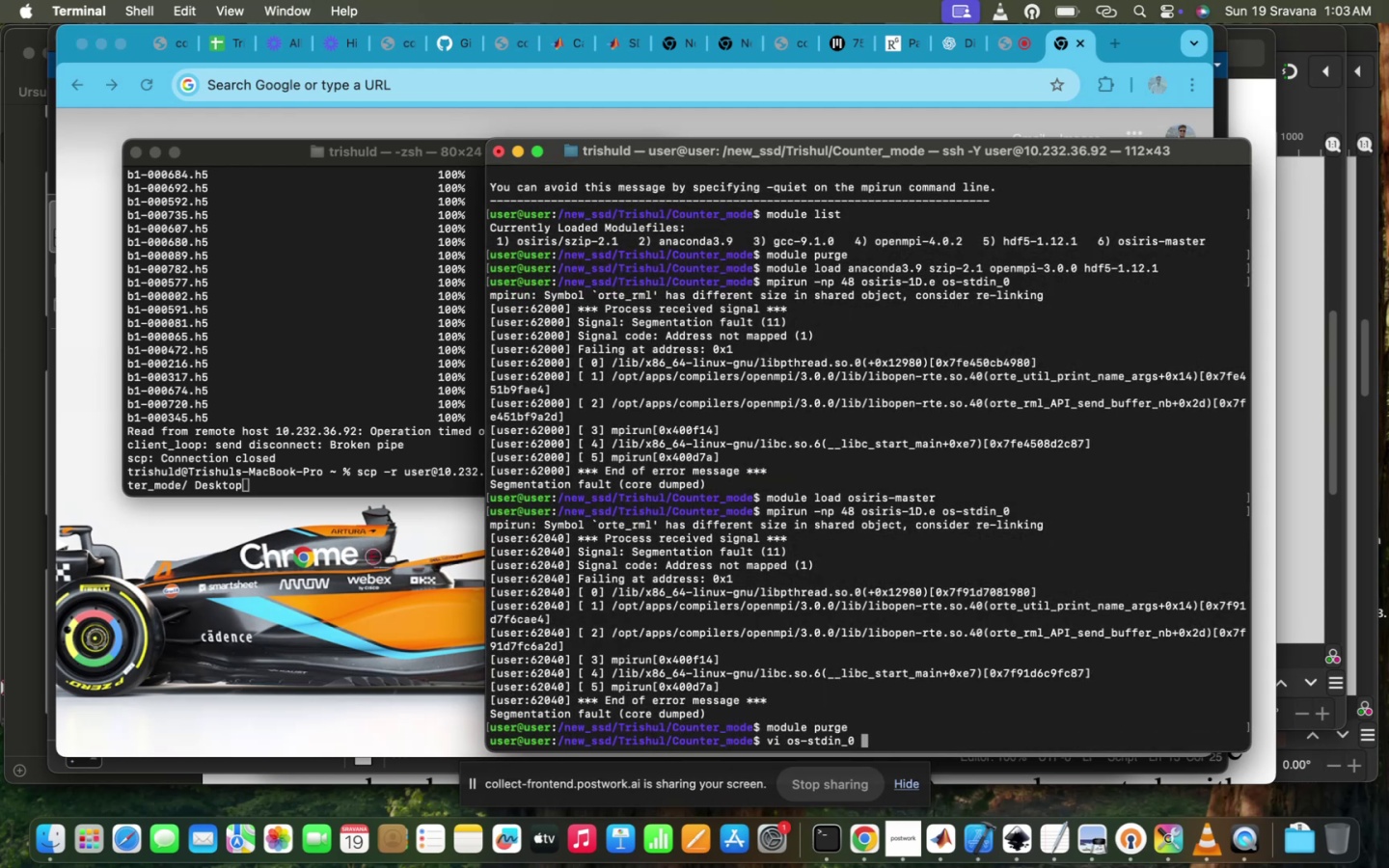 
key(ArrowUp)
 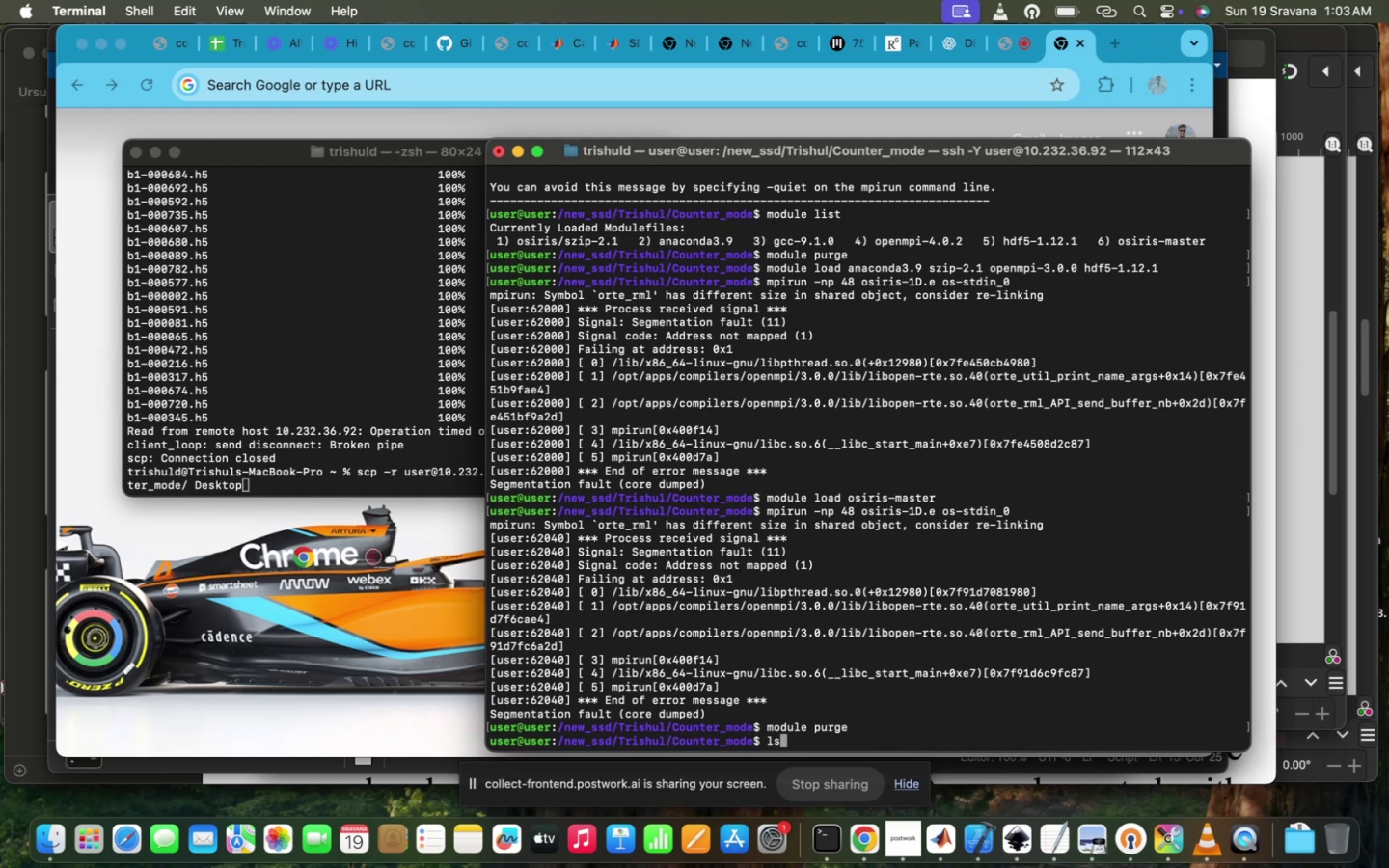 
key(ArrowUp)
 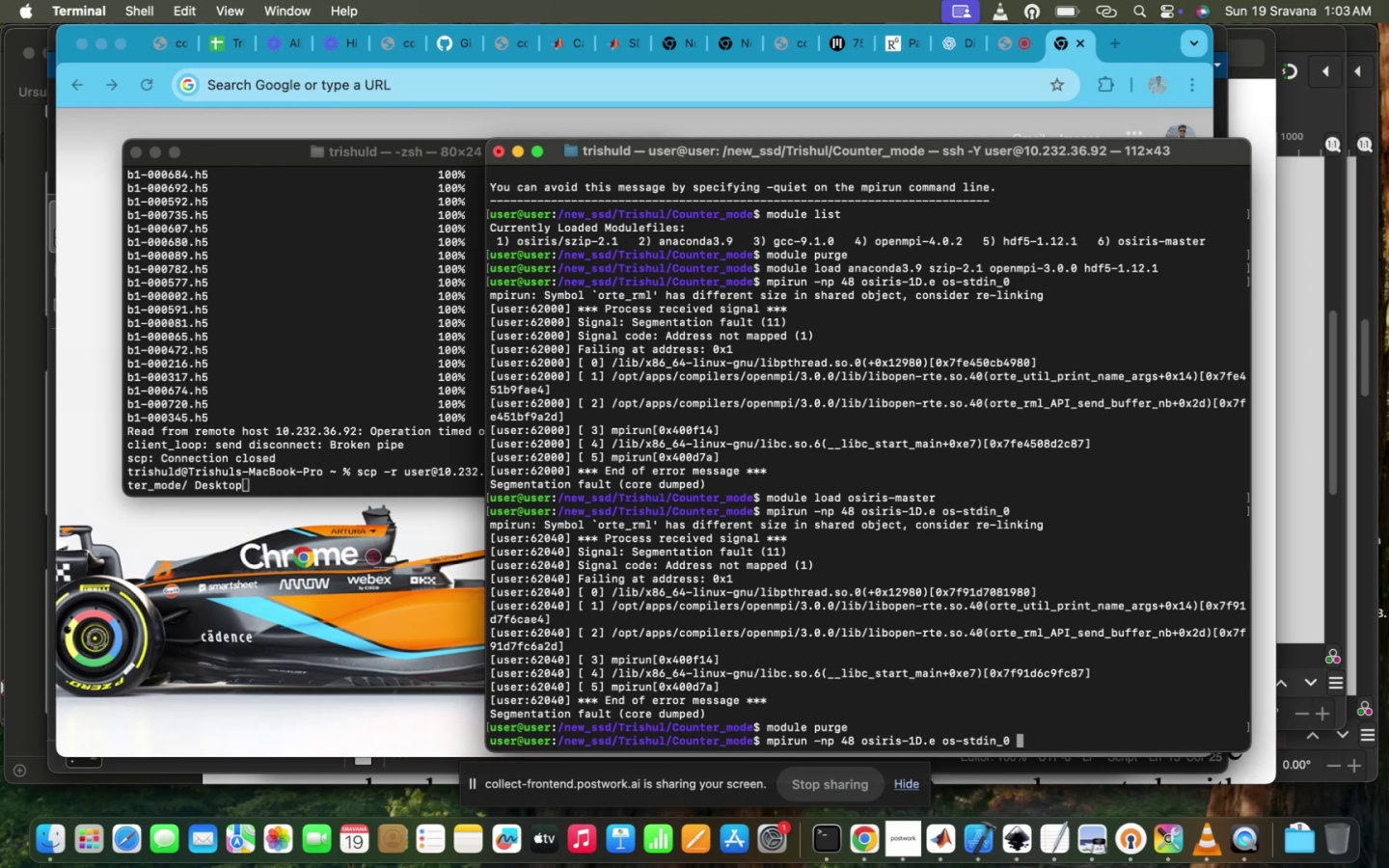 
key(ArrowUp)
 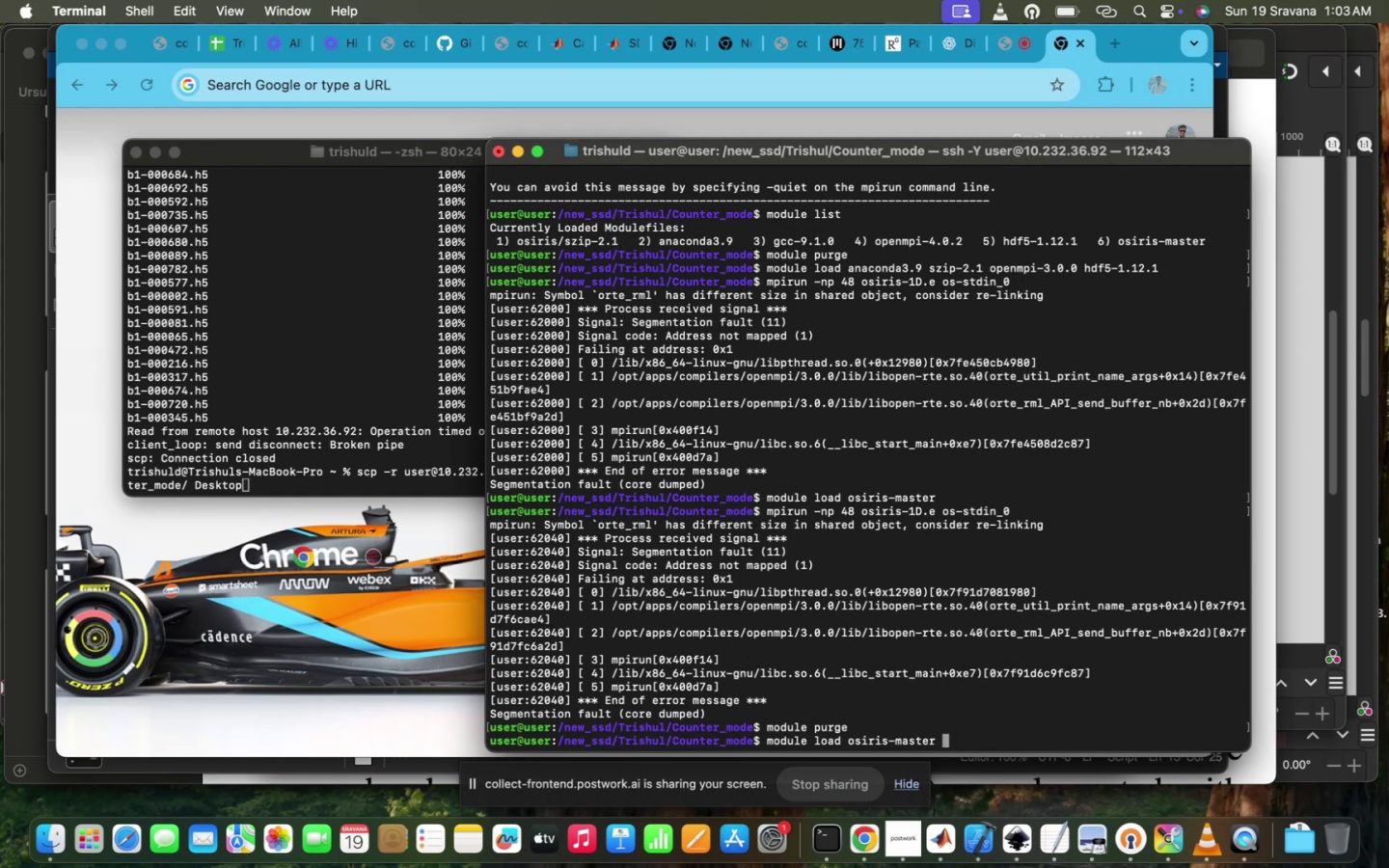 
key(Enter)
 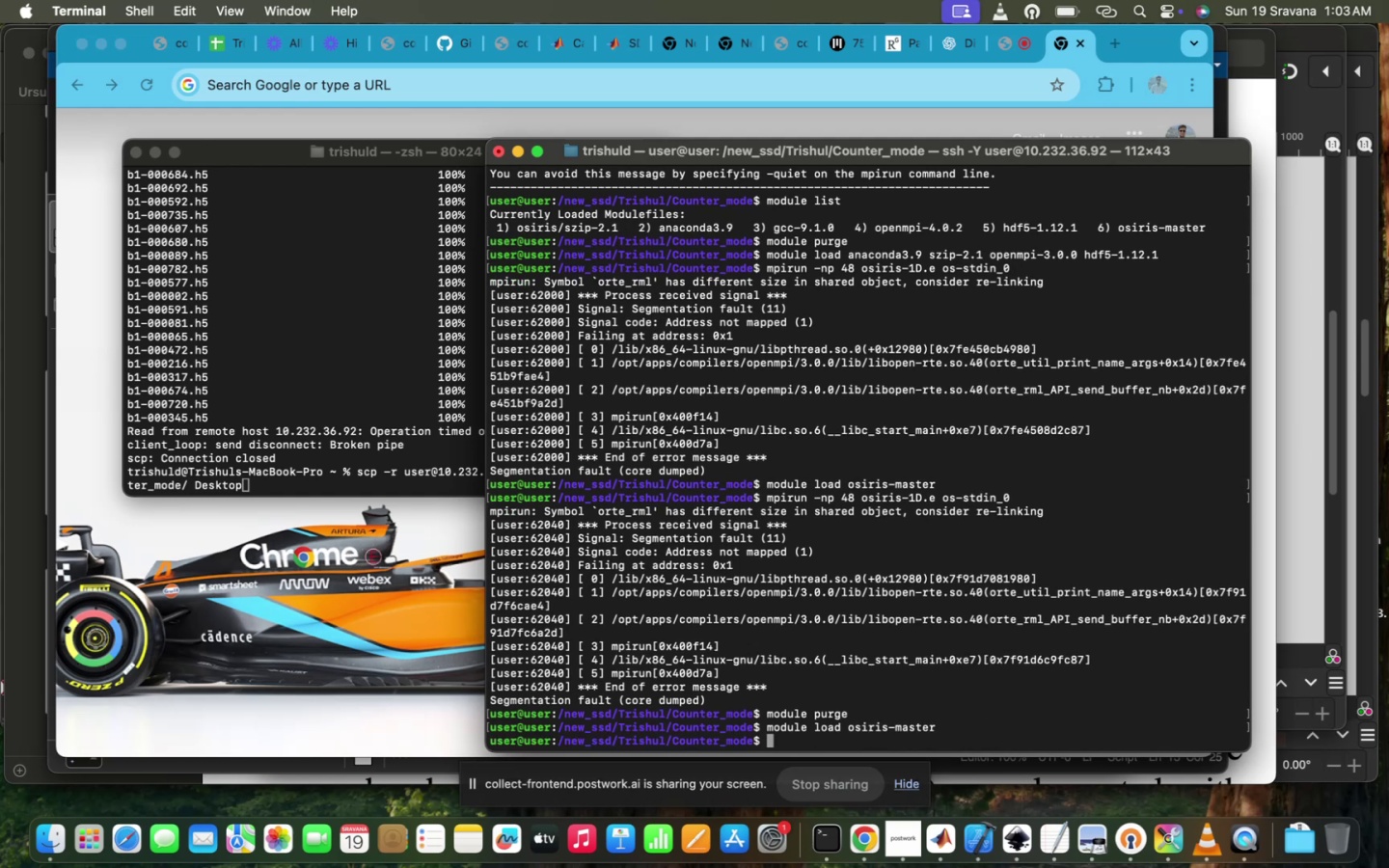 
type(modu)
key(Tab)
type( loa)
key(Tab)
type(an)
key(Tab)
 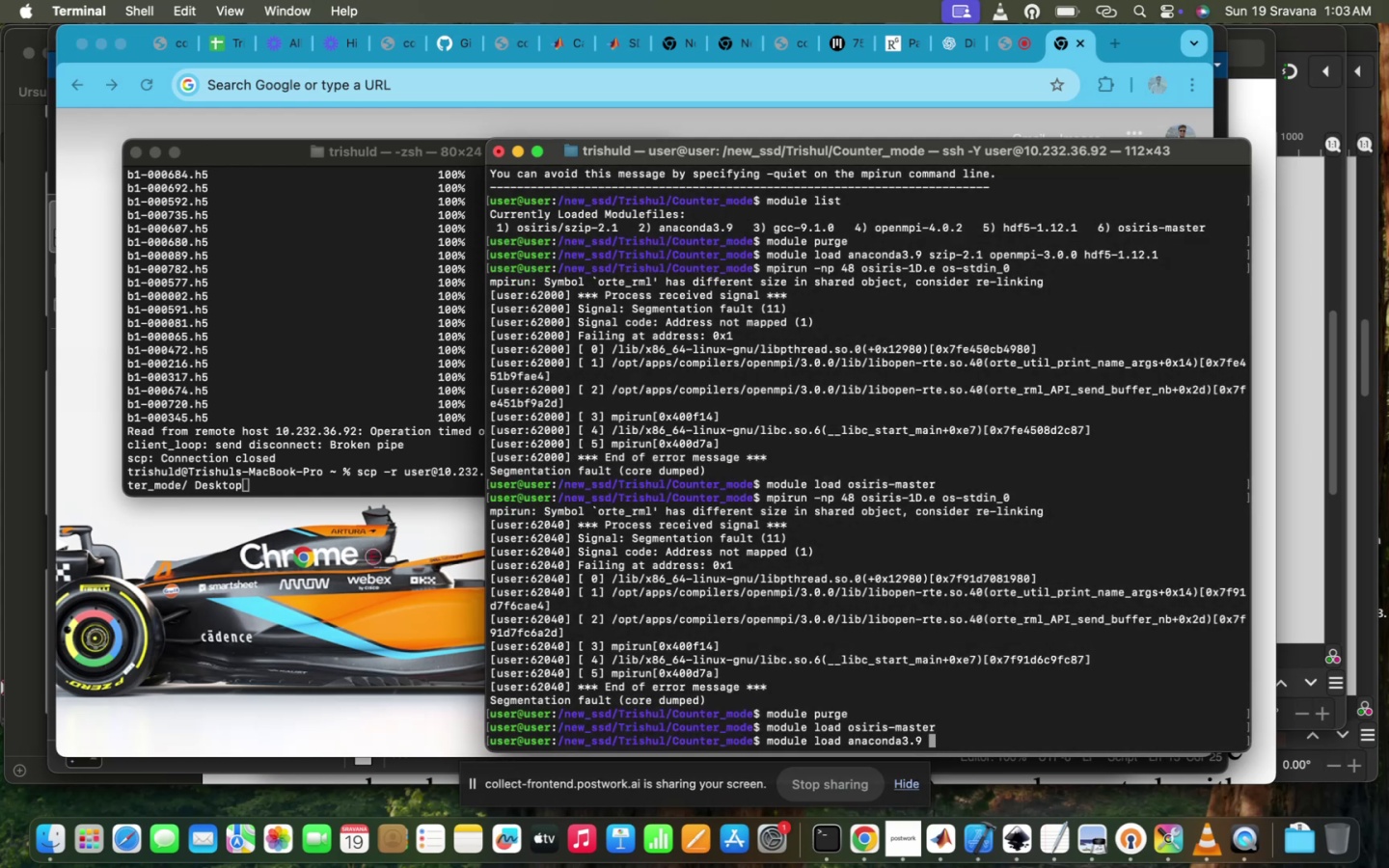 
key(Enter)
 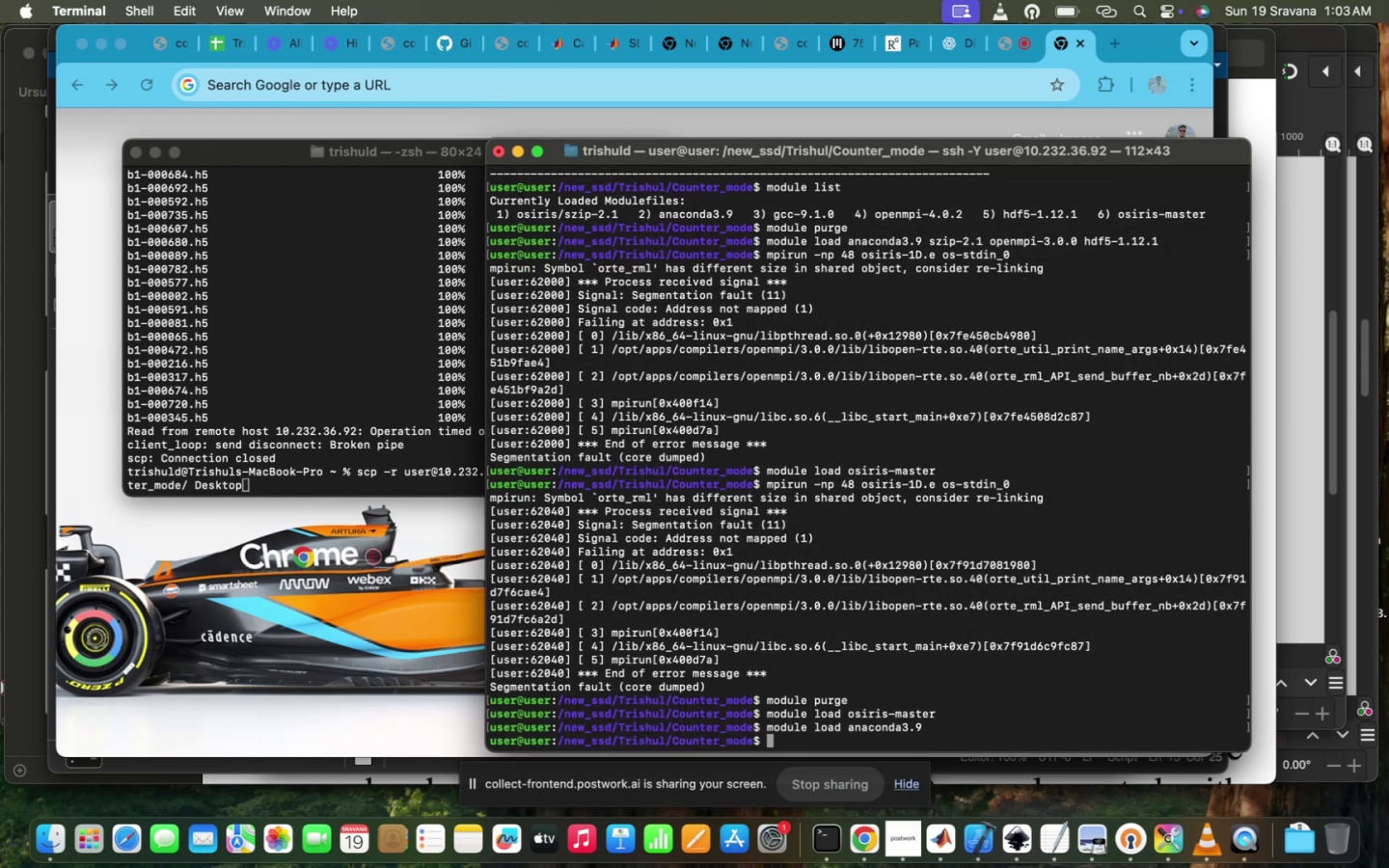 
key(ArrowUp)
 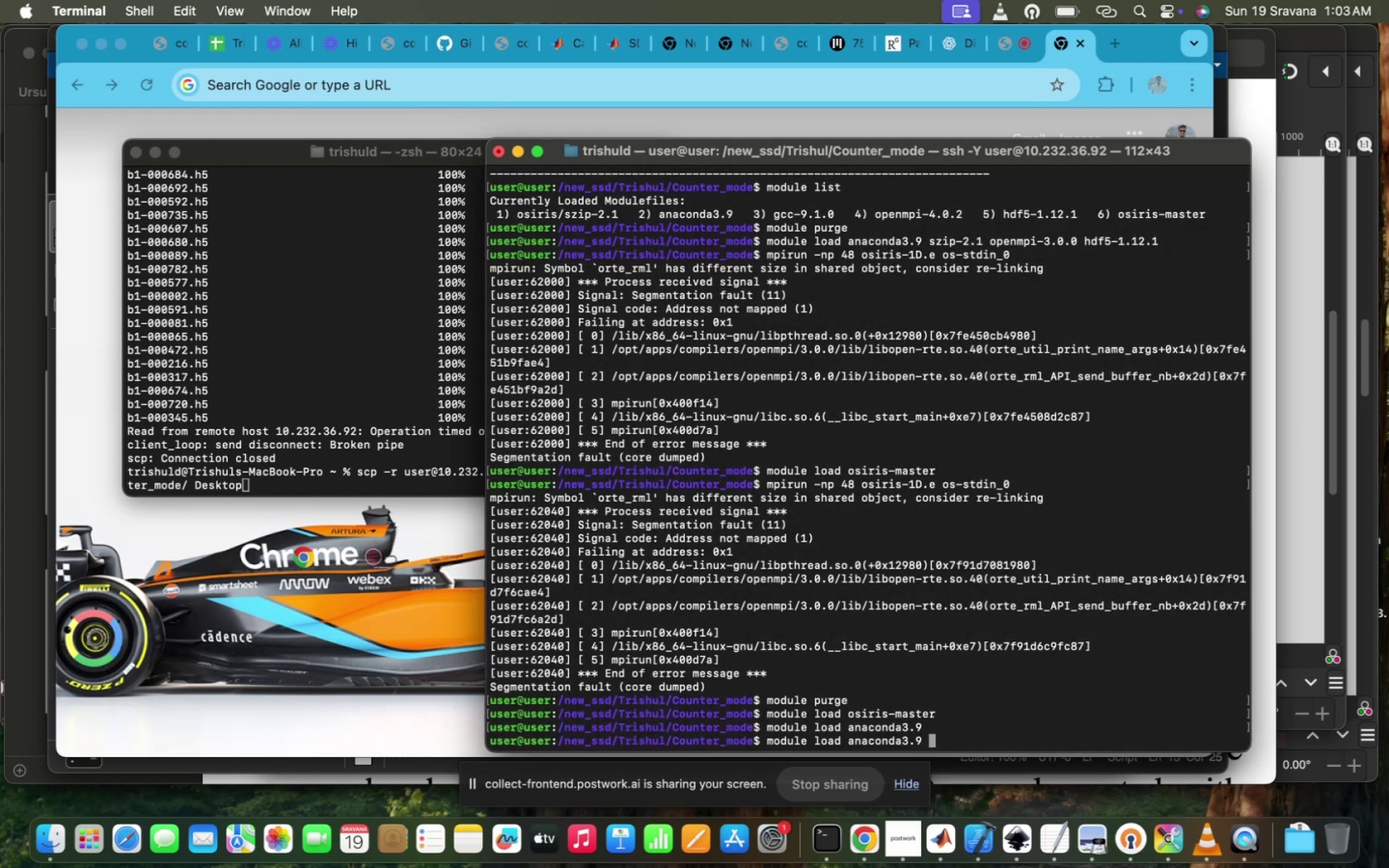 
key(ArrowUp)
 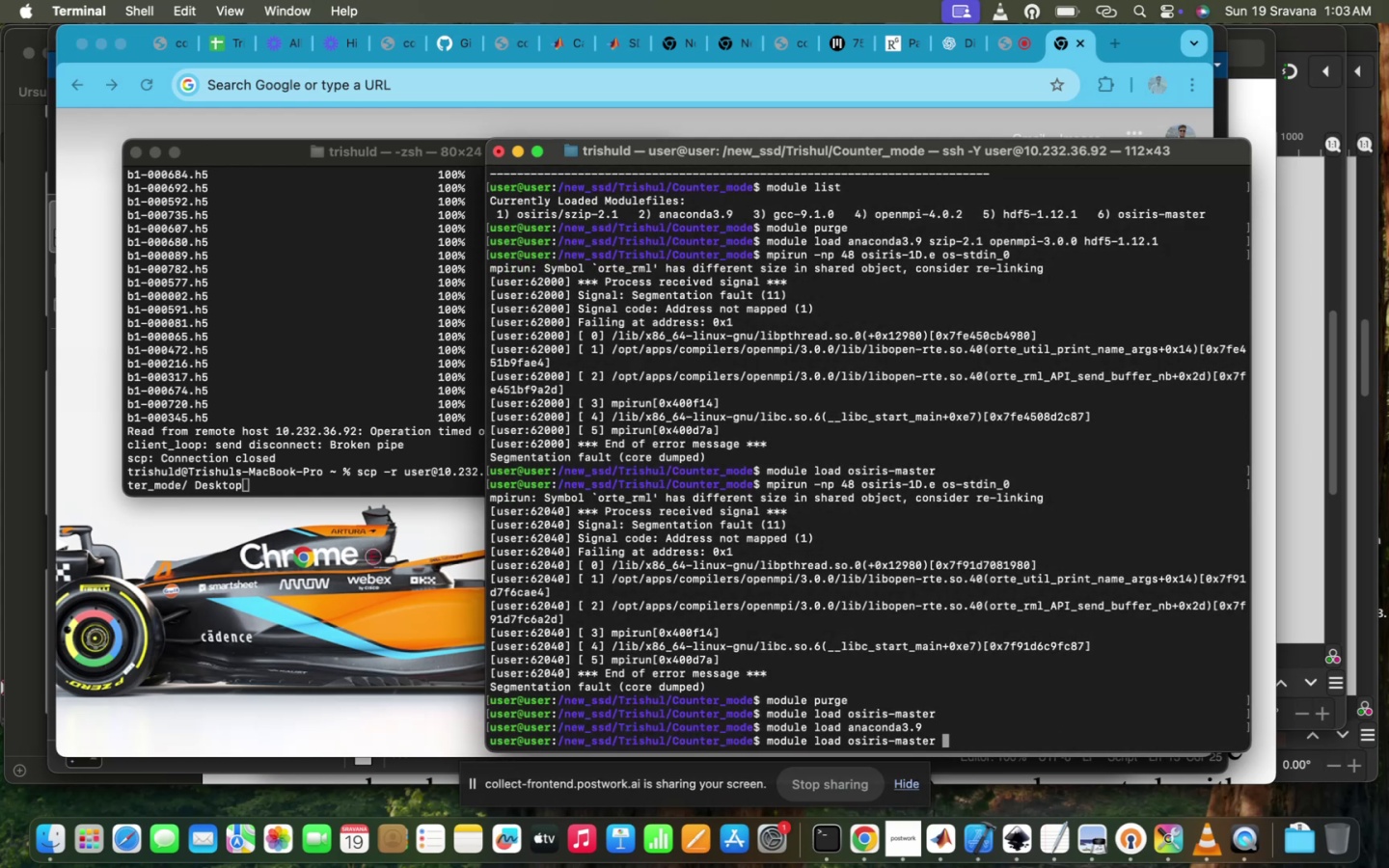 
key(ArrowUp)
 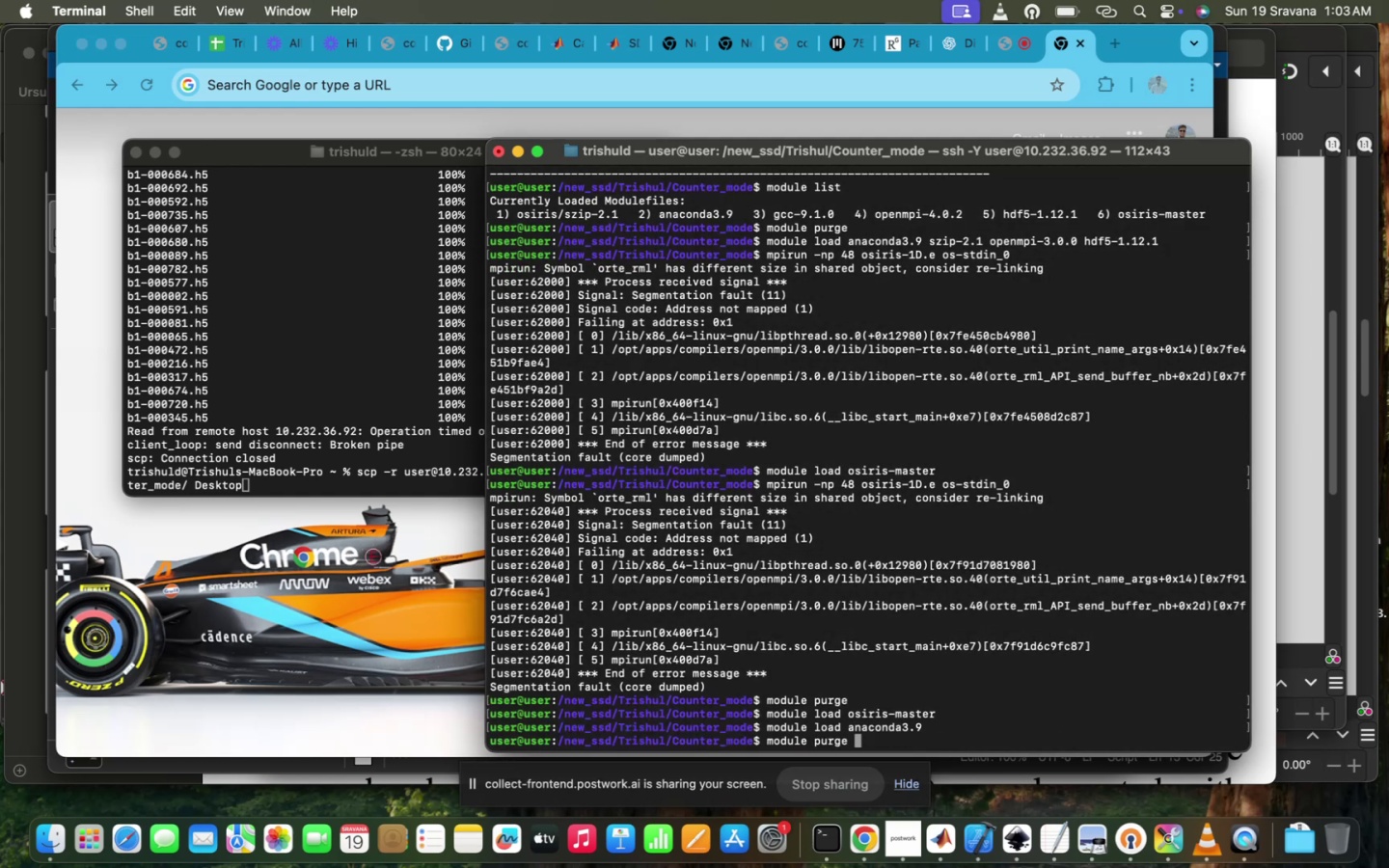 
key(ArrowUp)
 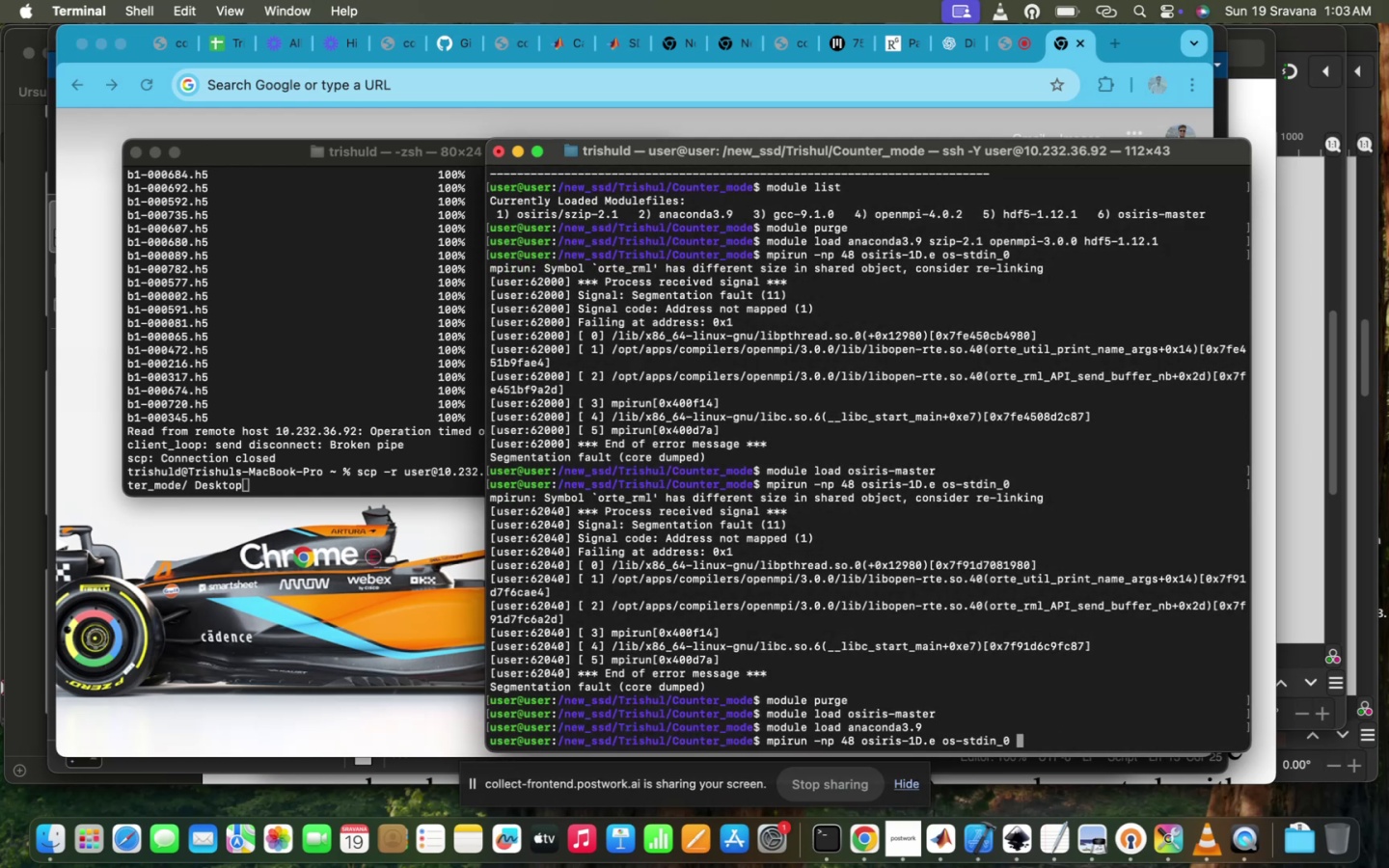 
key(Enter)
 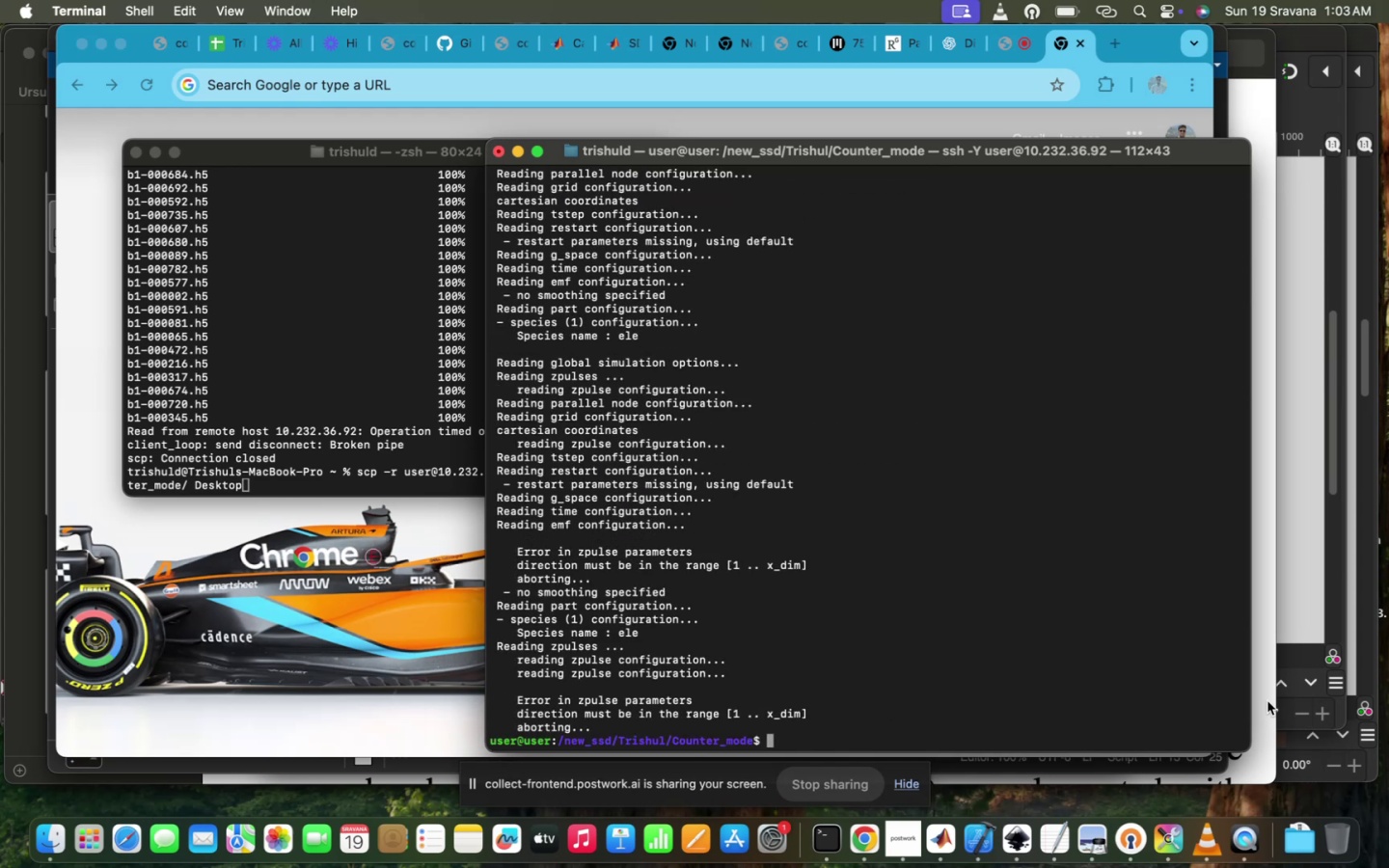 
key(ArrowUp)
 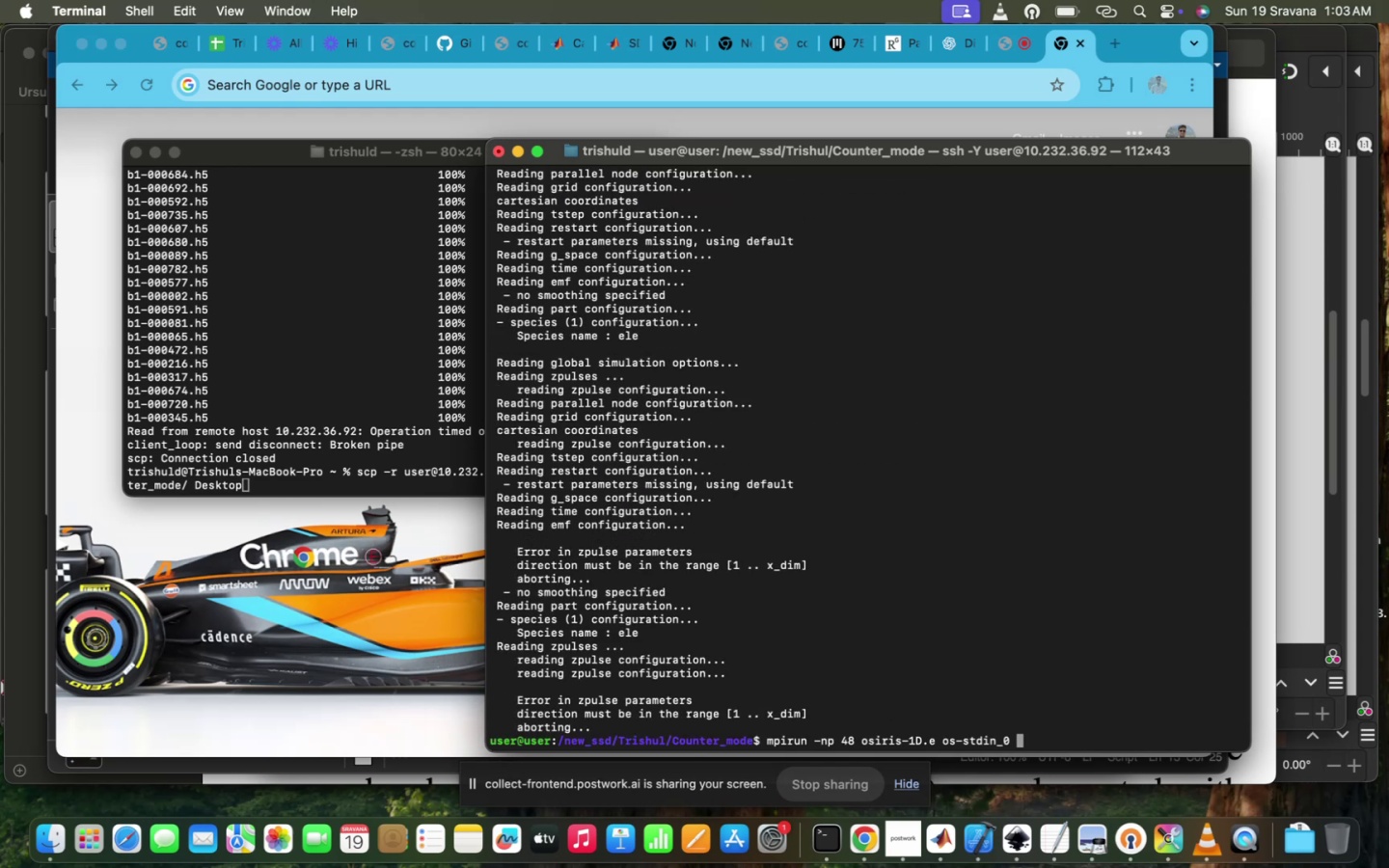 
key(ArrowUp)
 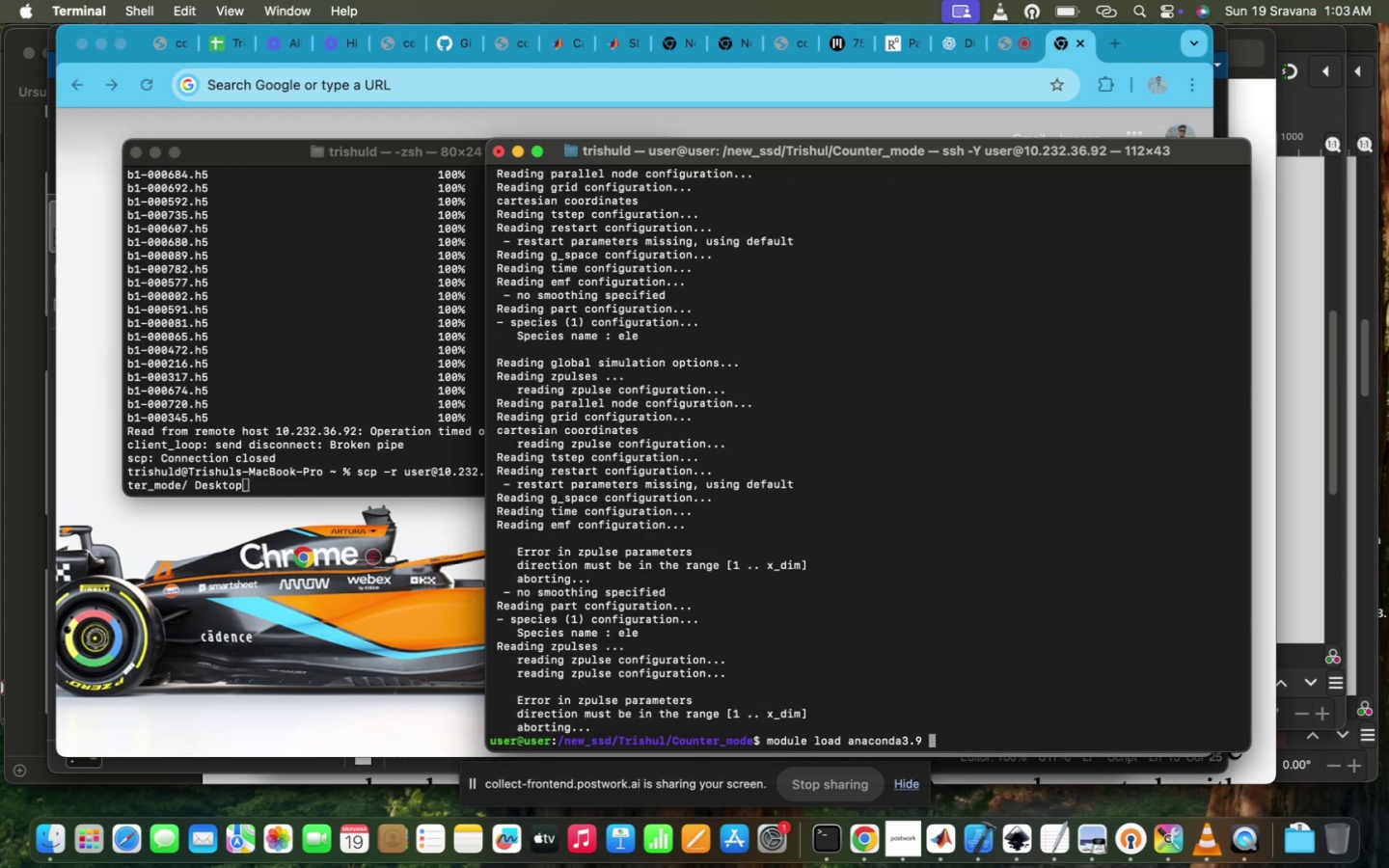 
key(ArrowUp)
 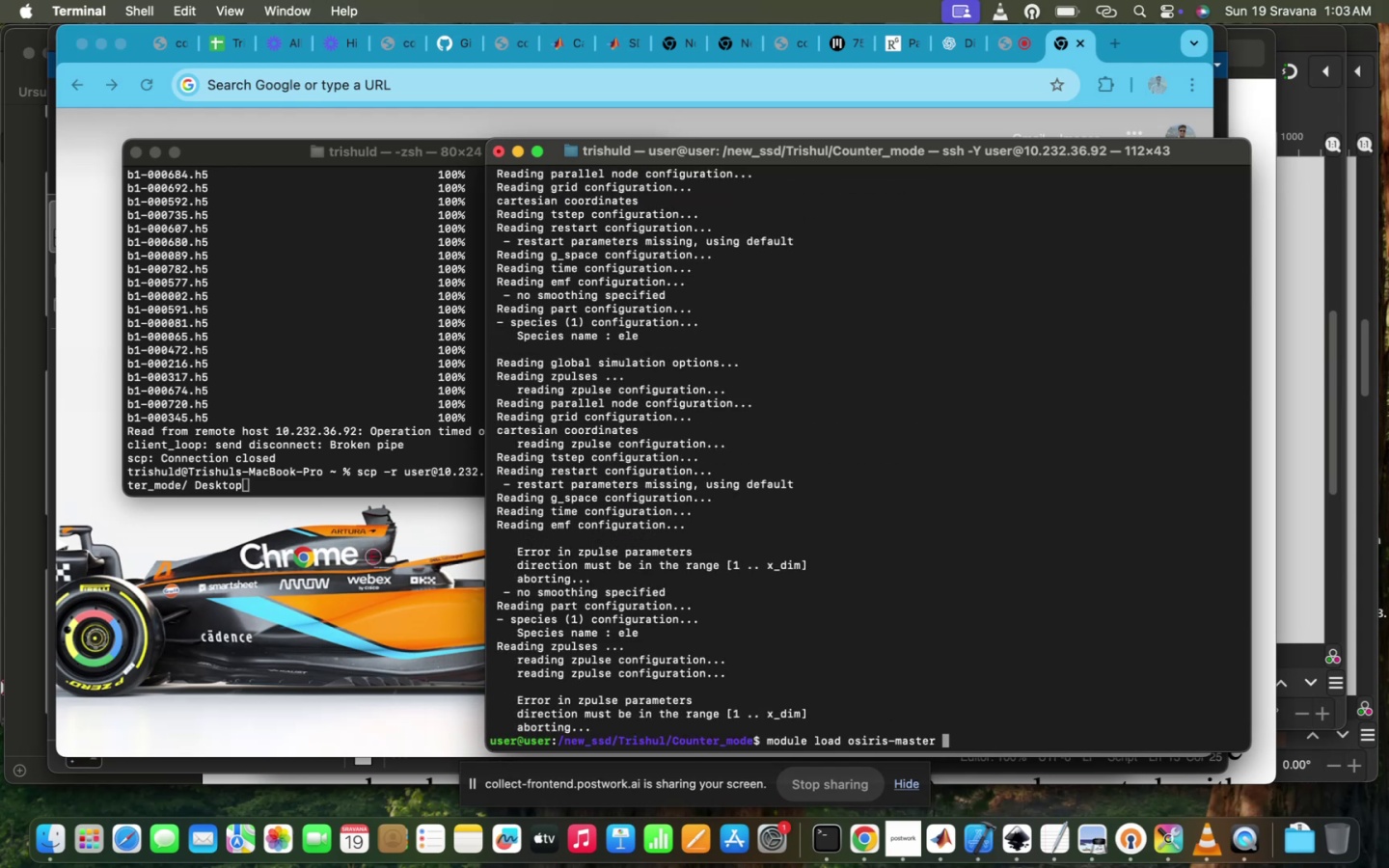 
key(ArrowUp)
 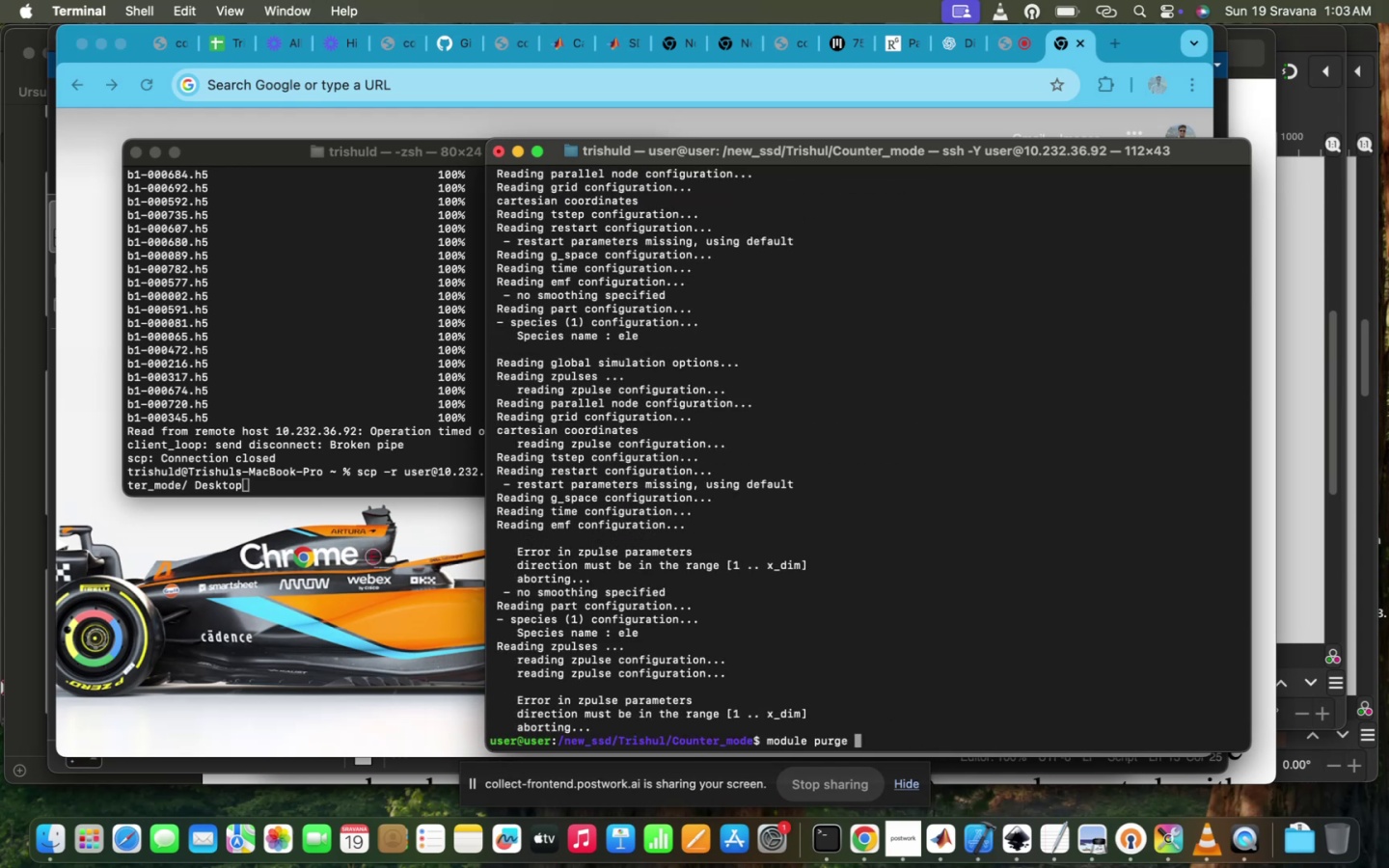 
key(ArrowUp)
 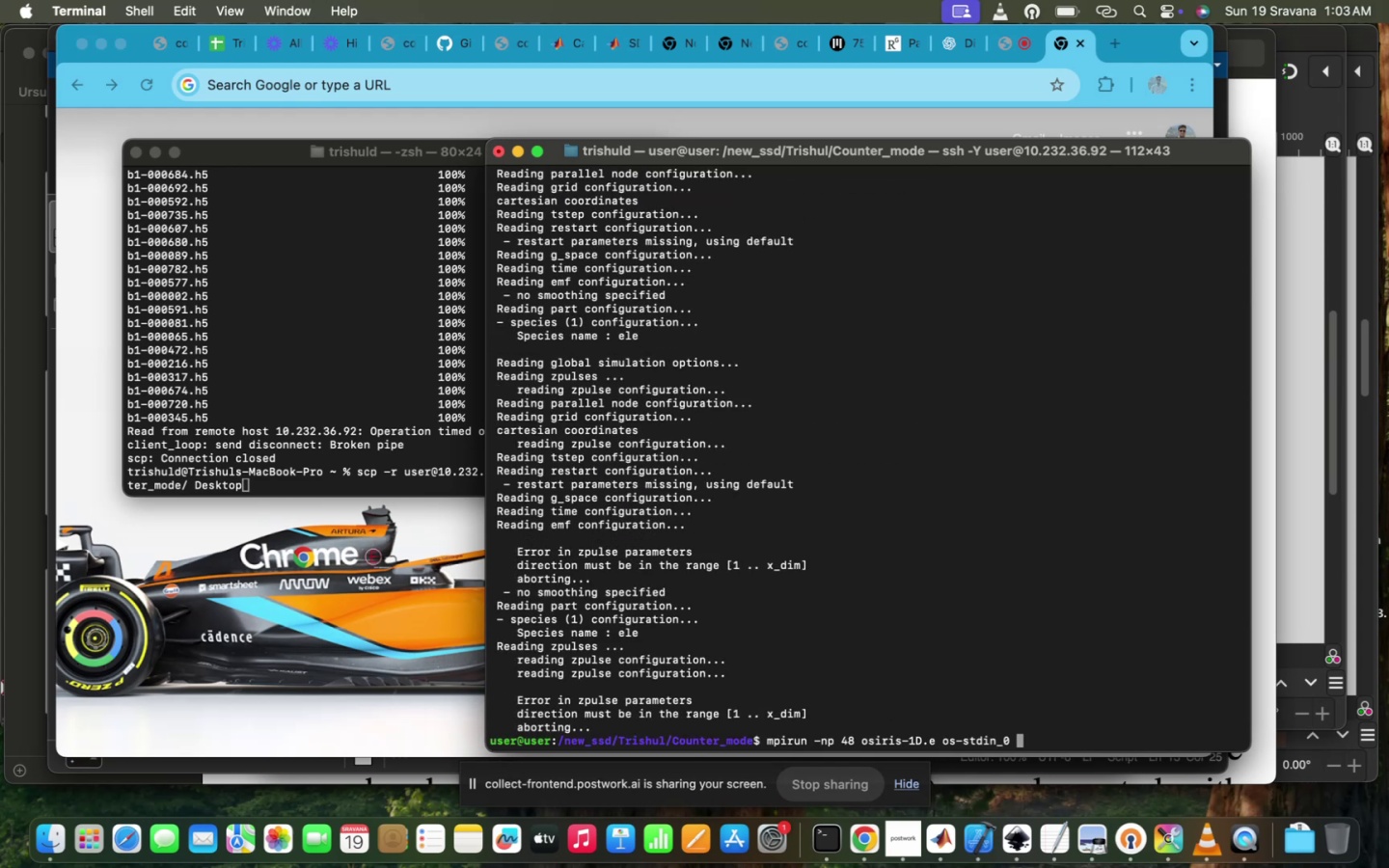 
key(ArrowUp)
 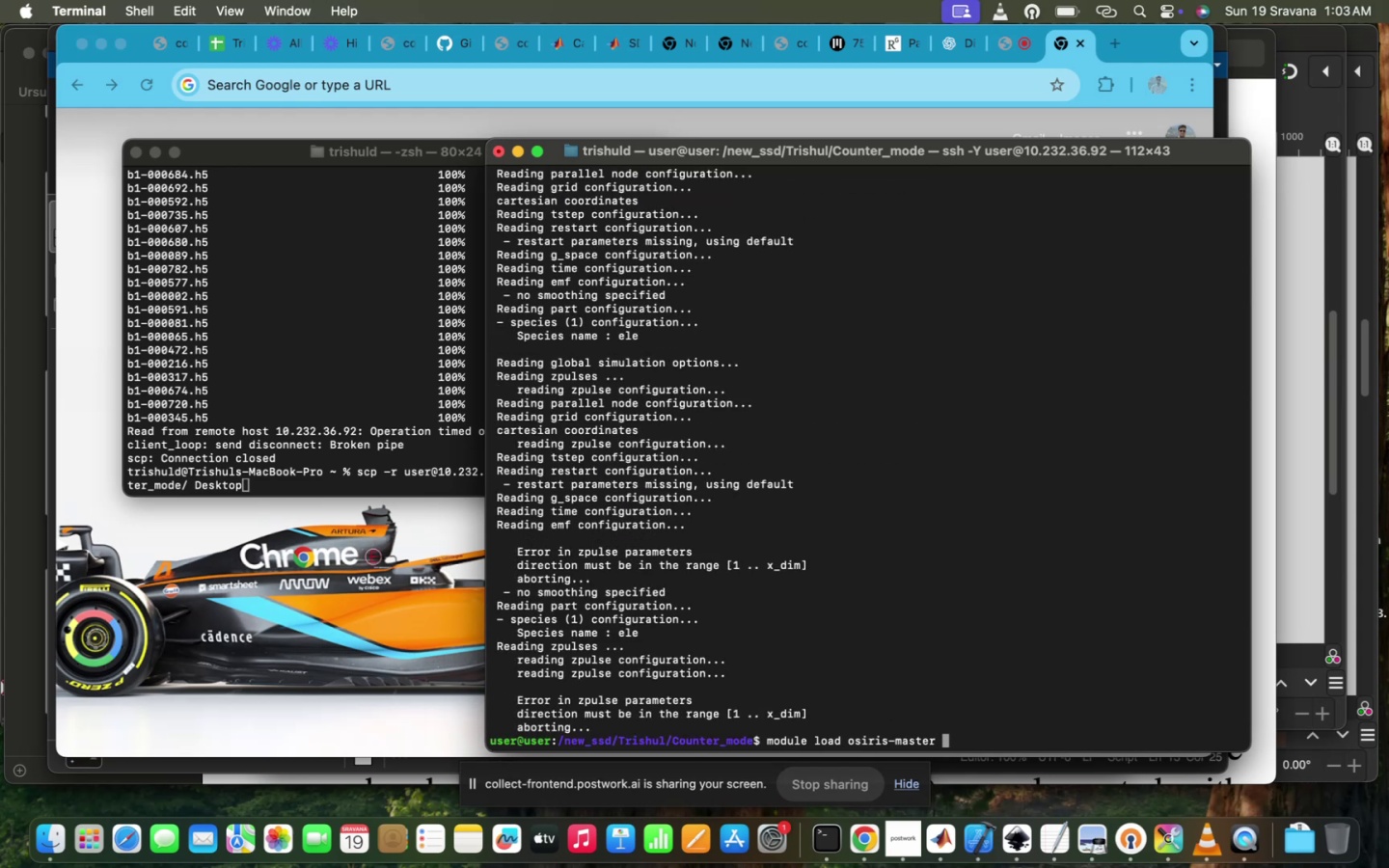 
key(ArrowUp)
 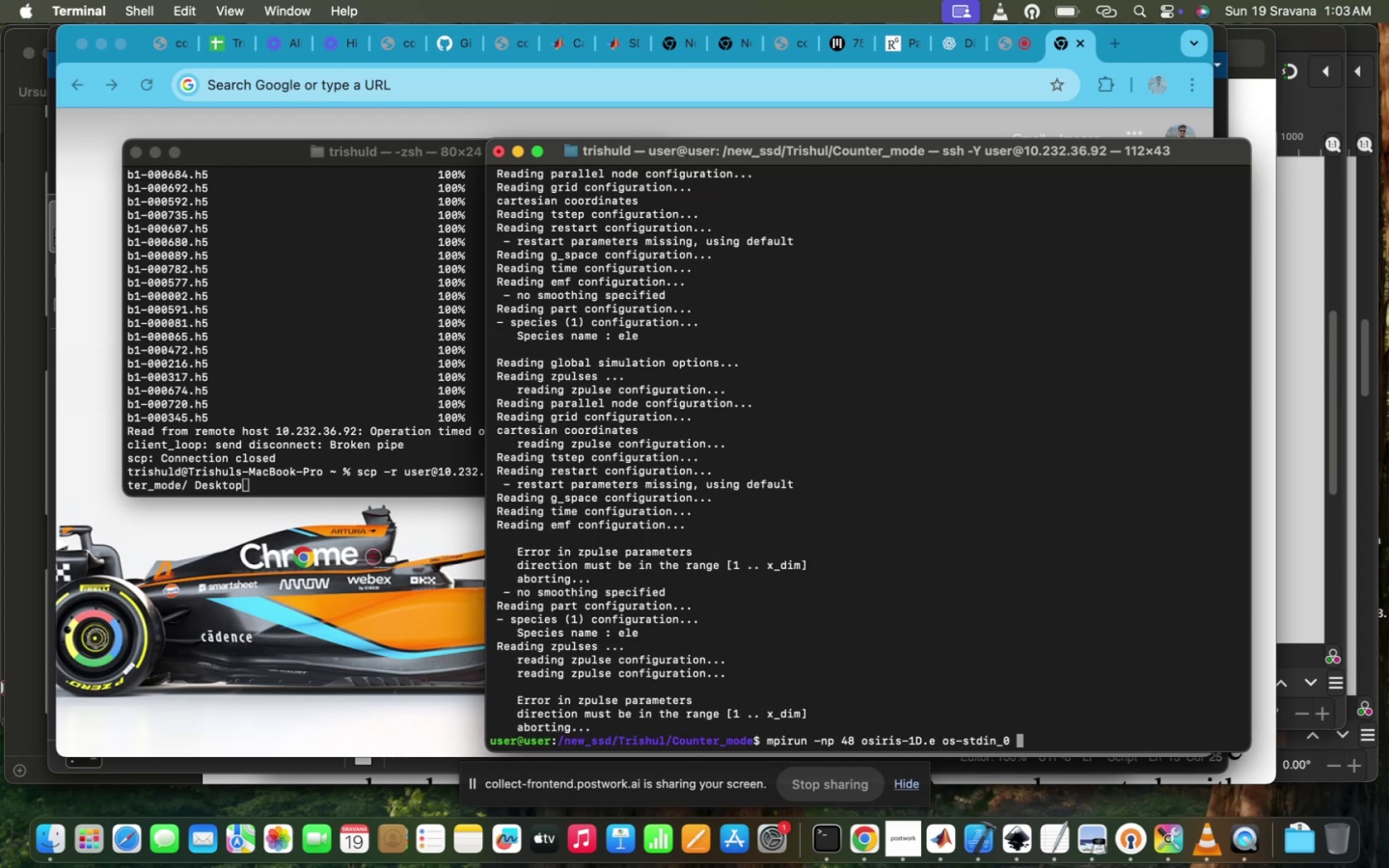 
key(ArrowUp)
 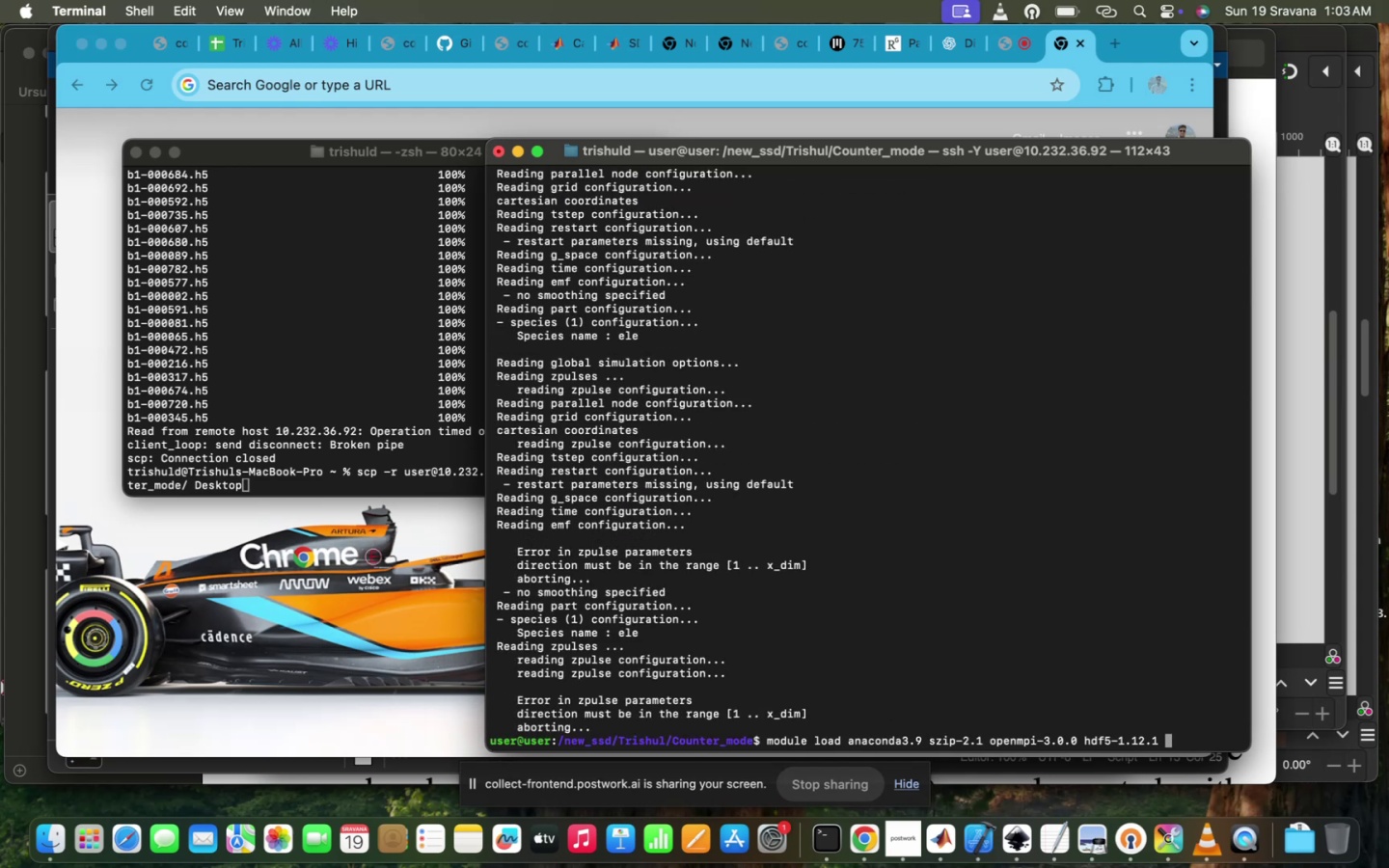 
key(ArrowUp)
 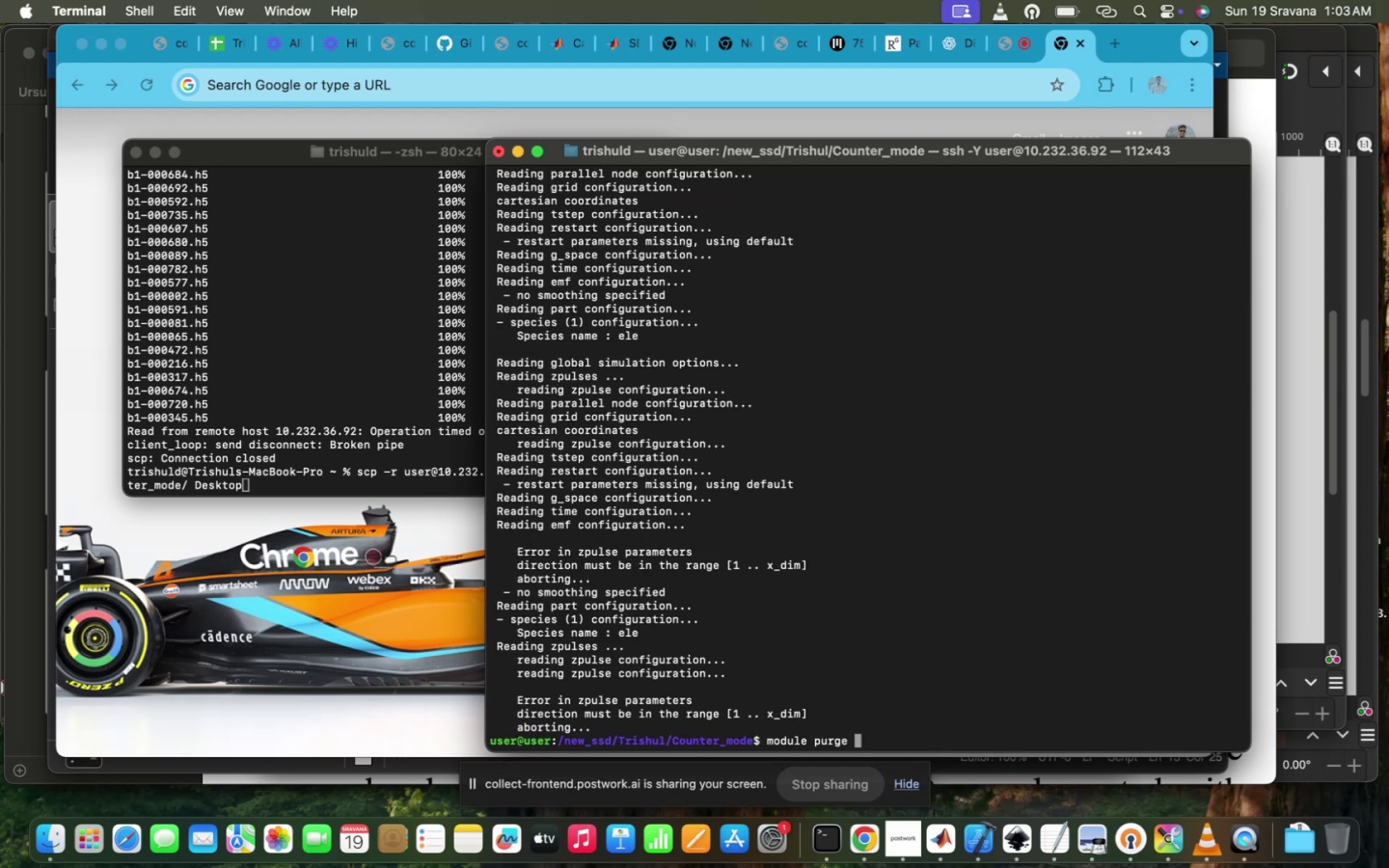 
key(ArrowUp)
 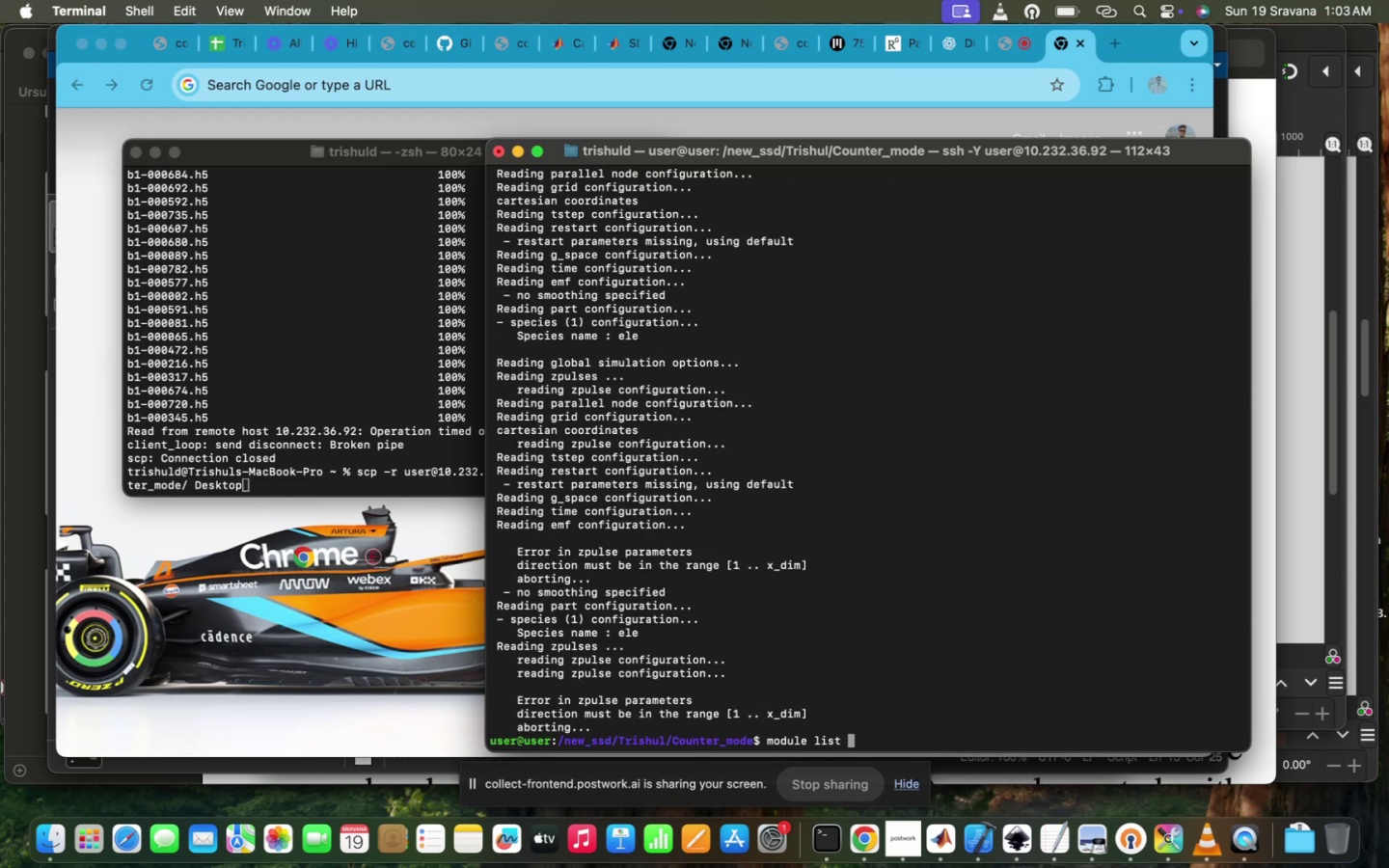 
key(ArrowUp)
 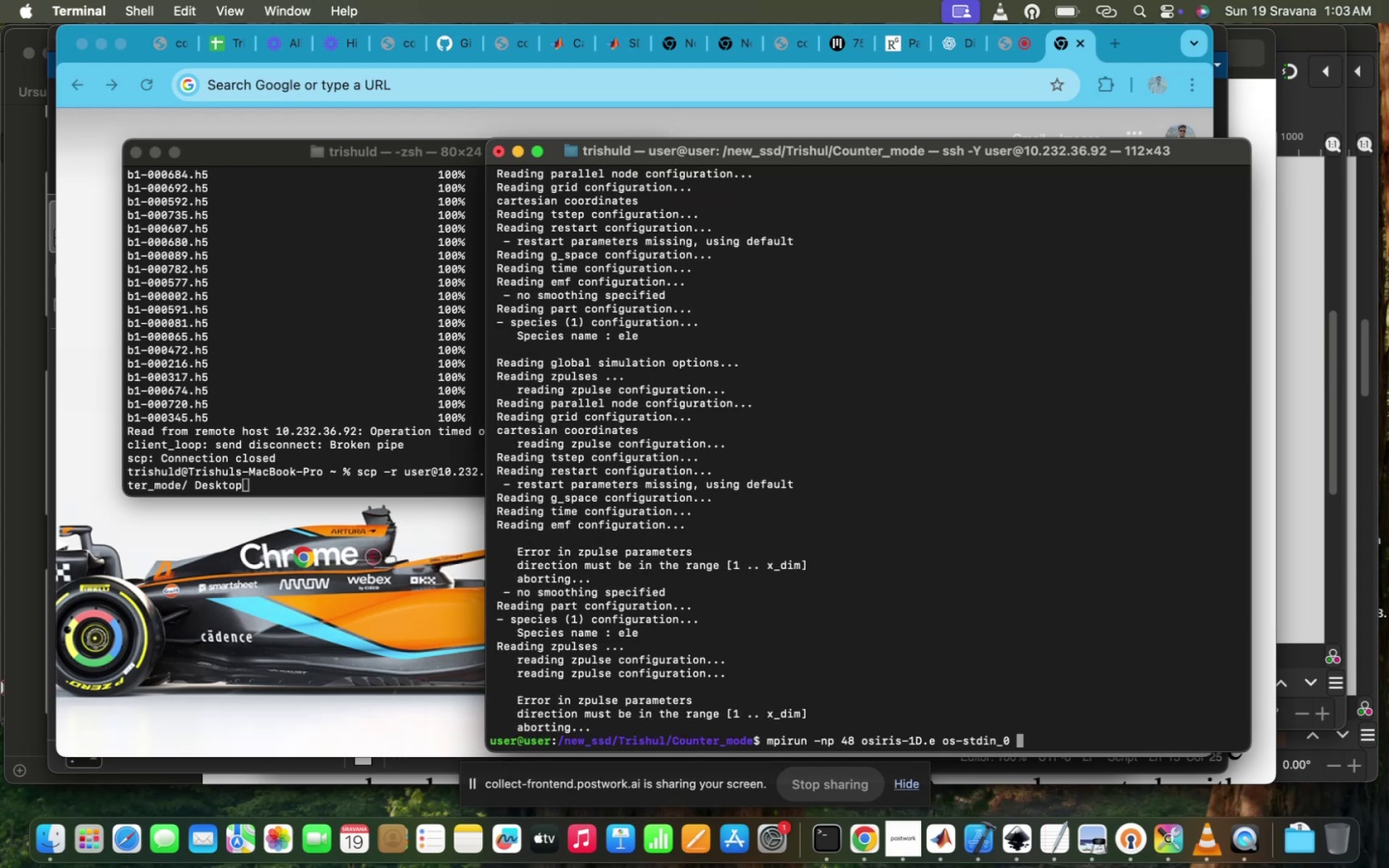 
key(ArrowUp)
 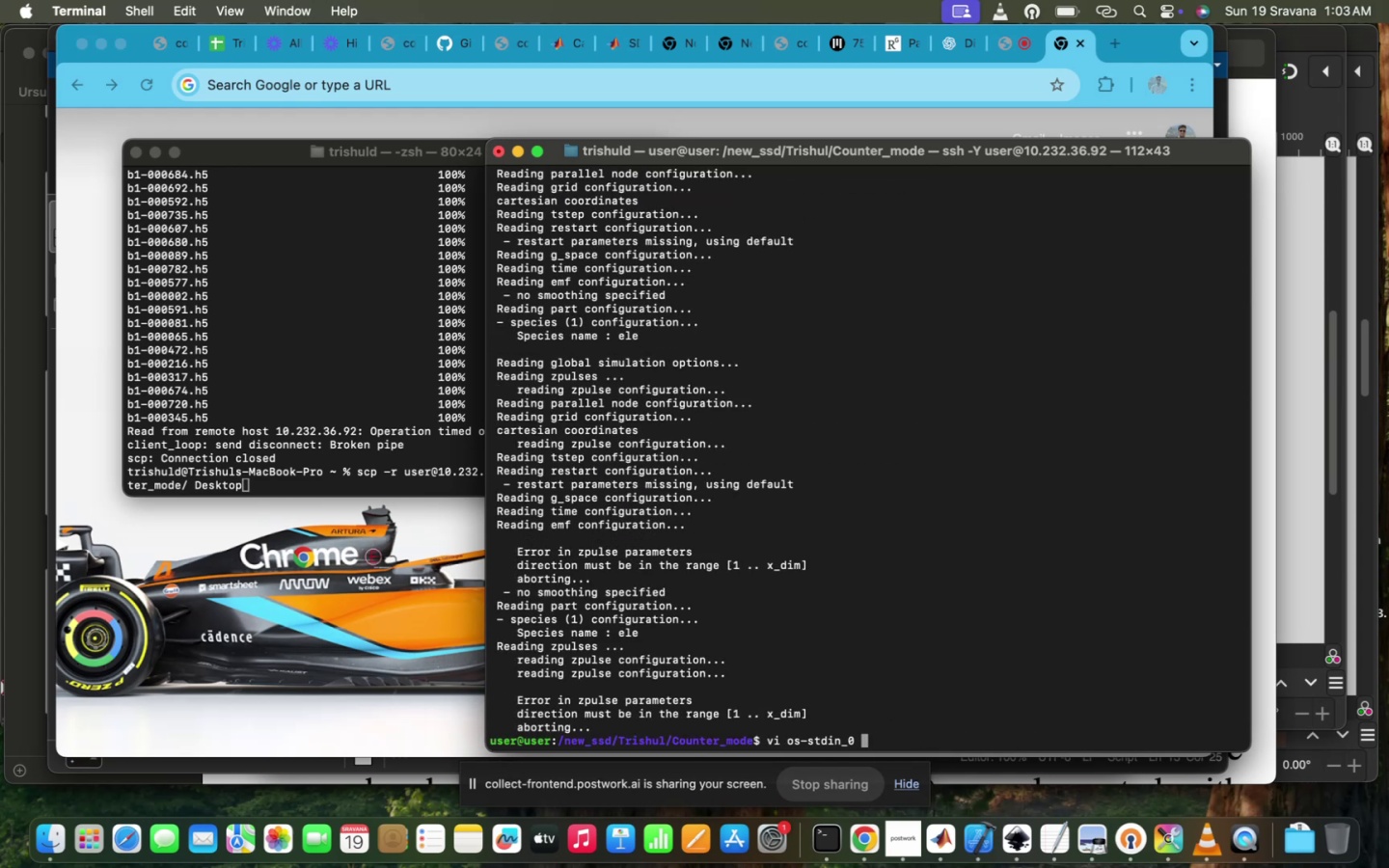 
key(ArrowUp)
 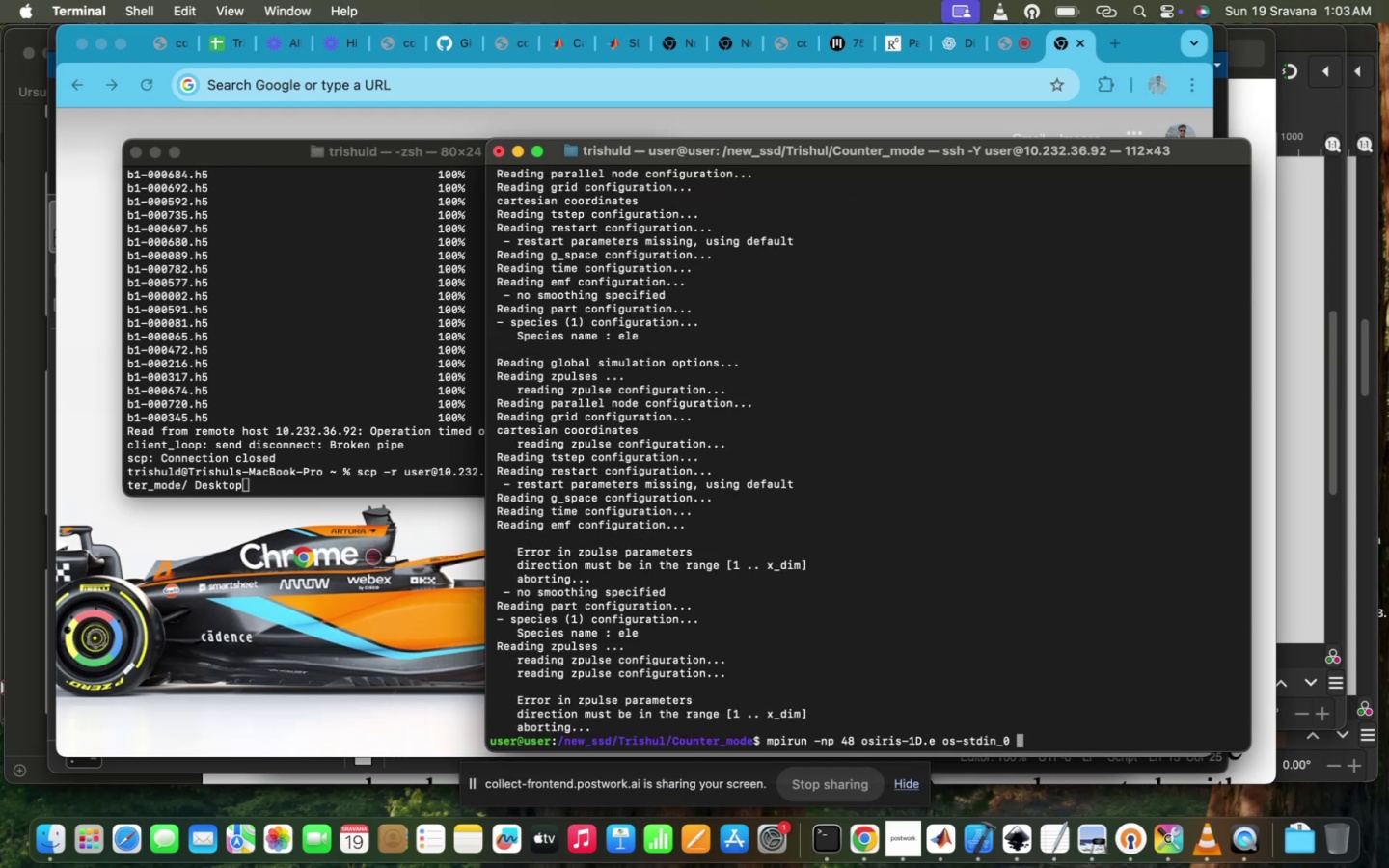 
key(ArrowDown)
 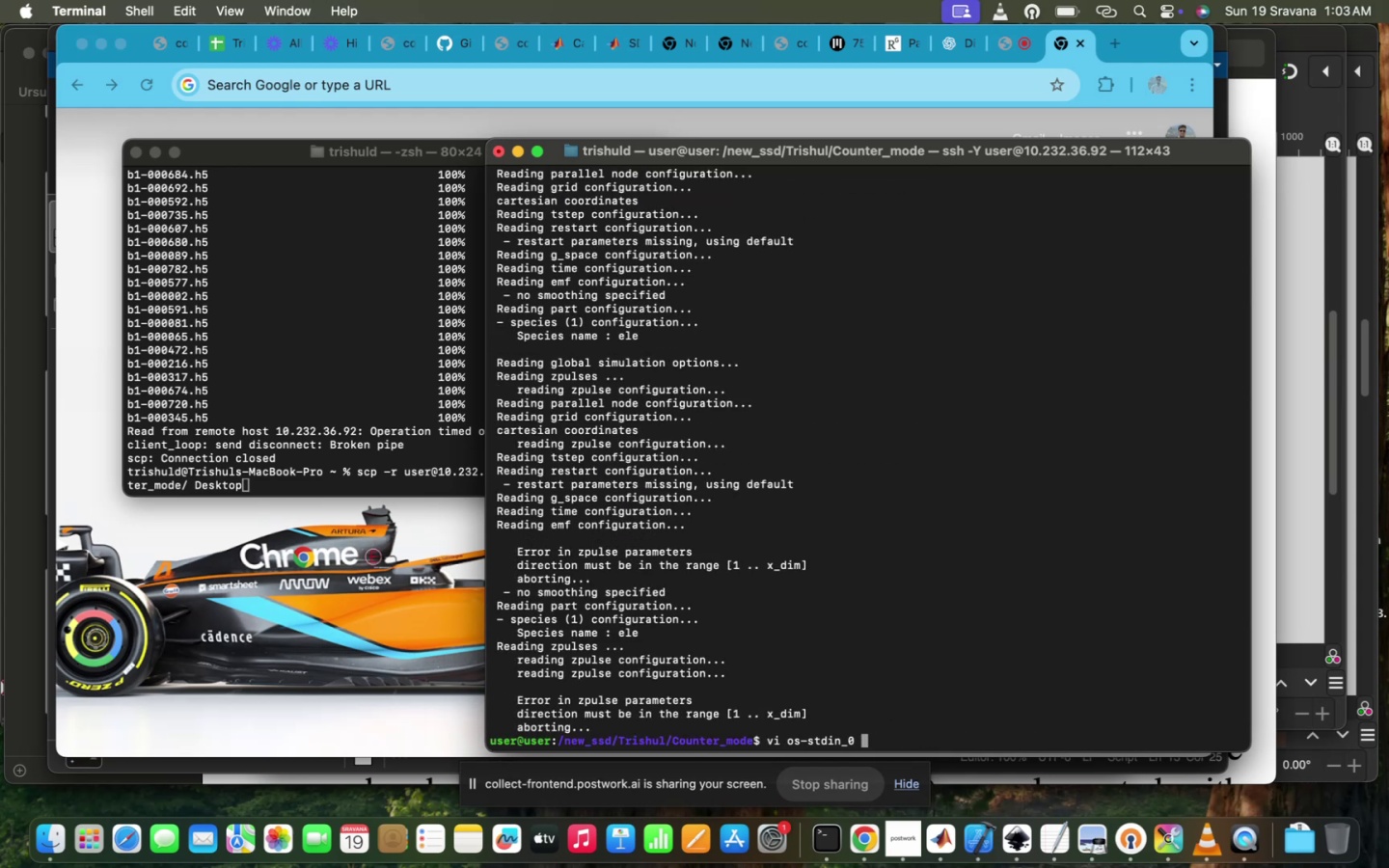 
hold_key(key=Enter, duration=0.85)
 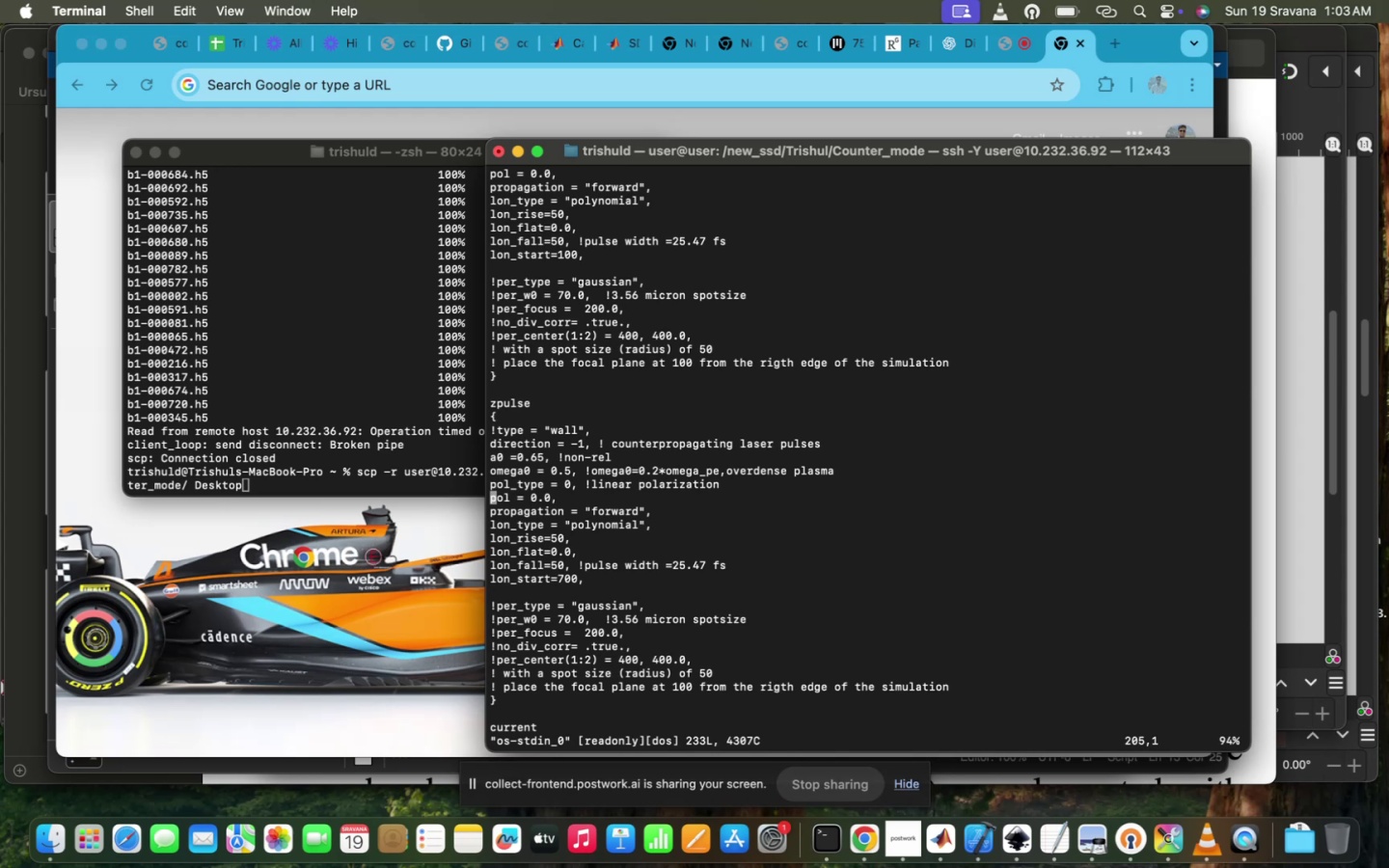 
scroll: coordinate [1267, 701], scroll_direction: down, amount: 6.0
 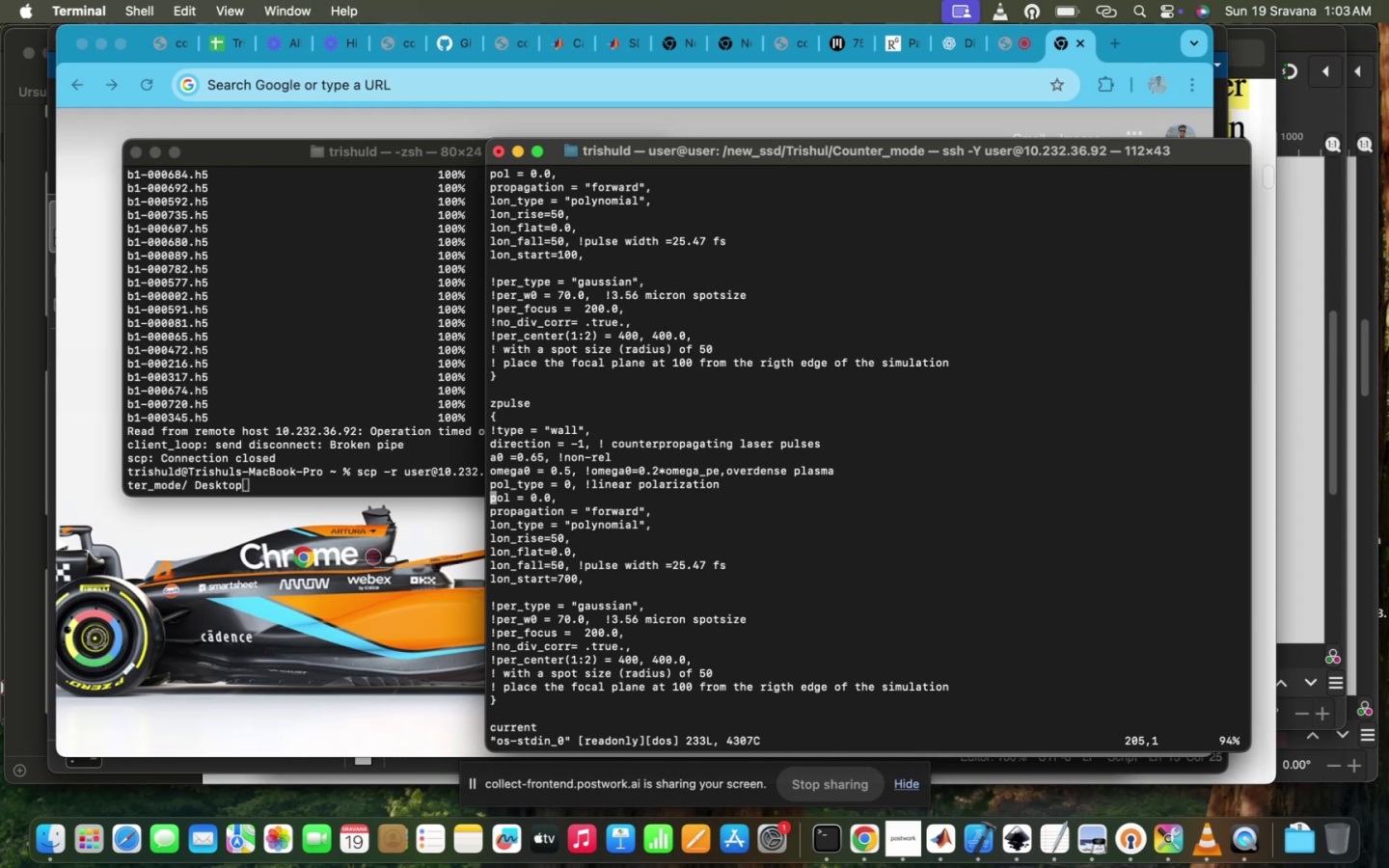 
key(I)
 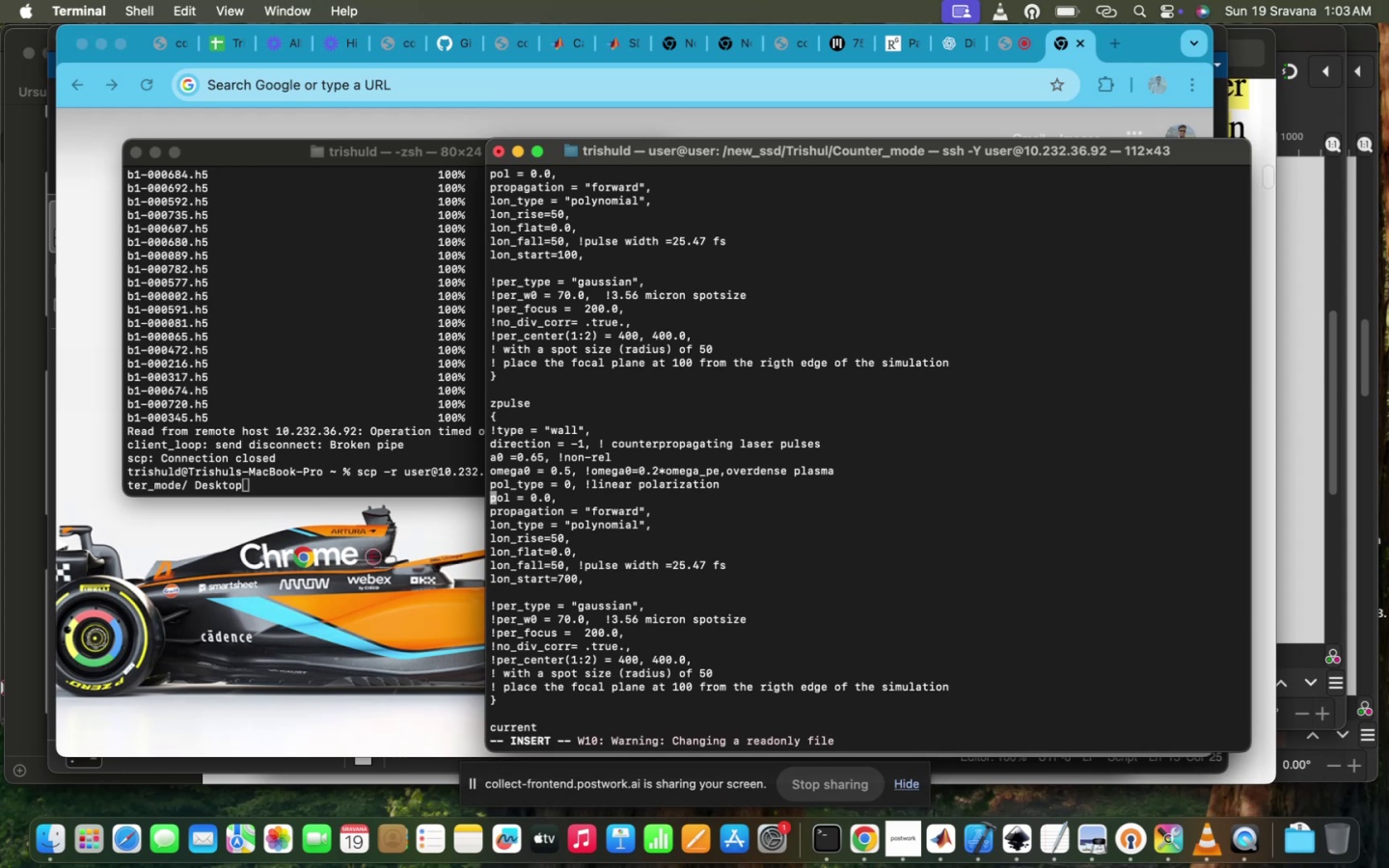 
scroll: coordinate [1267, 701], scroll_direction: down, amount: 20.0
 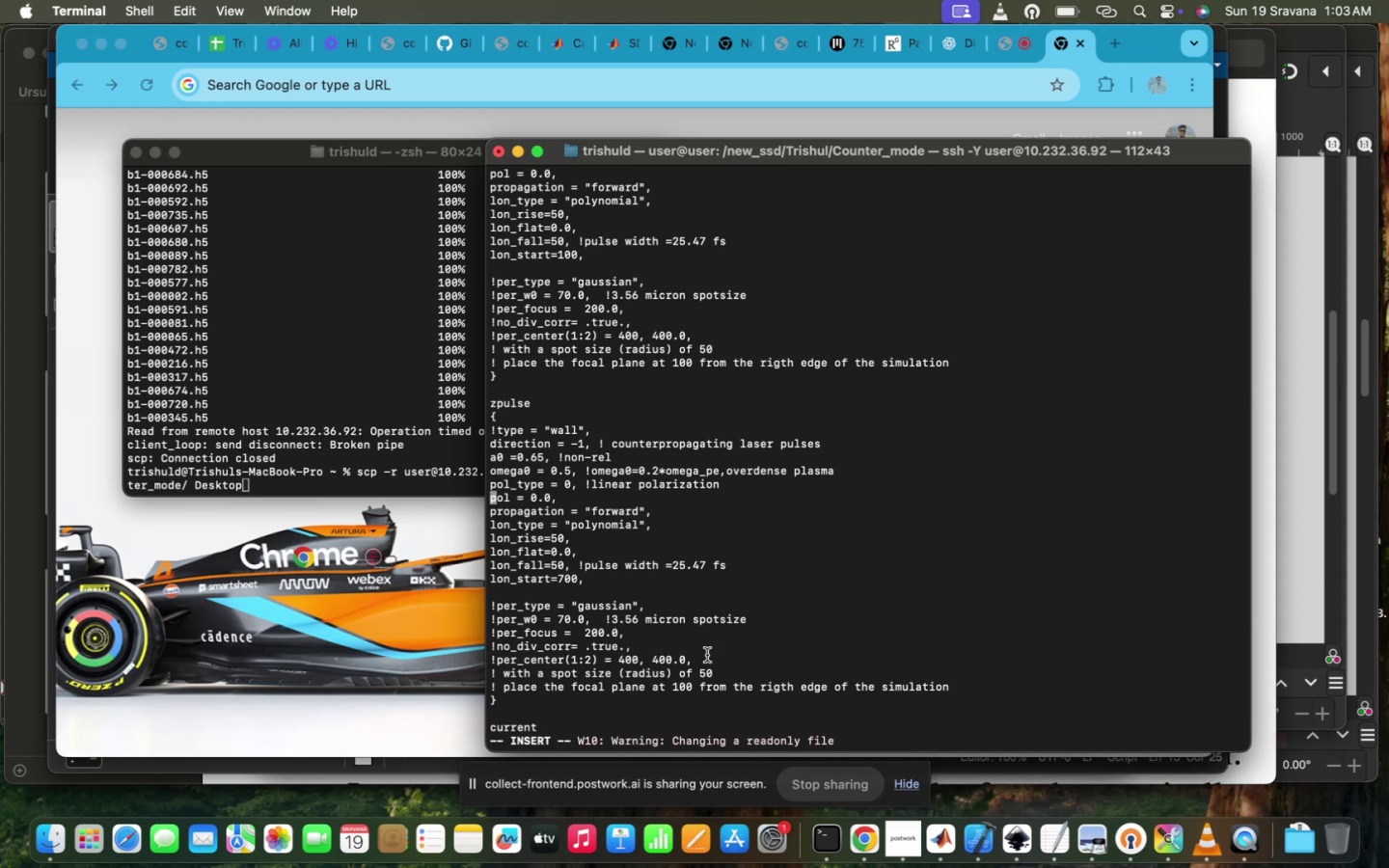 
scroll: coordinate [687, 631], scroll_direction: up, amount: 16.0
 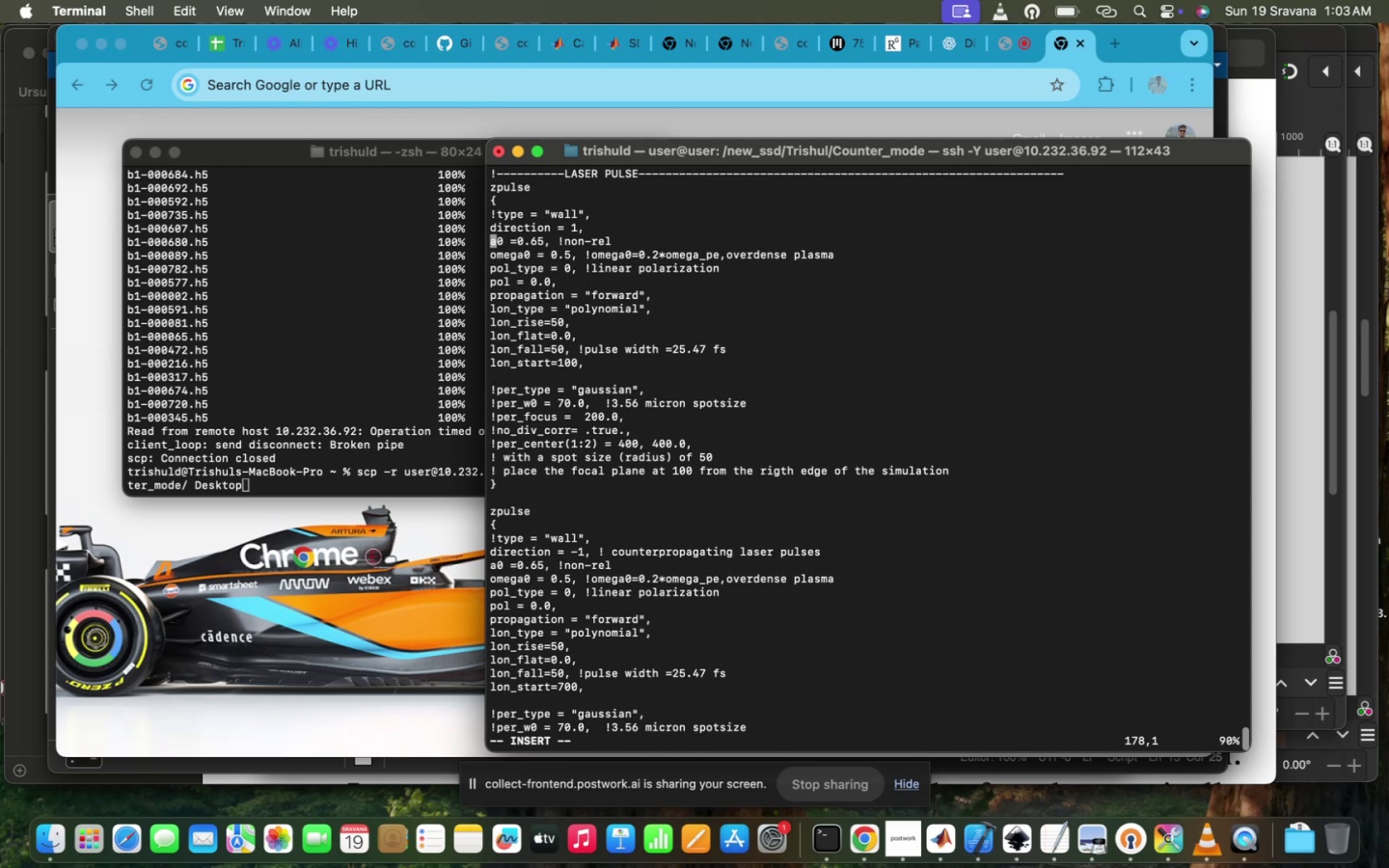 
scroll: coordinate [687, 631], scroll_direction: down, amount: 23.0
 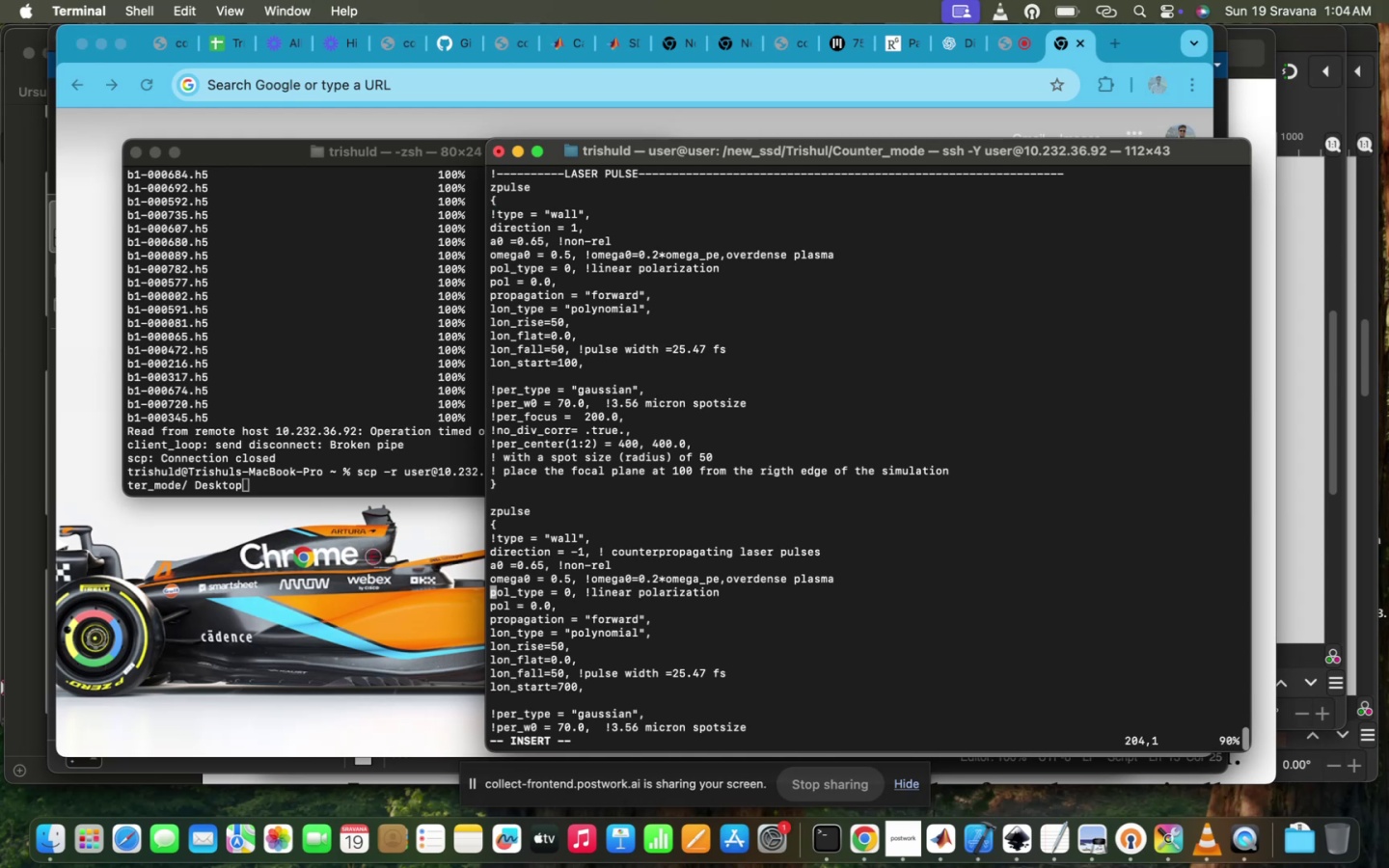 
scroll: coordinate [687, 631], scroll_direction: up, amount: 7.0
 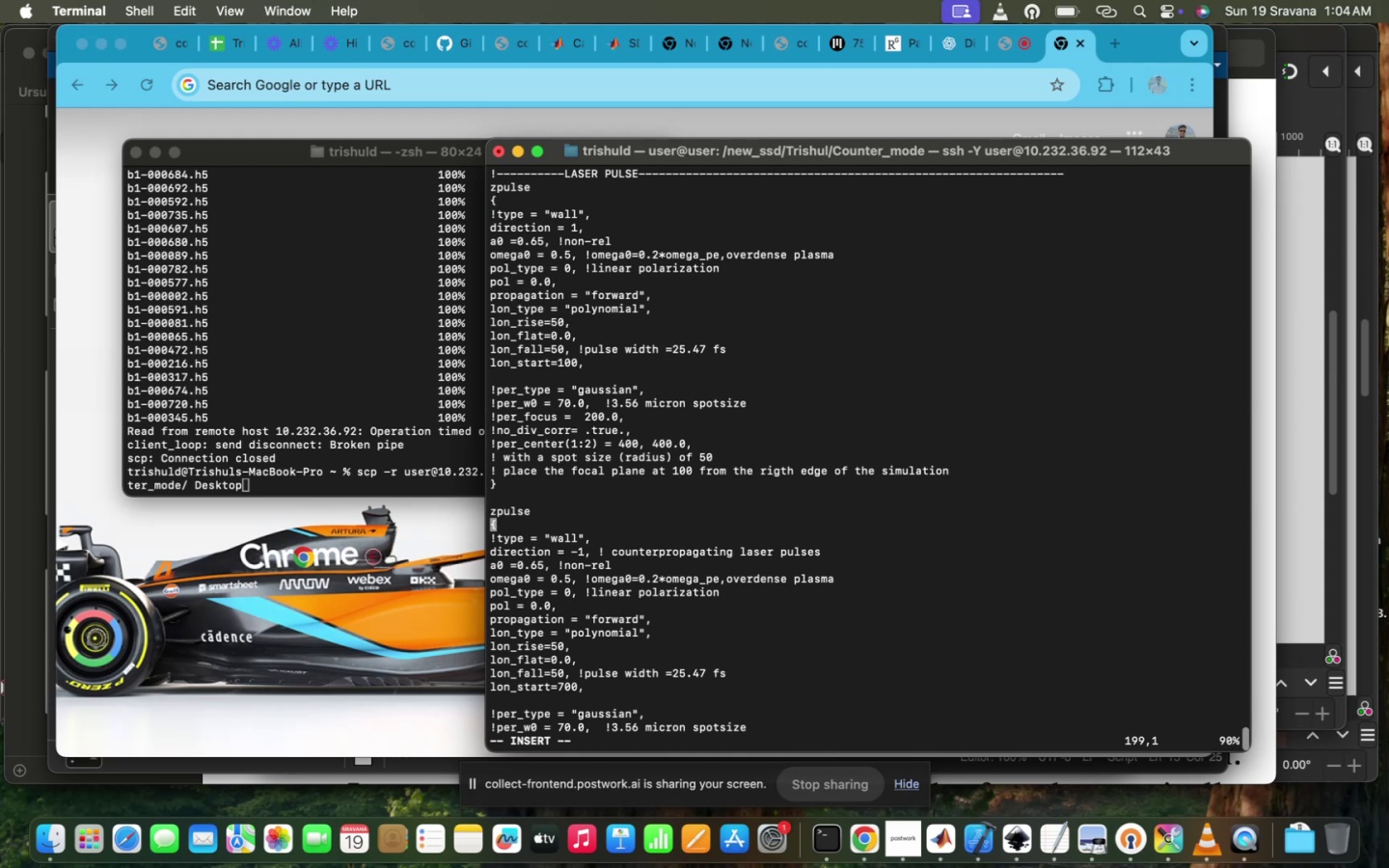 
scroll: coordinate [687, 635], scroll_direction: down, amount: 4.0
 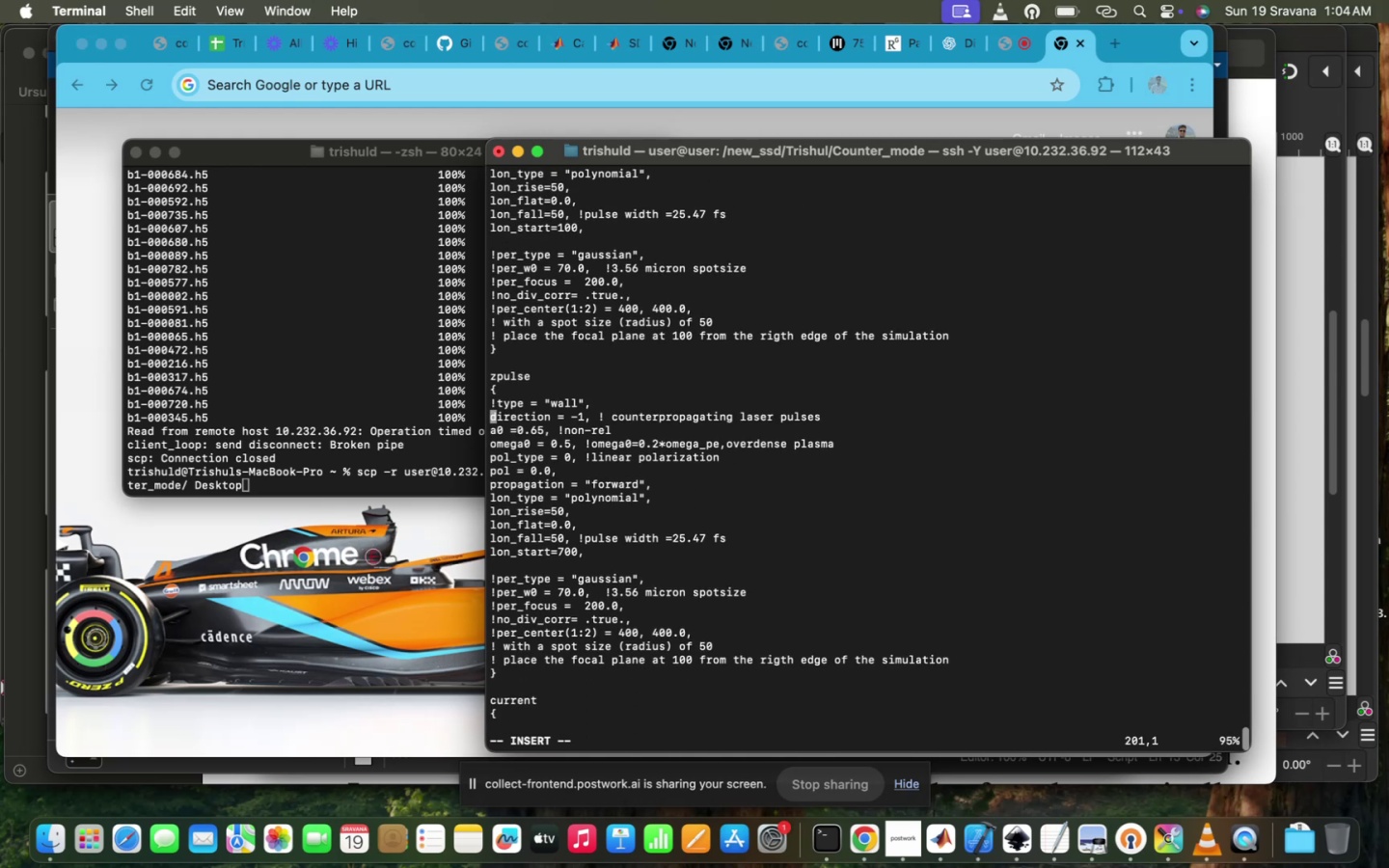 
hold_key(key=ArrowRight, duration=1.41)
 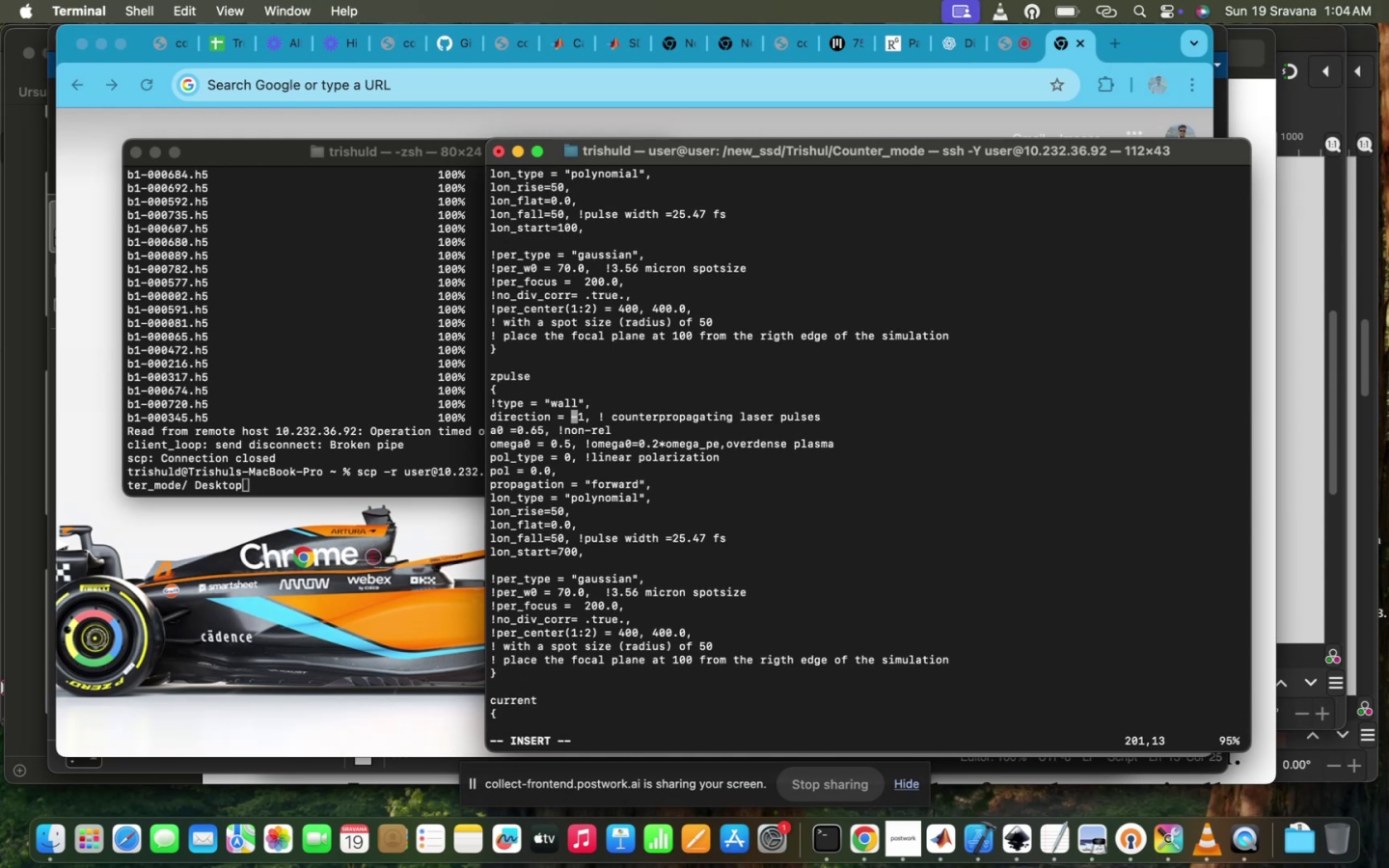 
key(ArrowRight)
 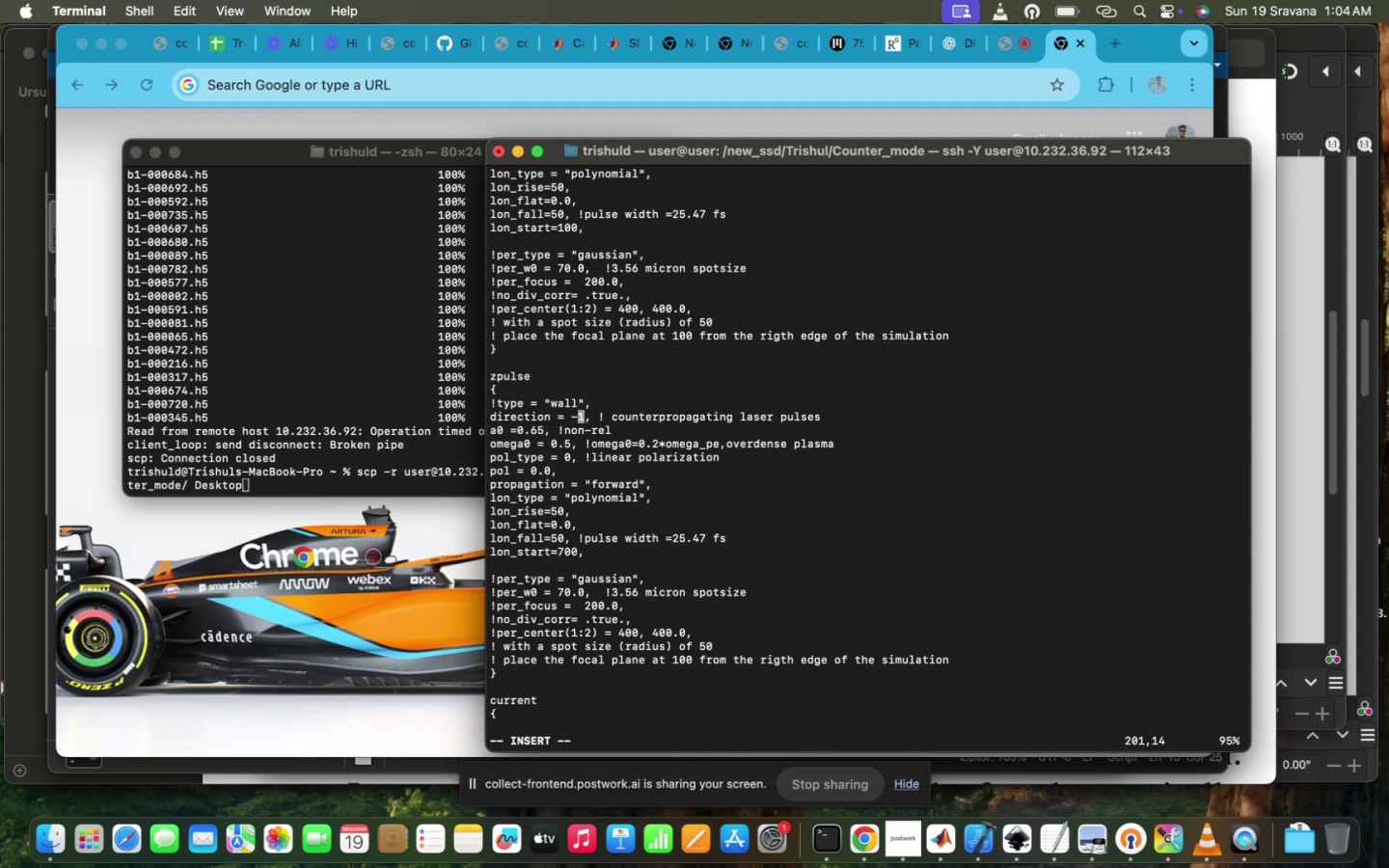 
hold_key(key=I, duration=0.31)
 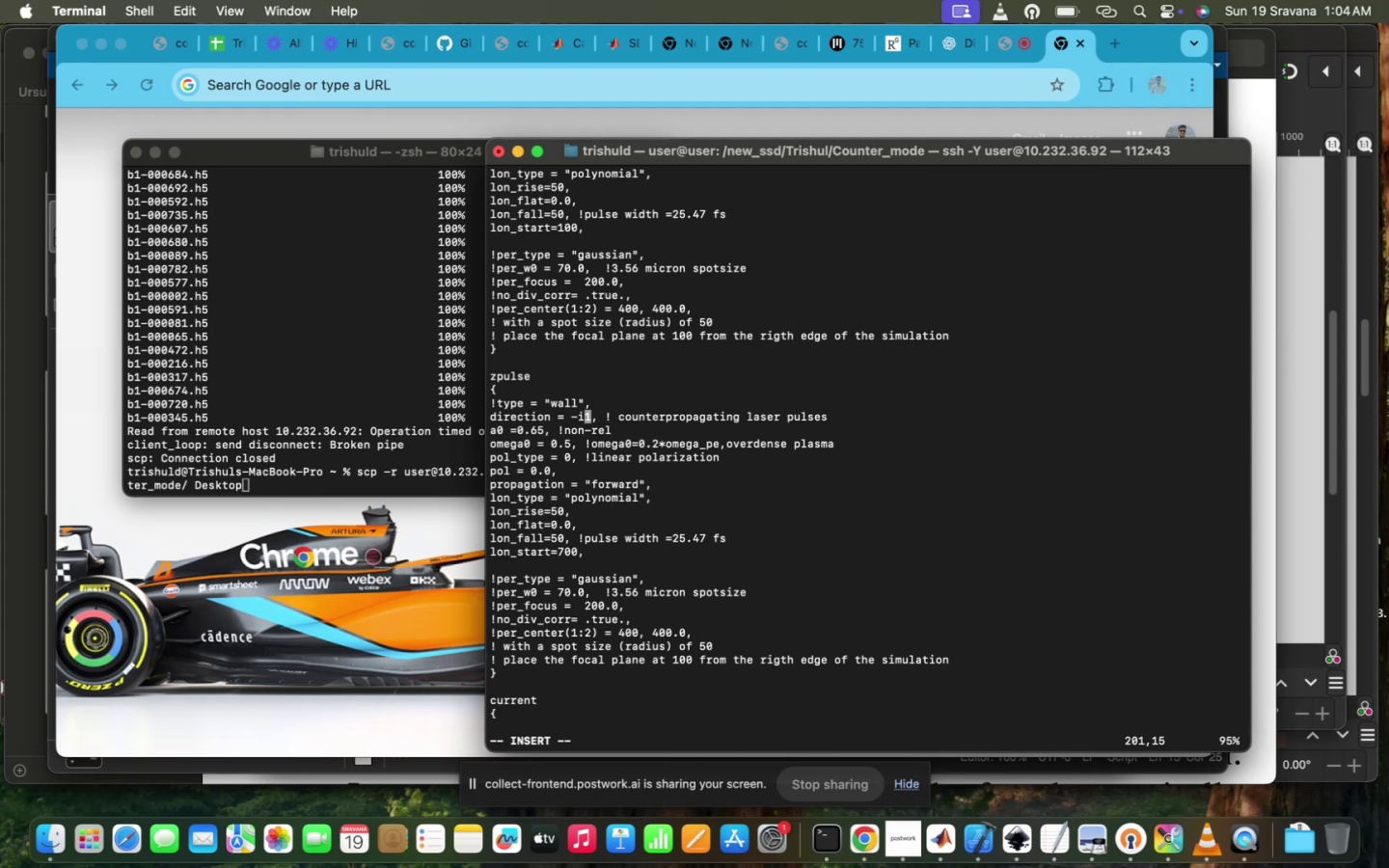 
key(Backspace)
key(Backspace)
key(Escape)
type(:Wq!)
key(Backspace)
key(Backspace)
key(Backspace)
type(wq!)
 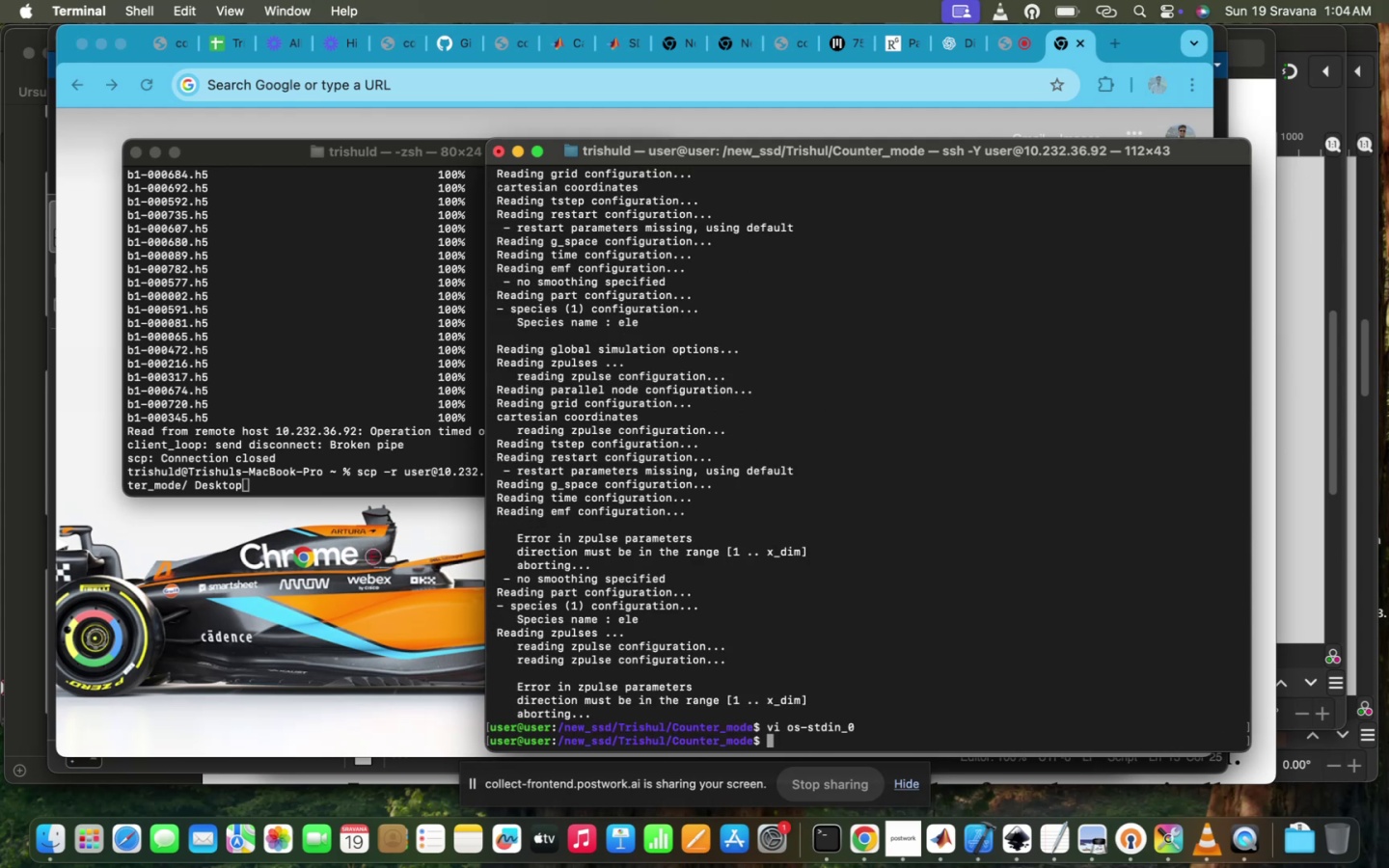 
 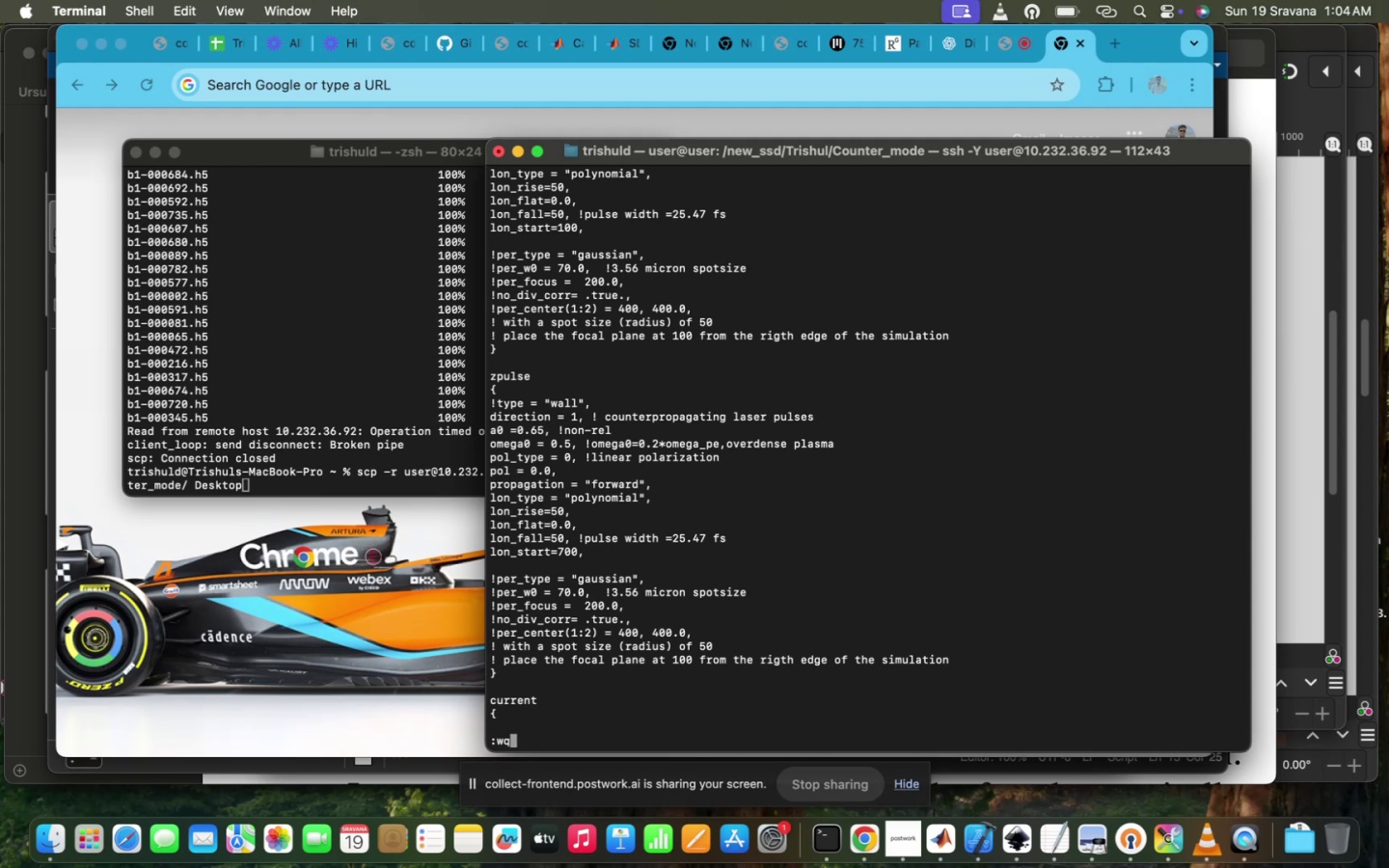 
key(Enter)
 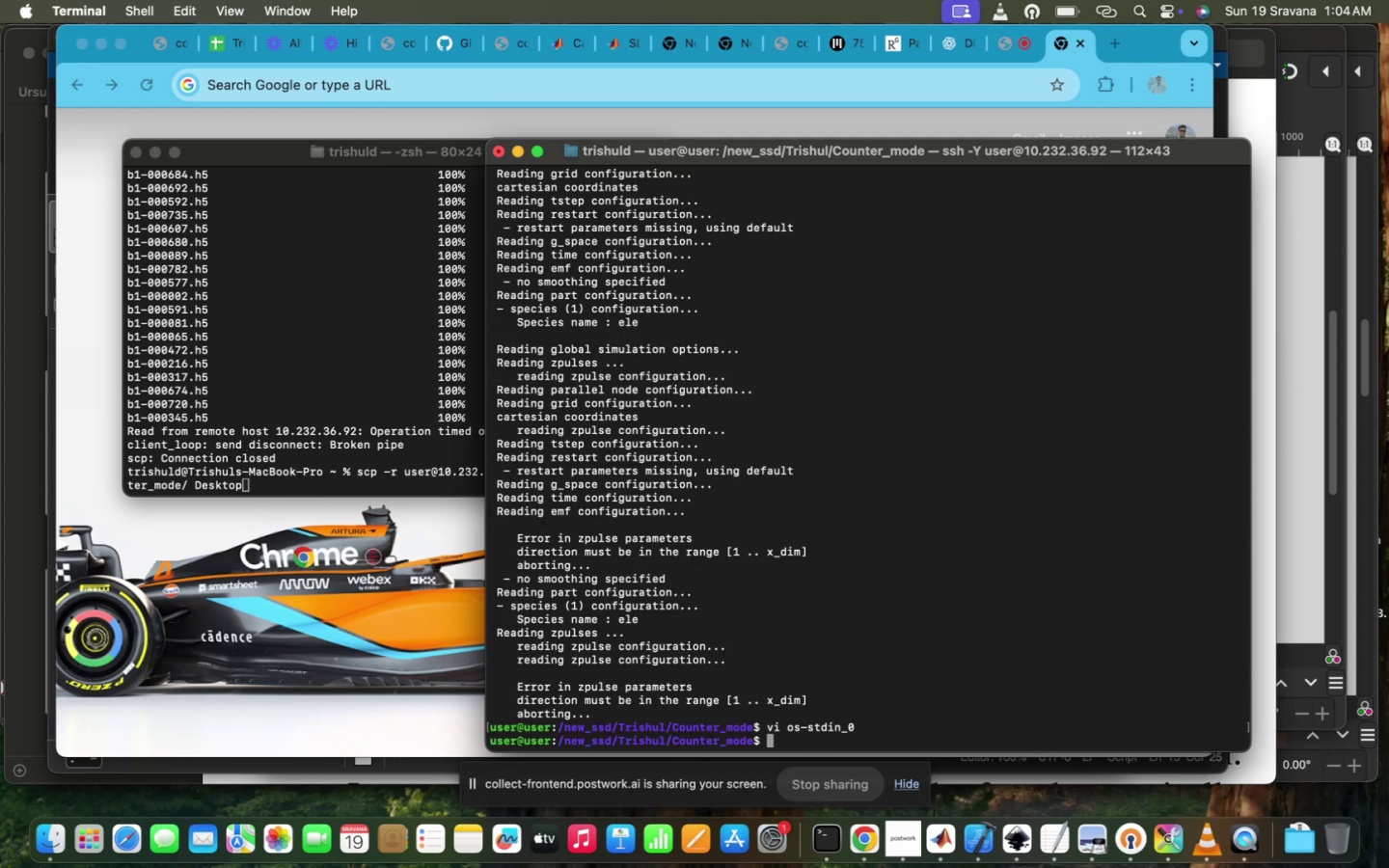 
key(Enter)
 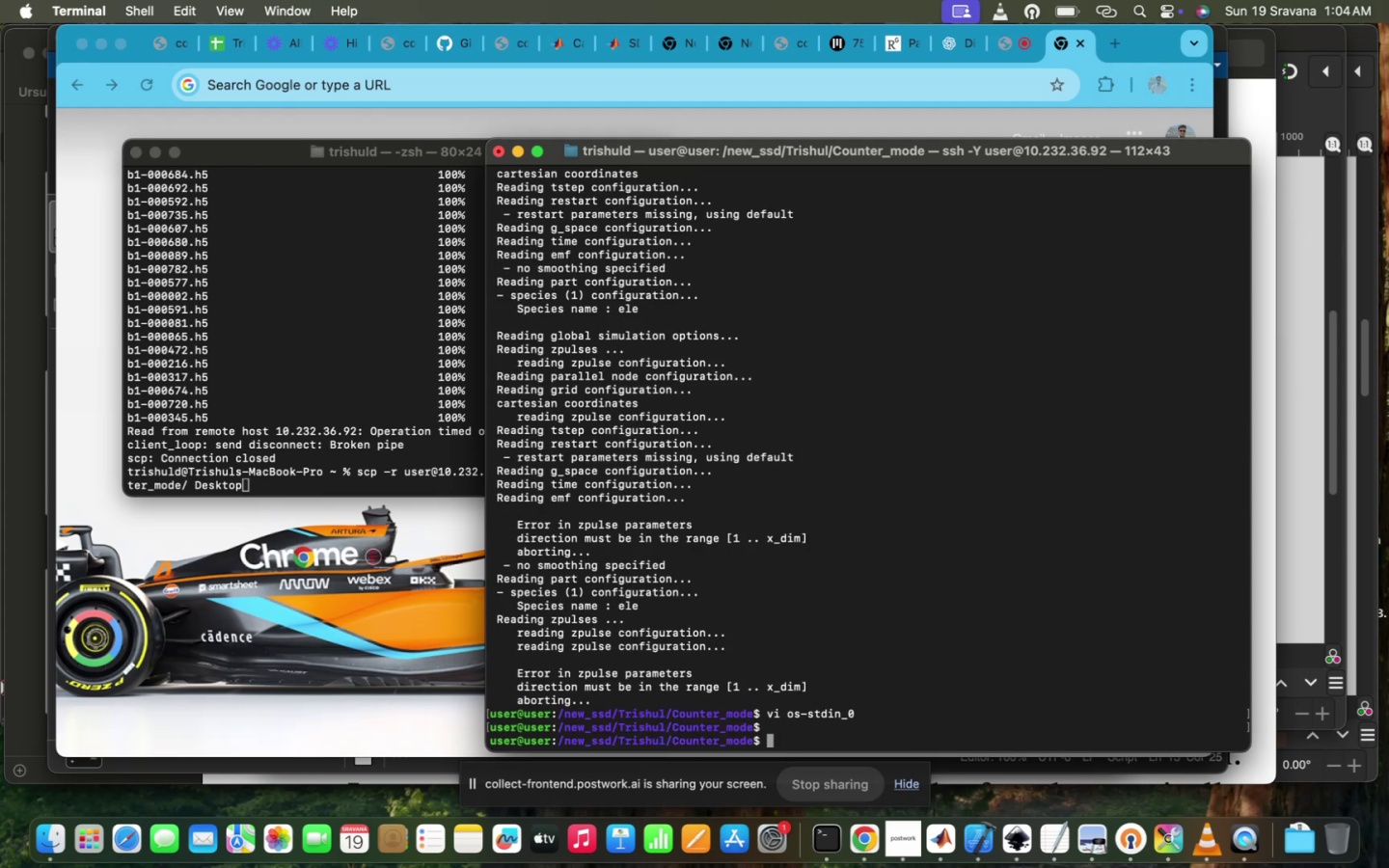 
key(ArrowUp)
 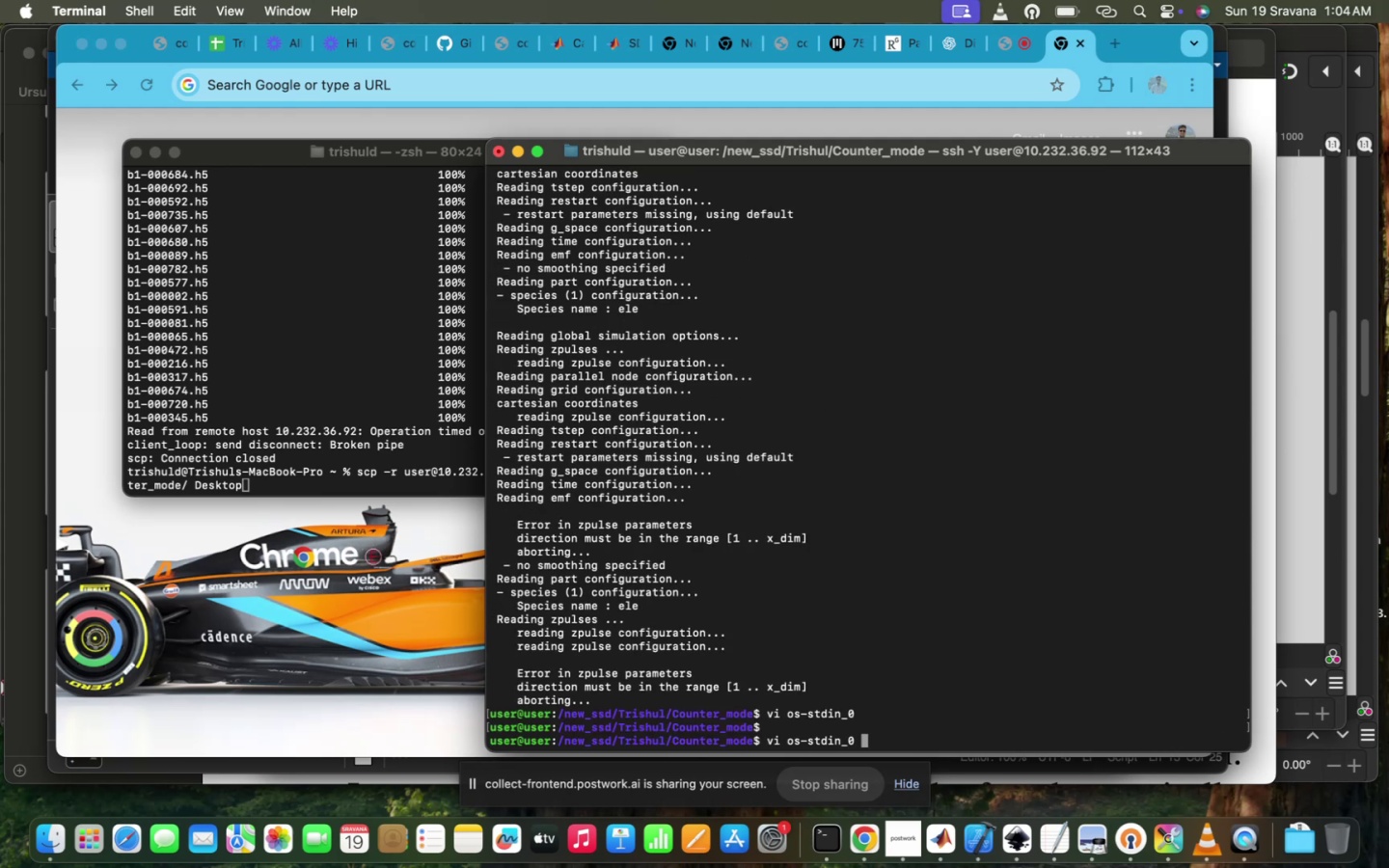 
key(ArrowUp)
 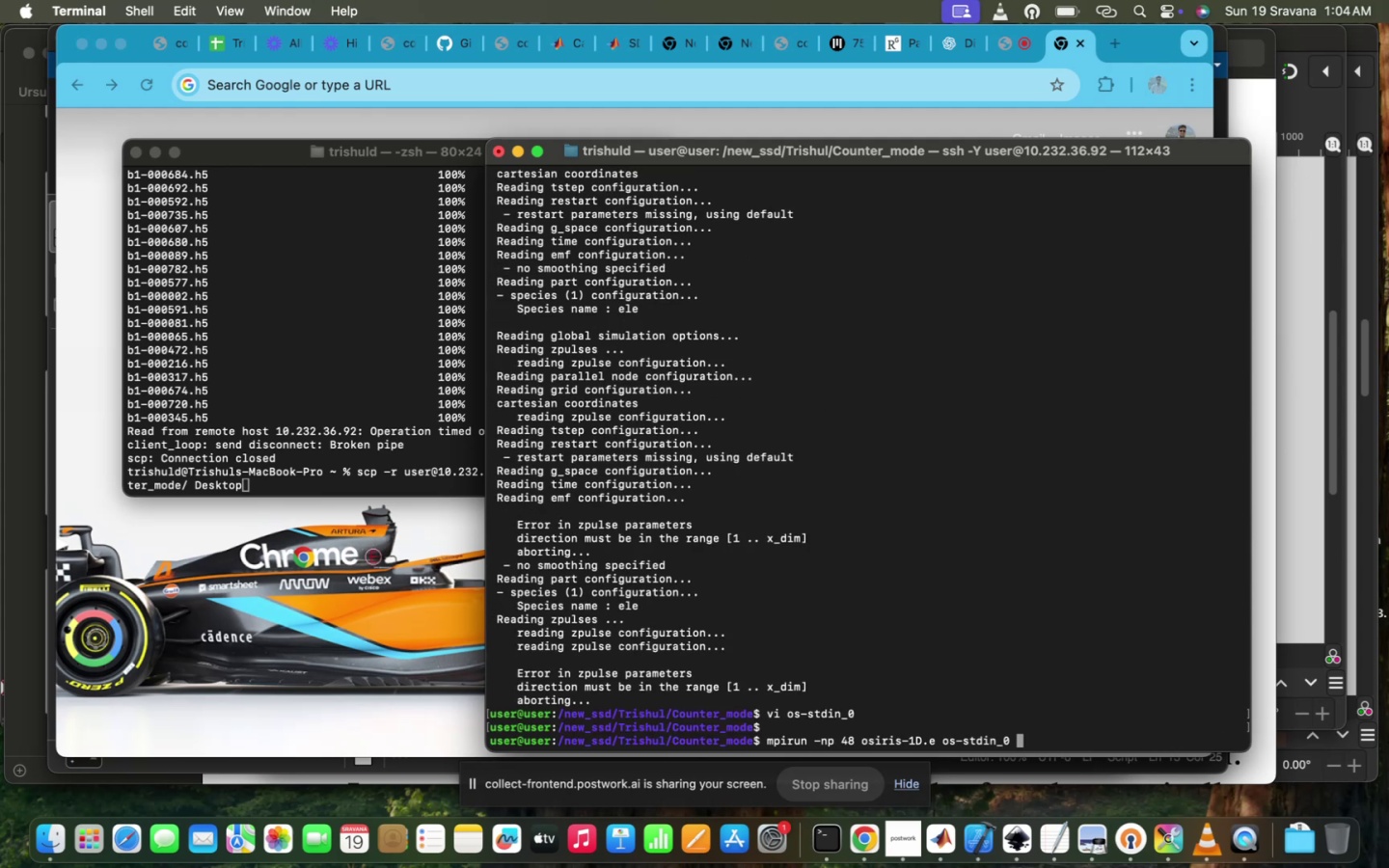 
key(Enter)
 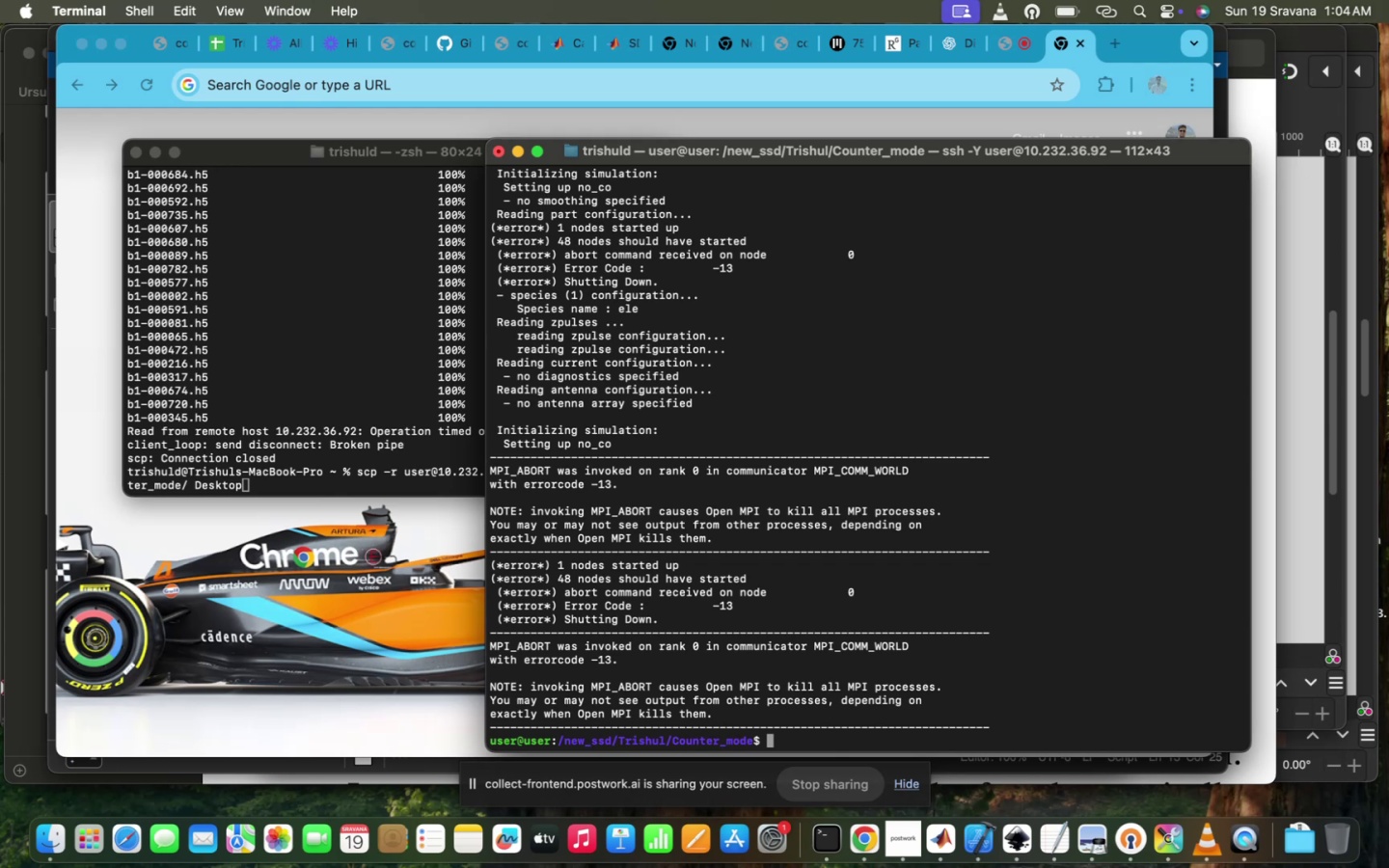 
key(ArrowUp)
 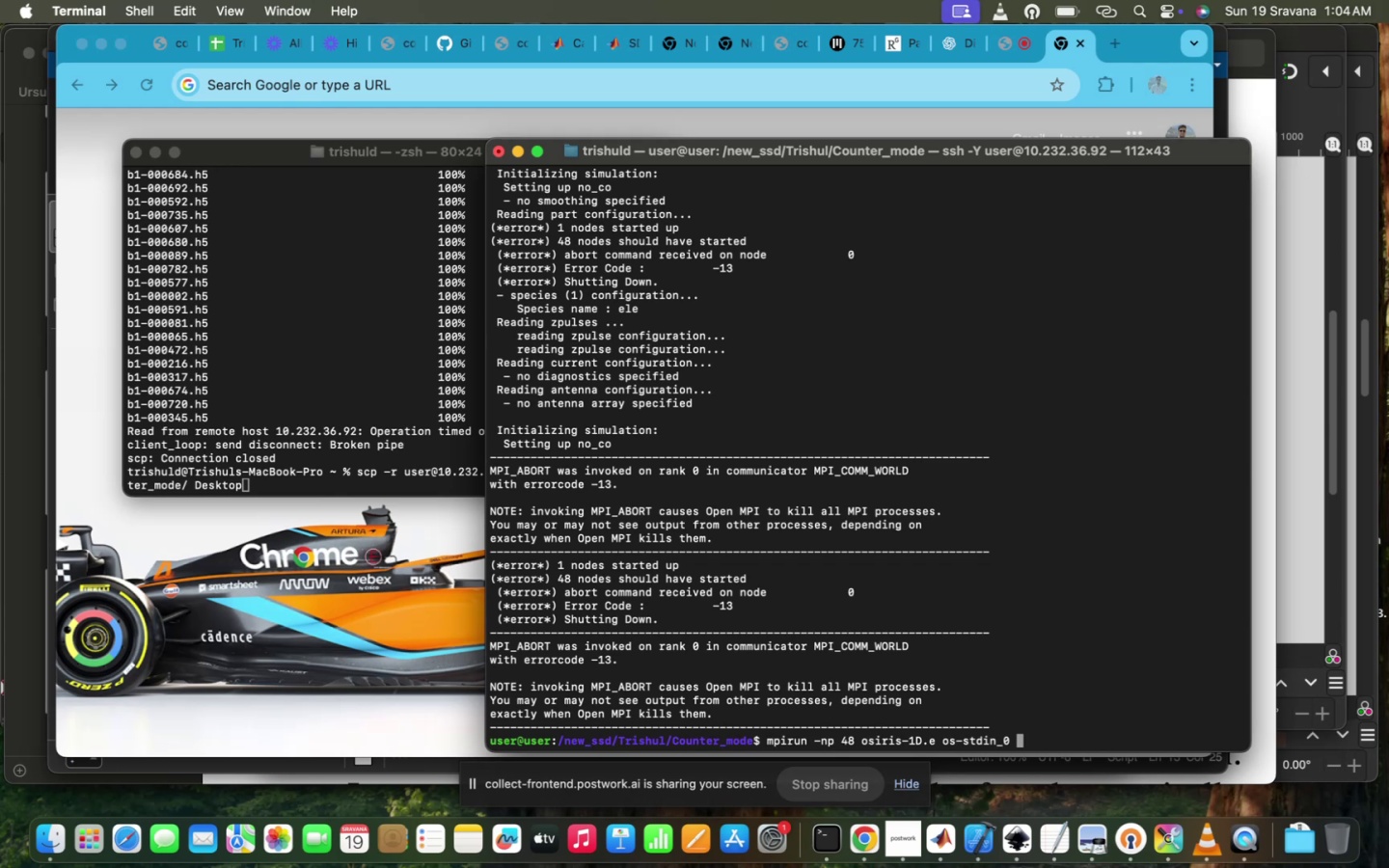 
key(ArrowUp)
 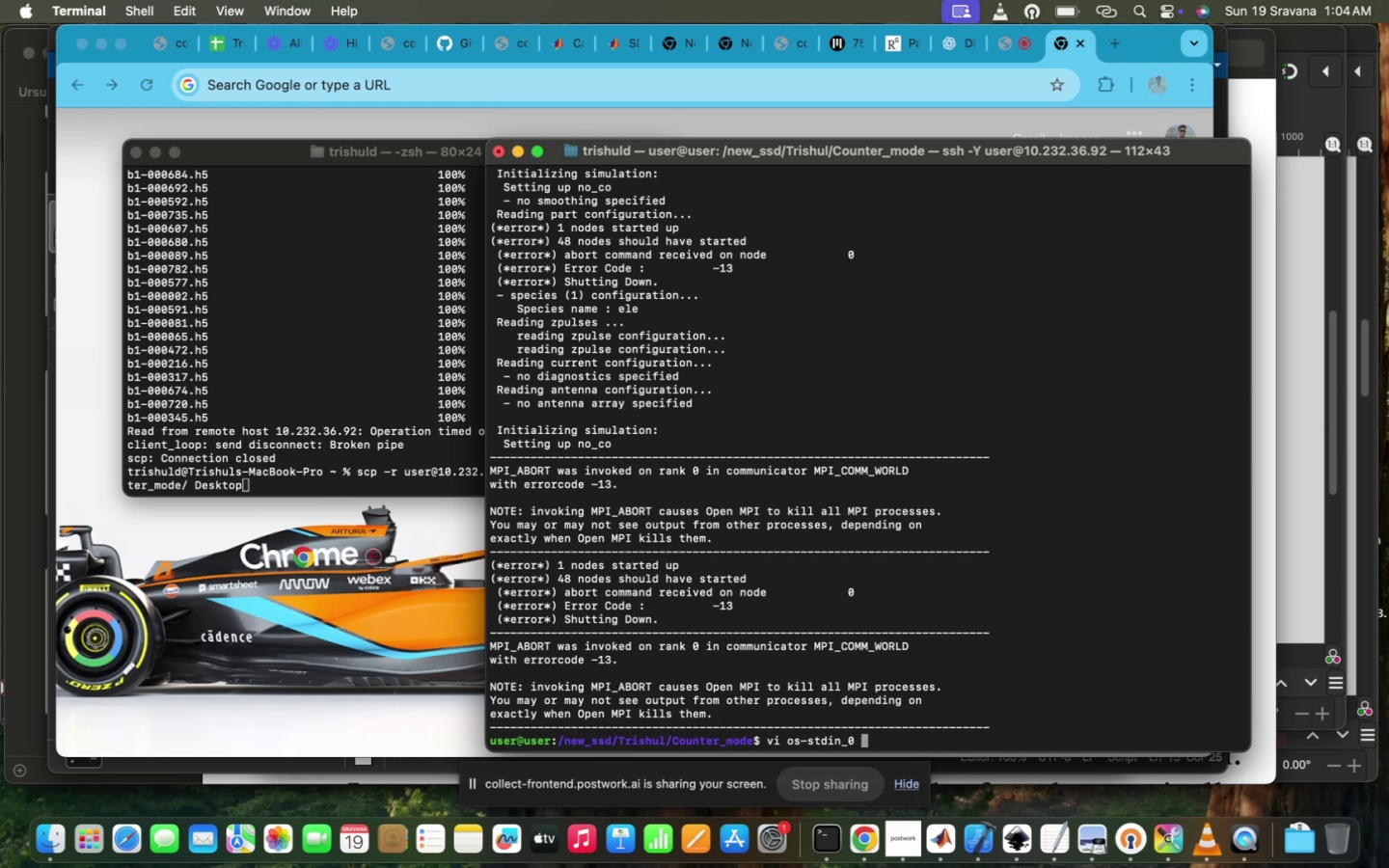 
hold_key(key=Enter, duration=0.61)
 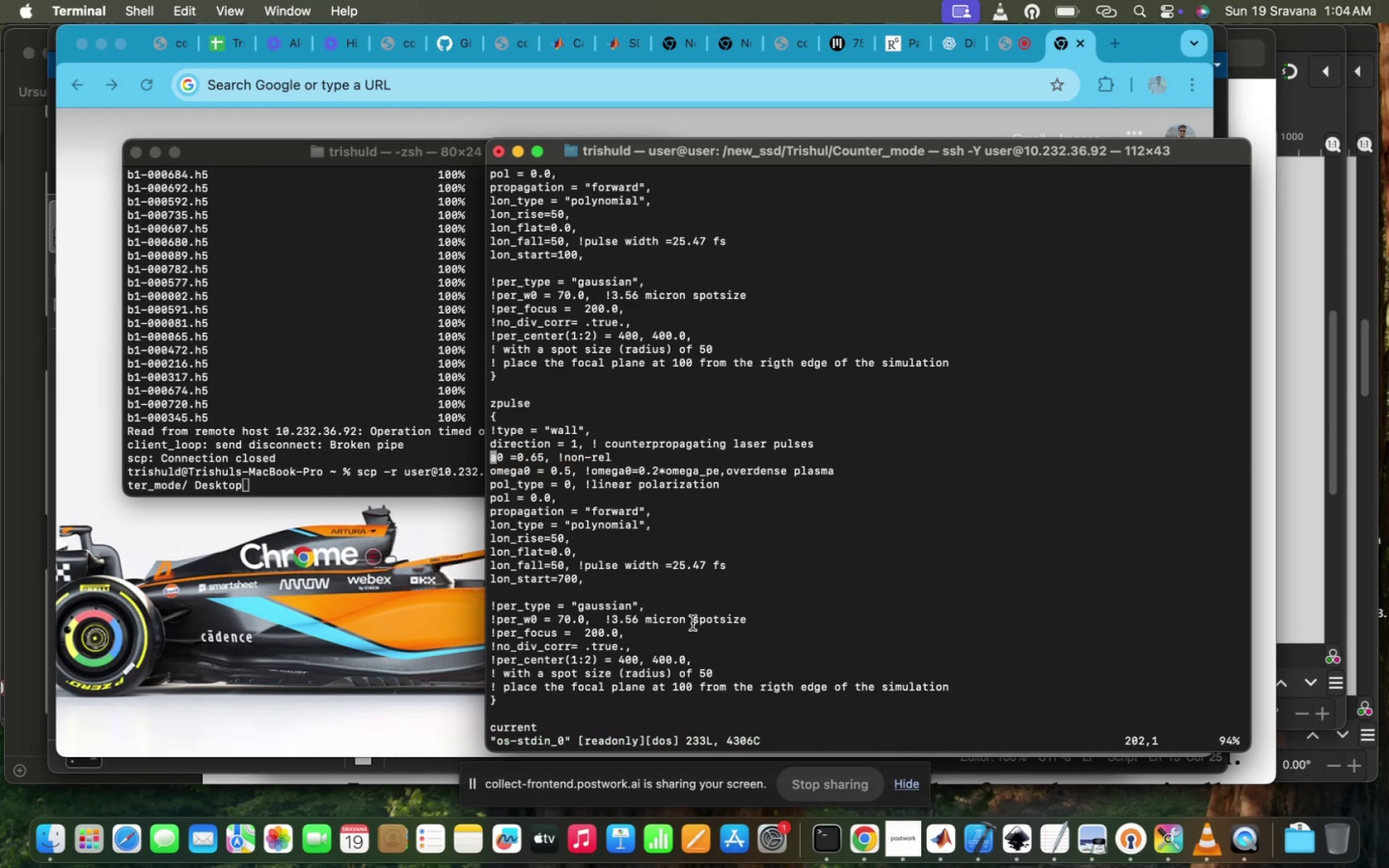 
key(ArrowUp)
 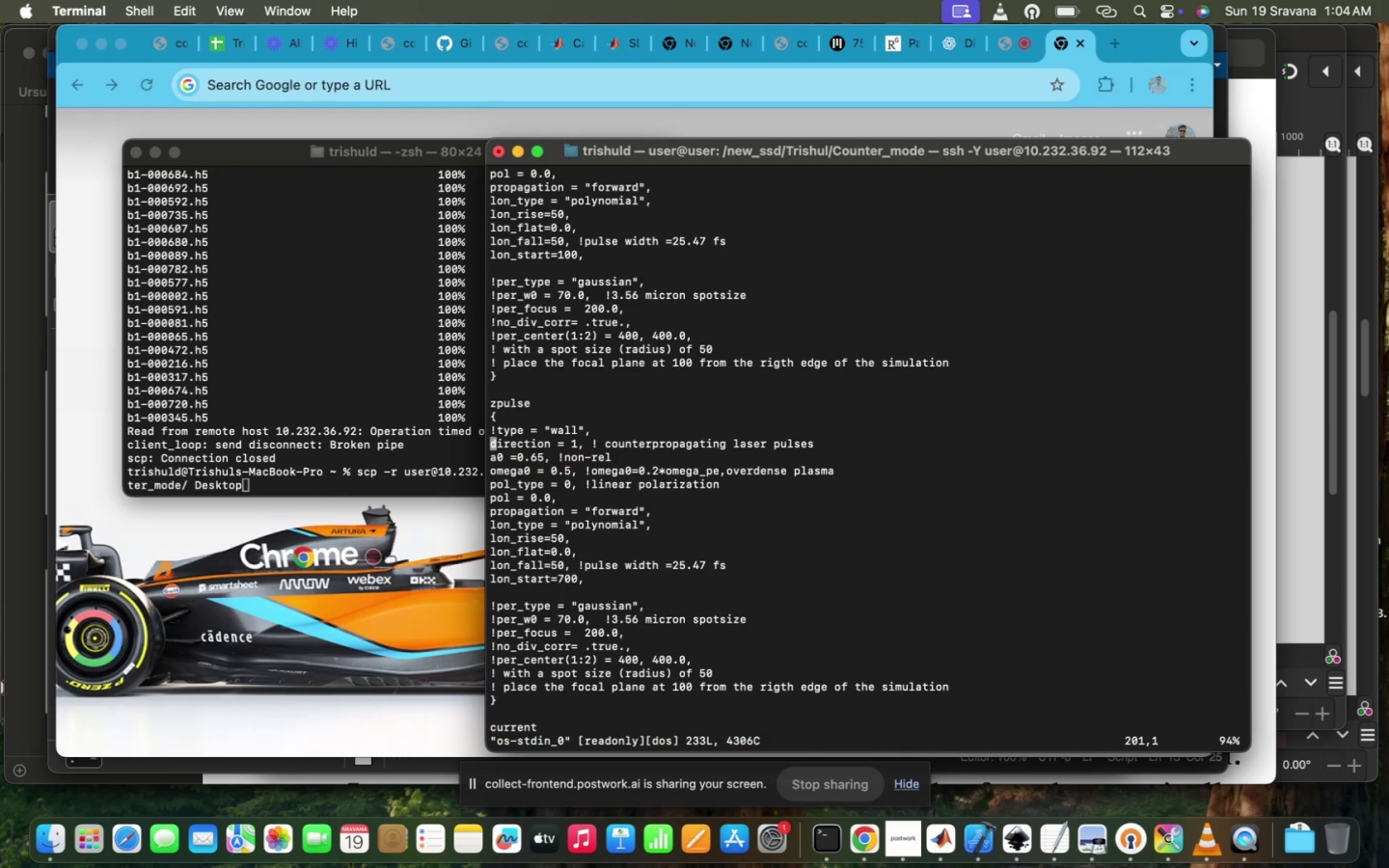 
hold_key(key=ArrowRight, duration=1.44)
 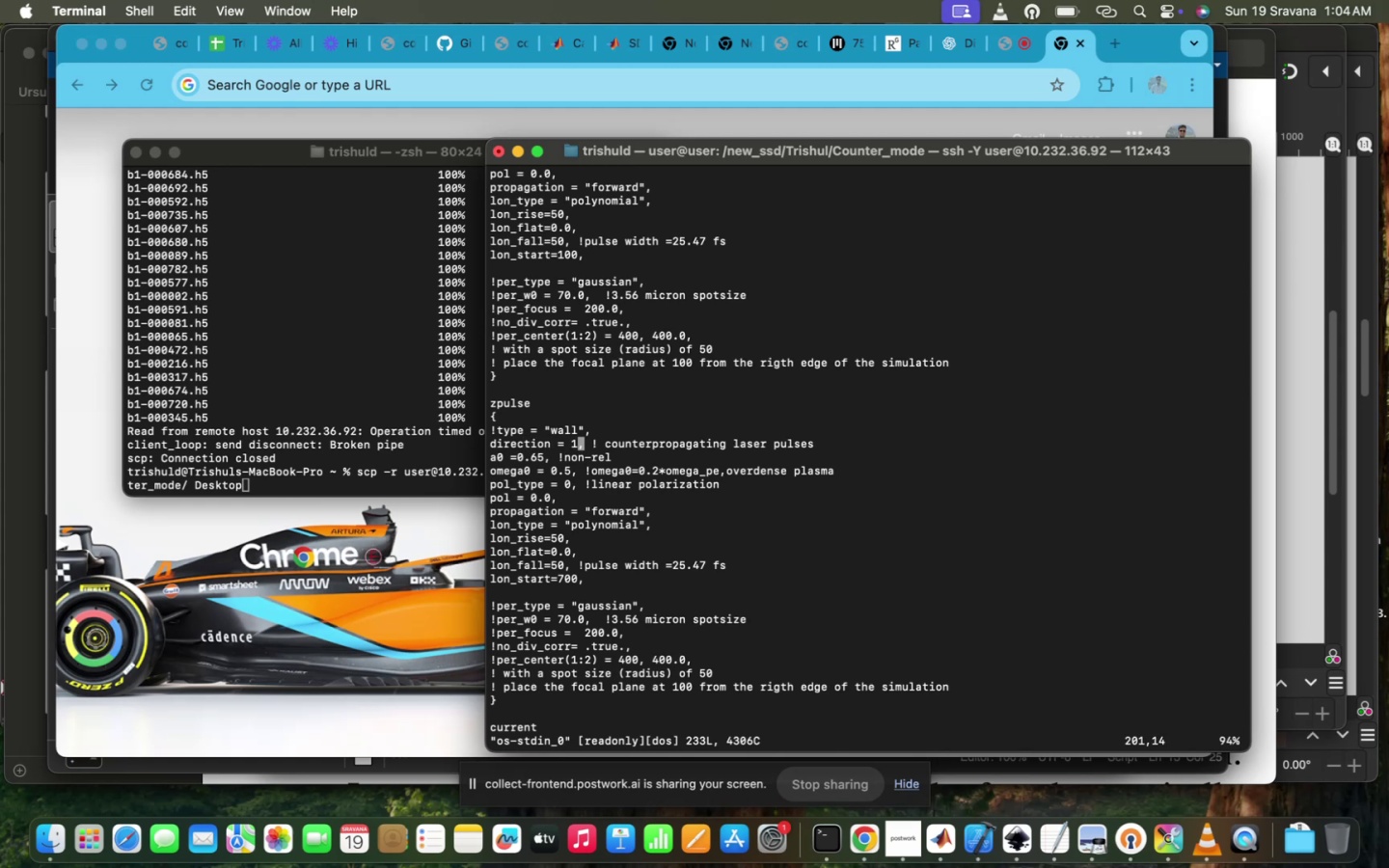 
key(ArrowLeft)
 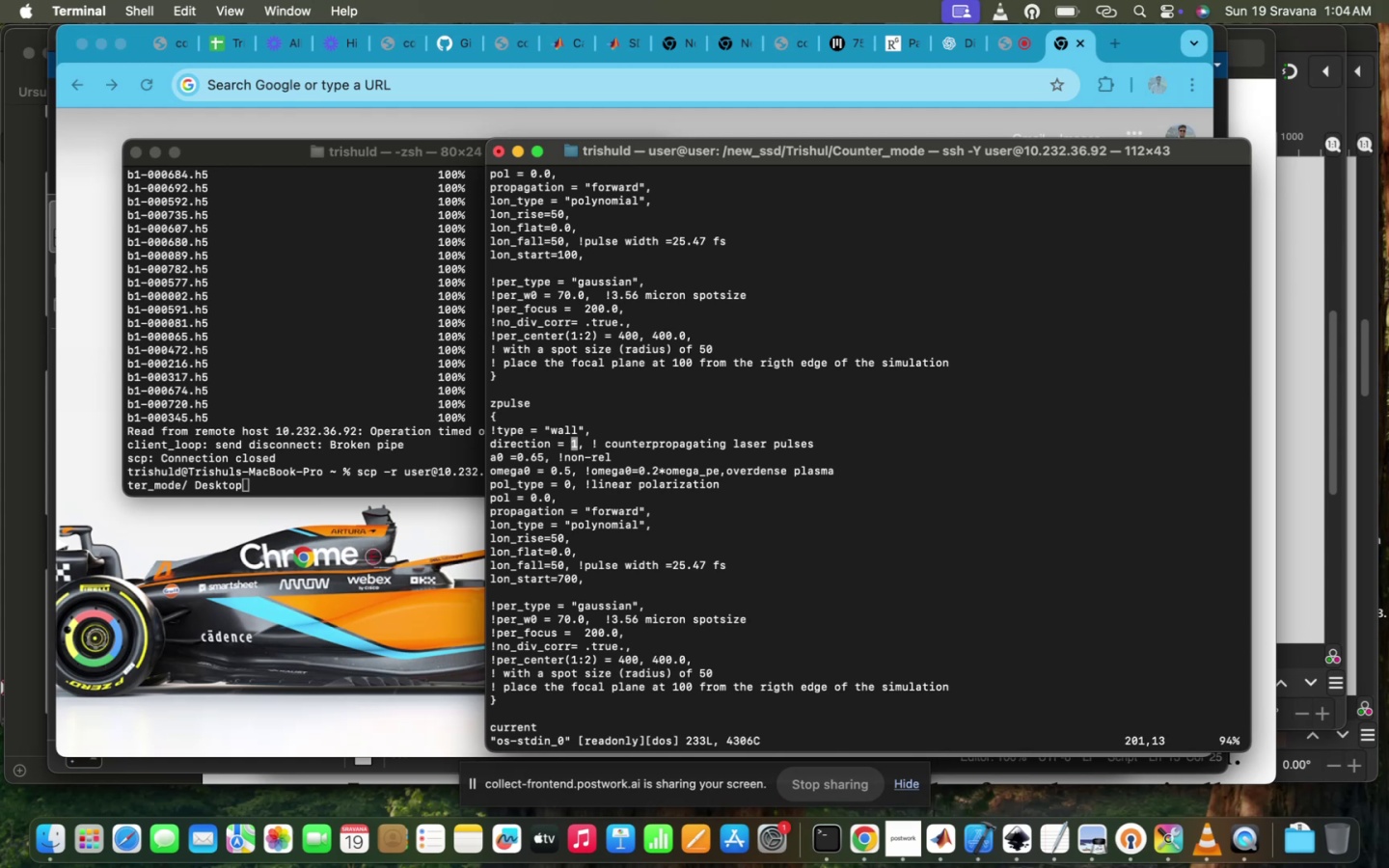 
key(I)
 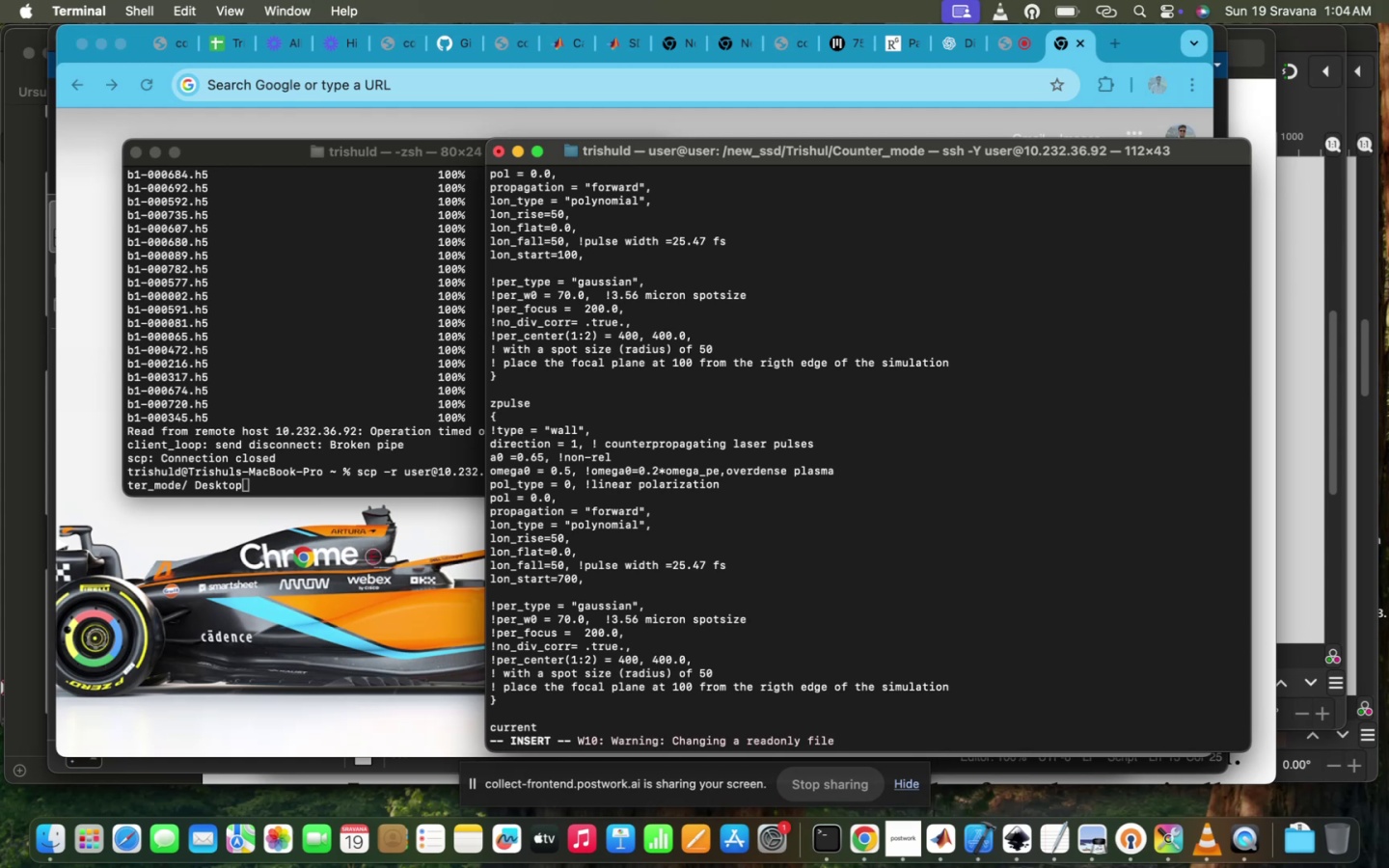 
key(Minus)
 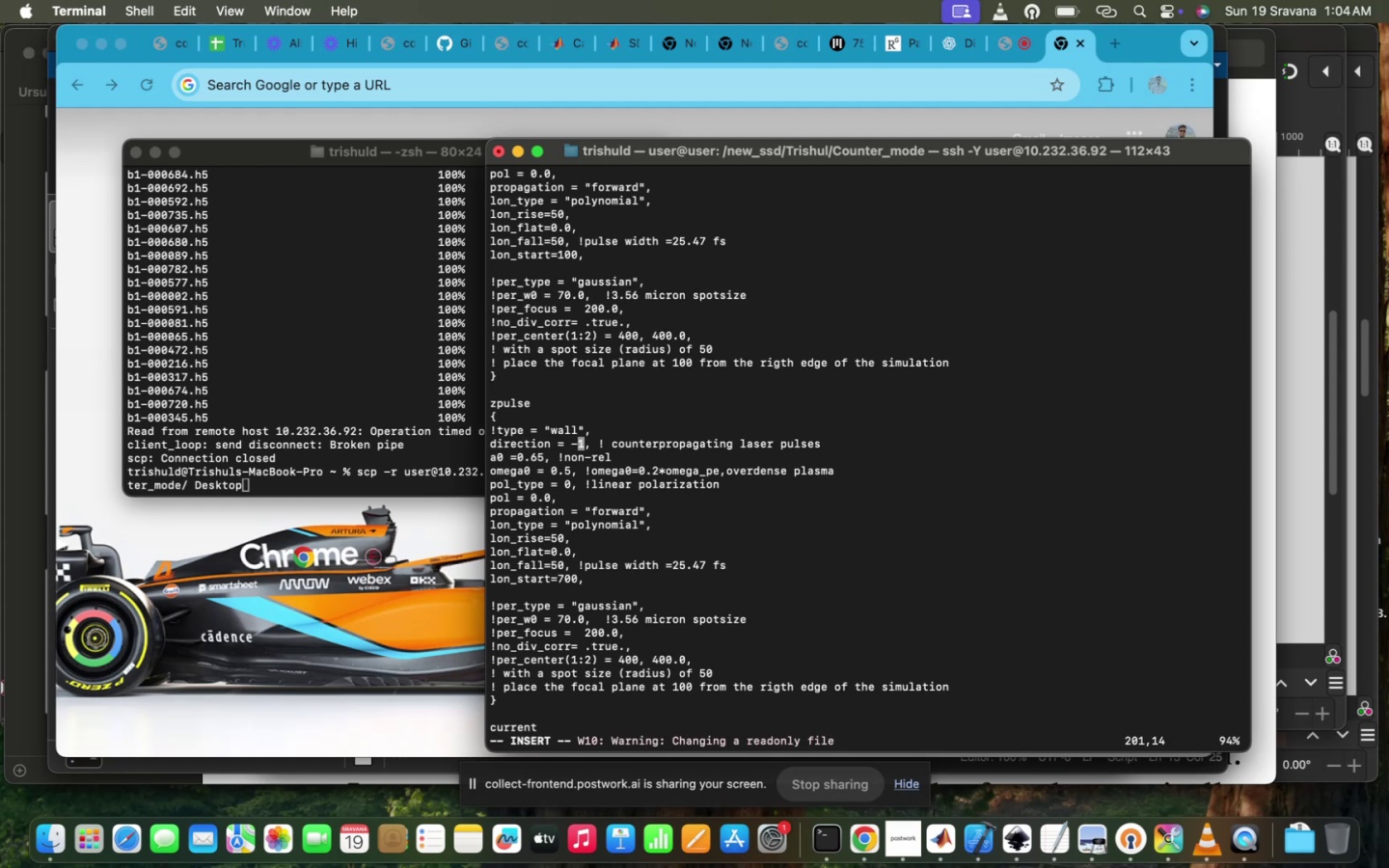 
scroll: coordinate [698, 629], scroll_direction: up, amount: 25.0
 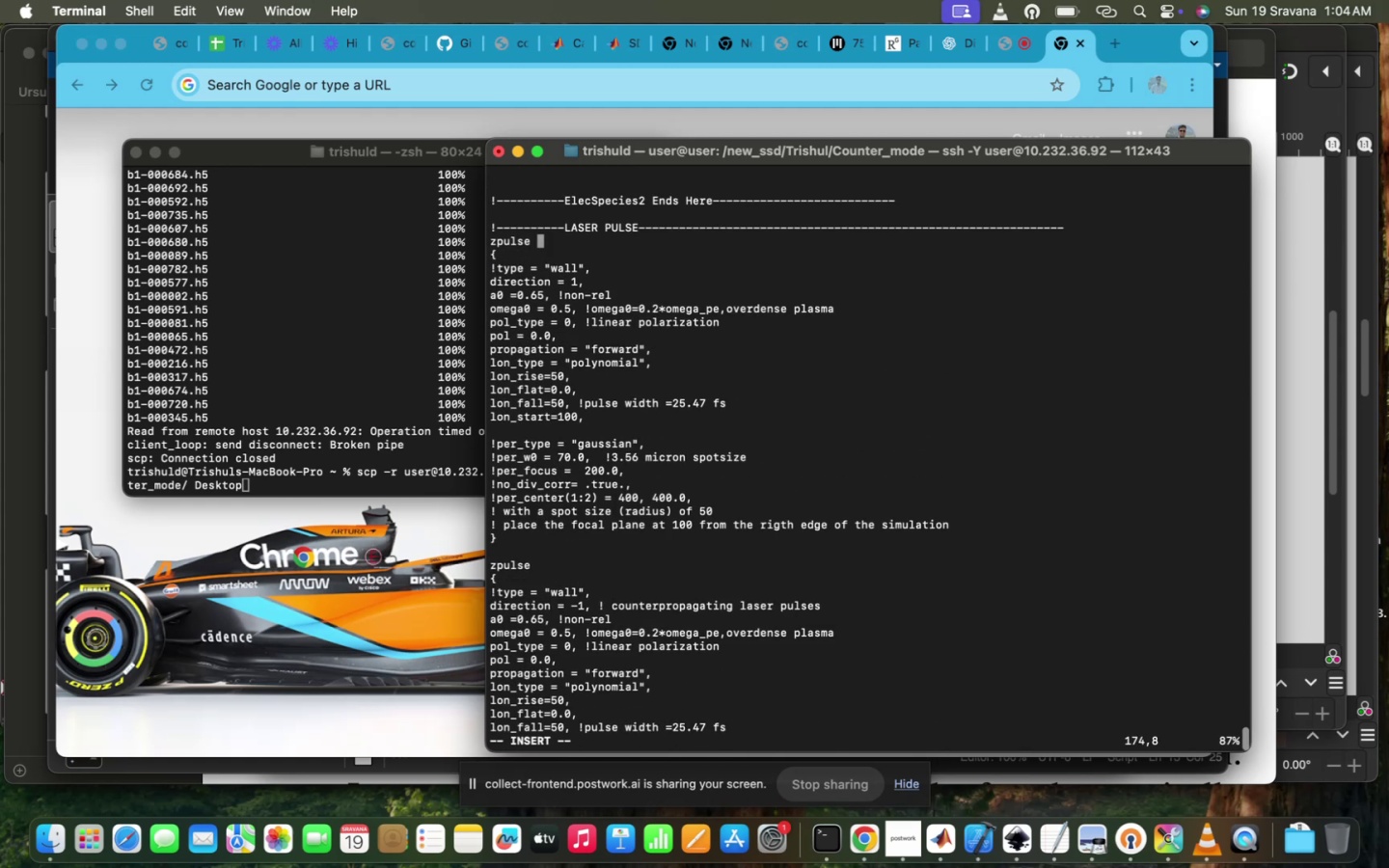 
scroll: coordinate [698, 629], scroll_direction: down, amount: 30.0
 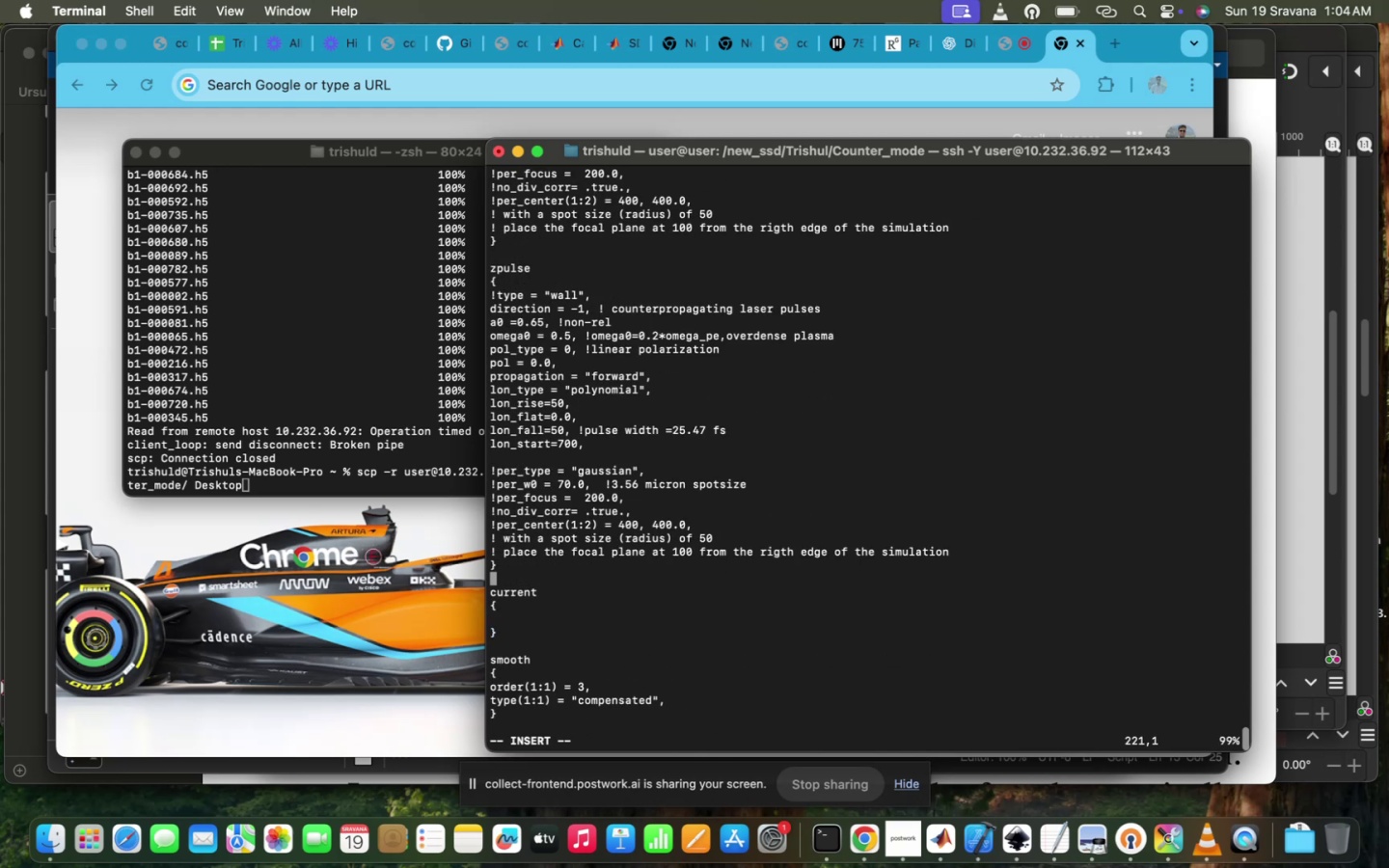 
scroll: coordinate [698, 629], scroll_direction: up, amount: 2.0
 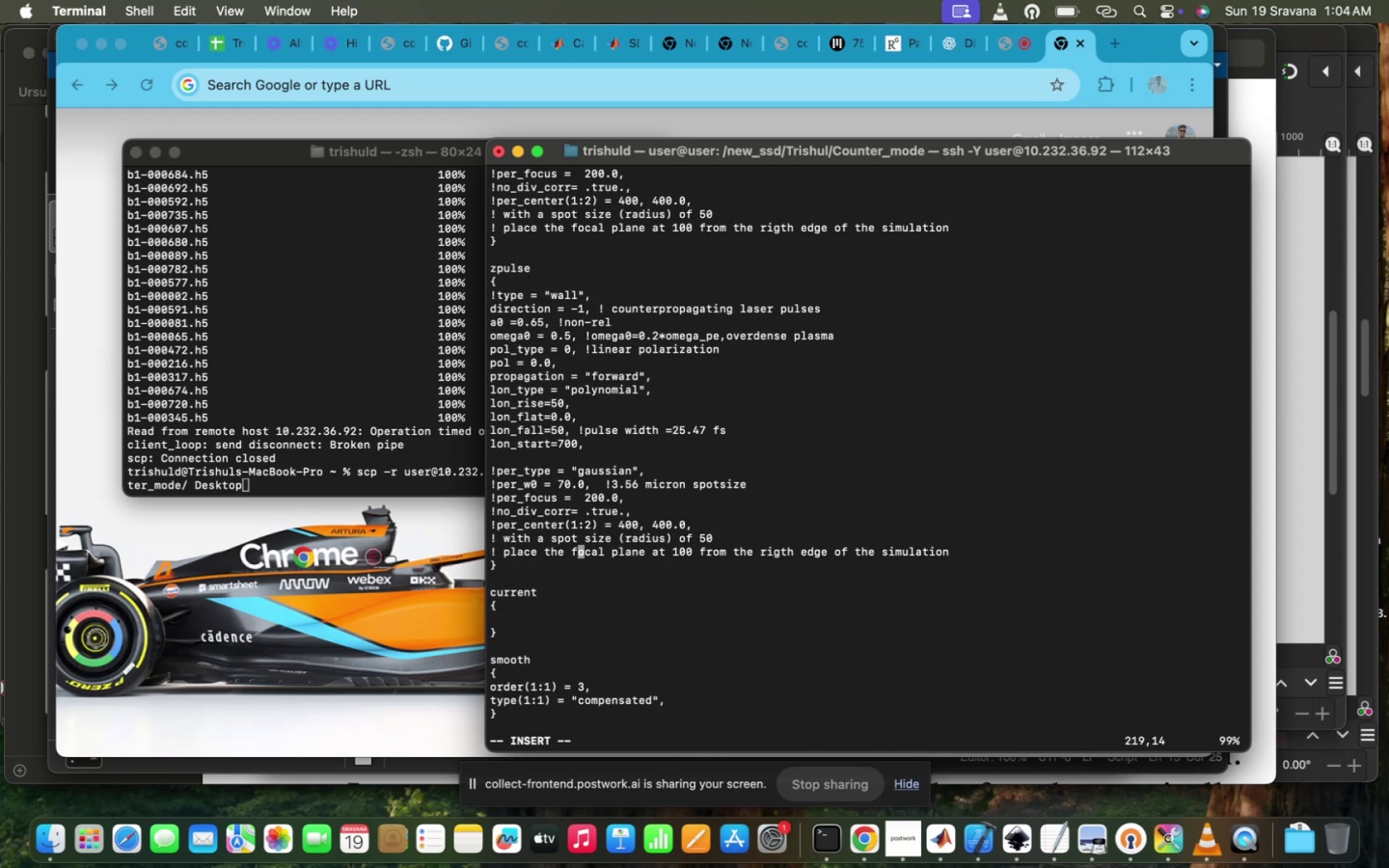 
wait(6.78)
 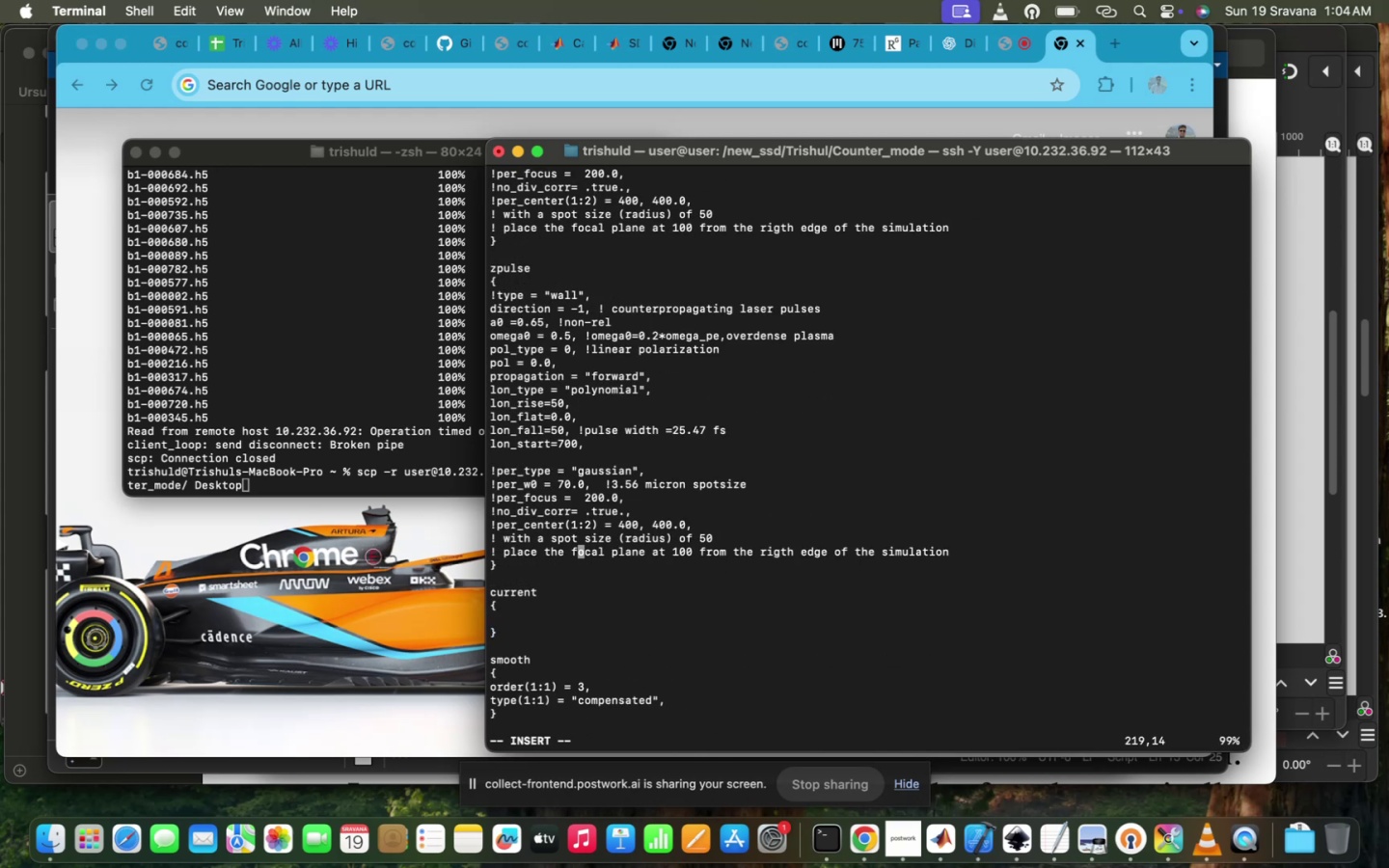 
scroll: coordinate [698, 629], scroll_direction: up, amount: 14.0
 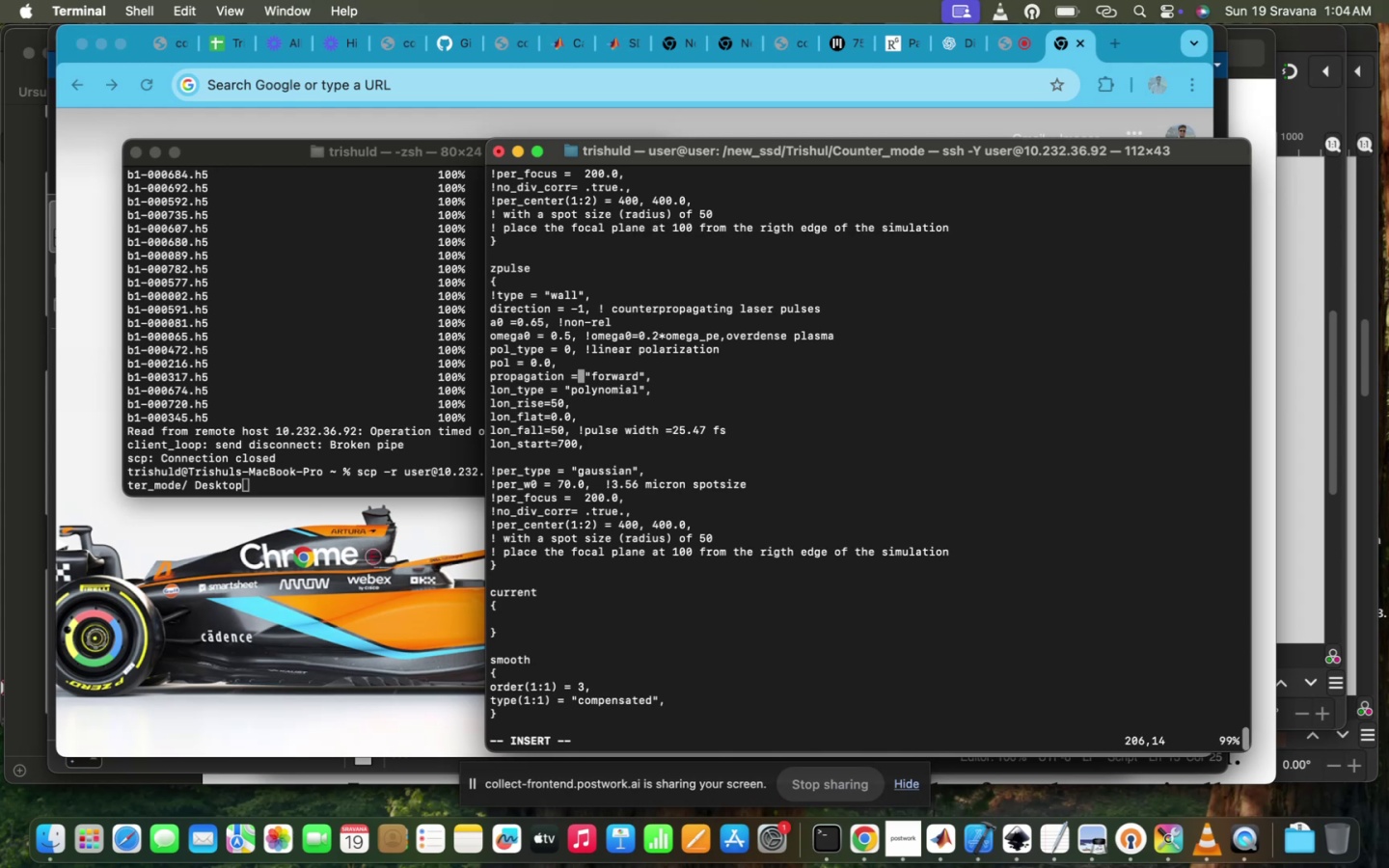 
hold_key(key=ArrowRight, duration=1.12)
 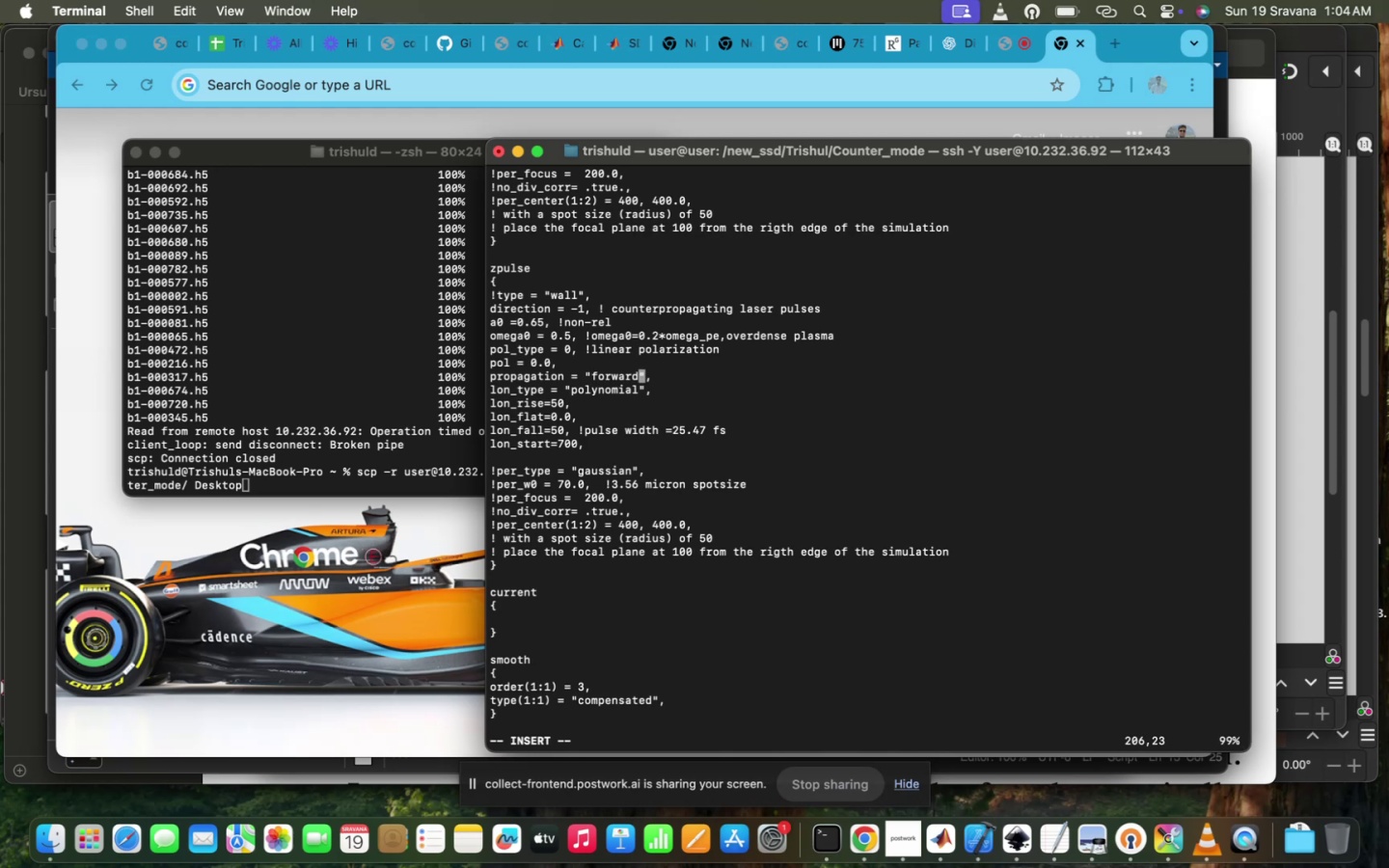 
type(i)
key(Backspace)
key(Backspace)
key(Backspace)
key(Backspace)
key(Backspace)
key(Backspace)
key(Backspace)
key(Backspace)
type(backward)
key(Escape)
 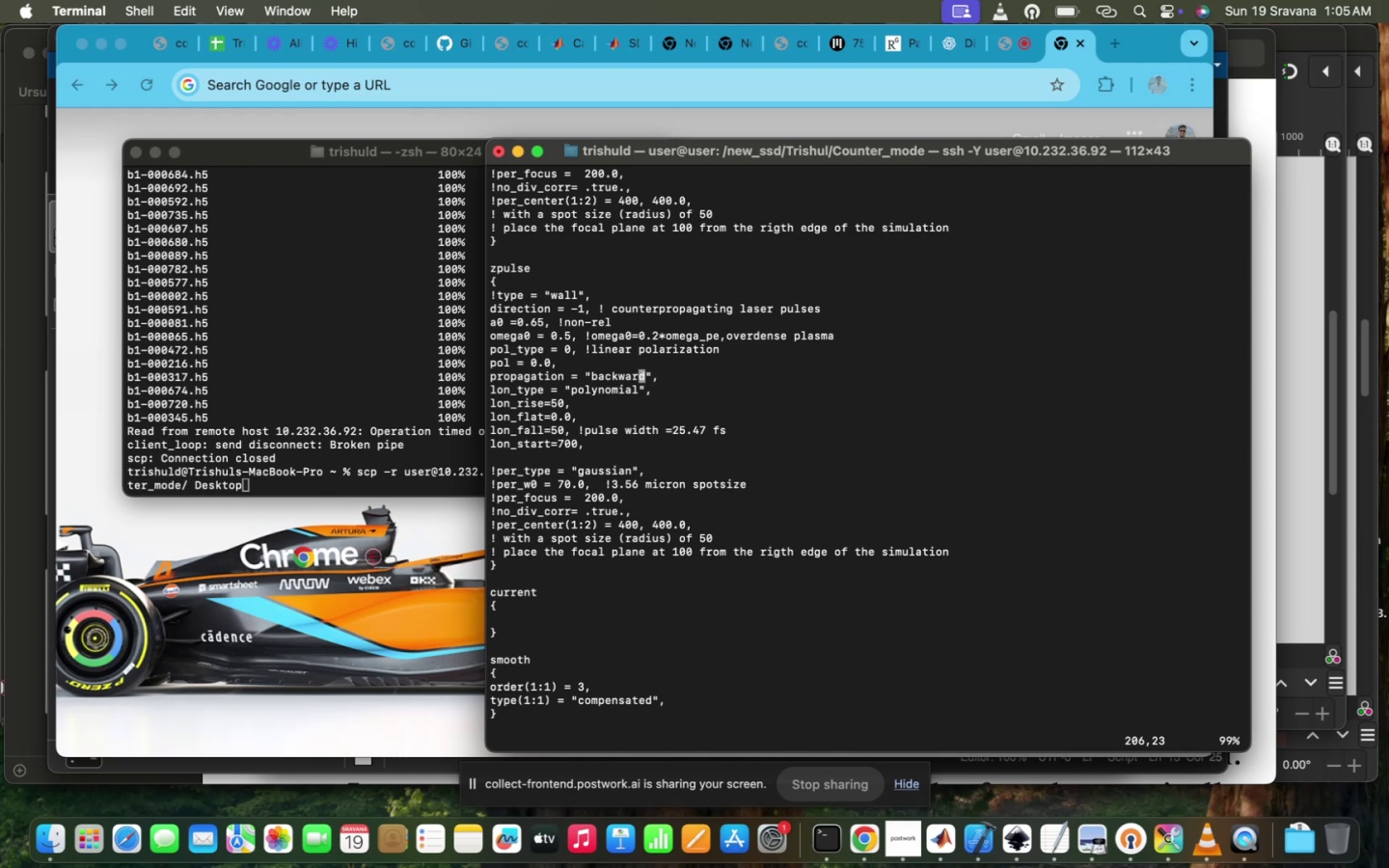 
key(ArrowUp)
 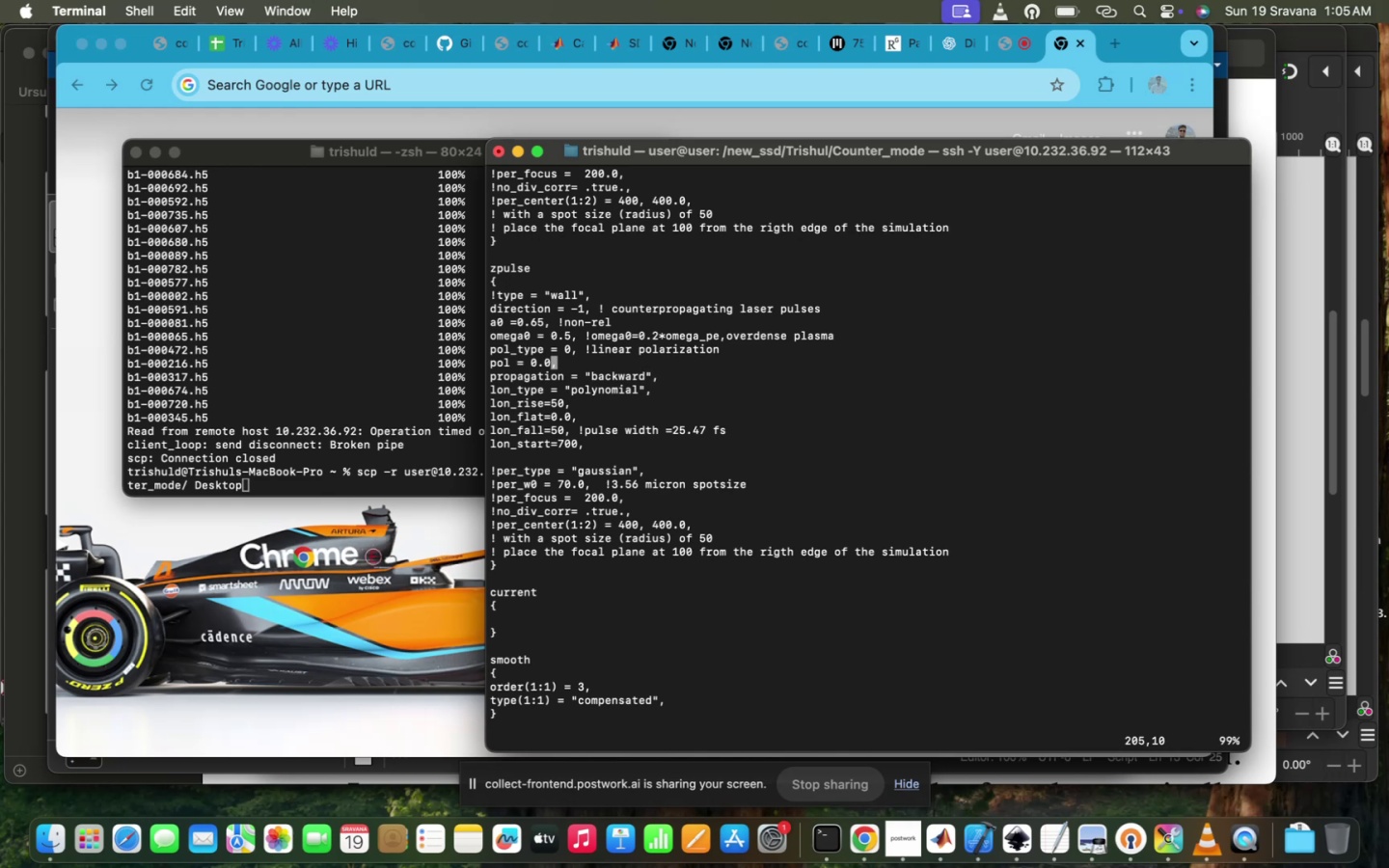 
hold_key(key=ArrowUp, duration=0.59)
 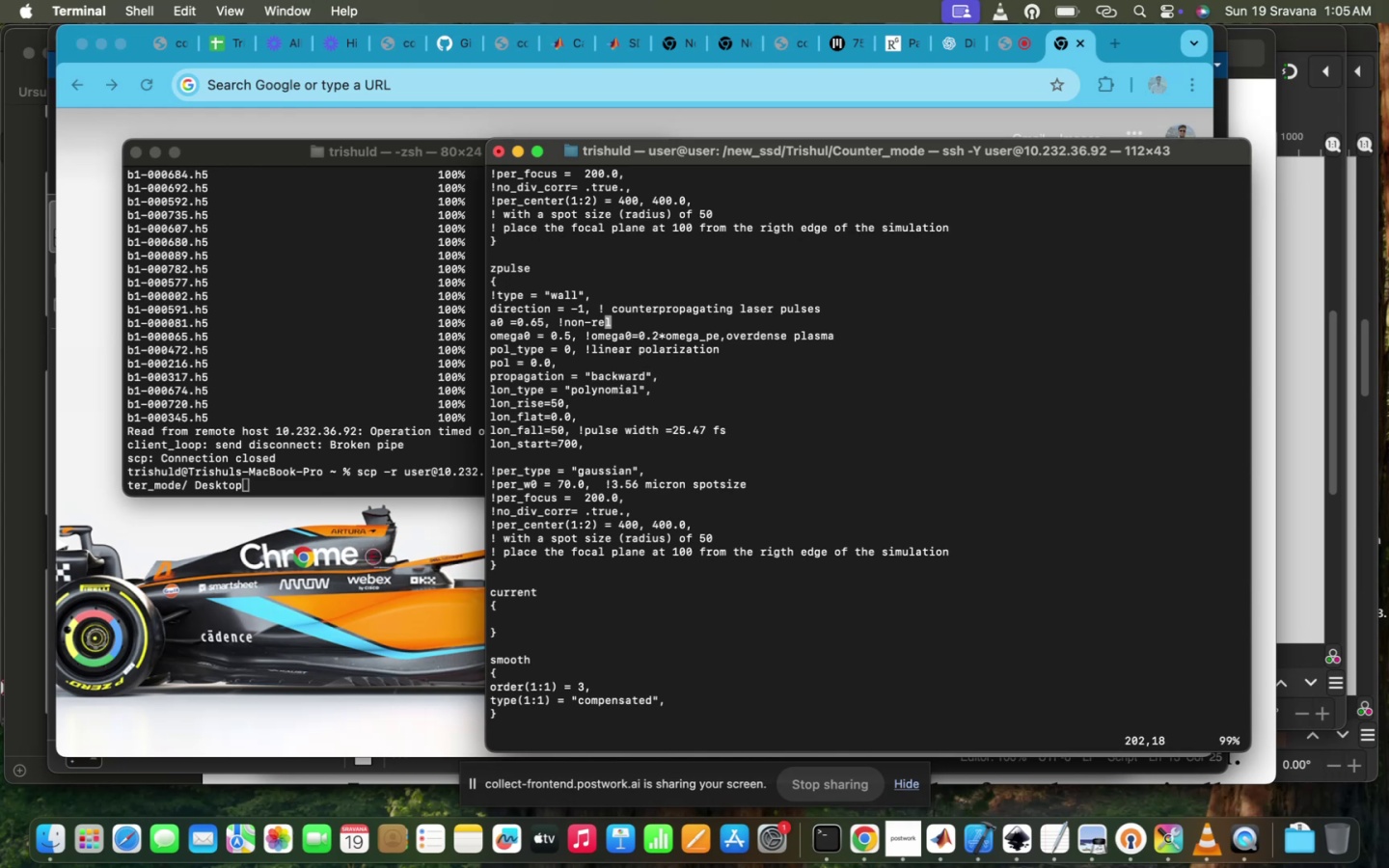 
key(ArrowUp)
 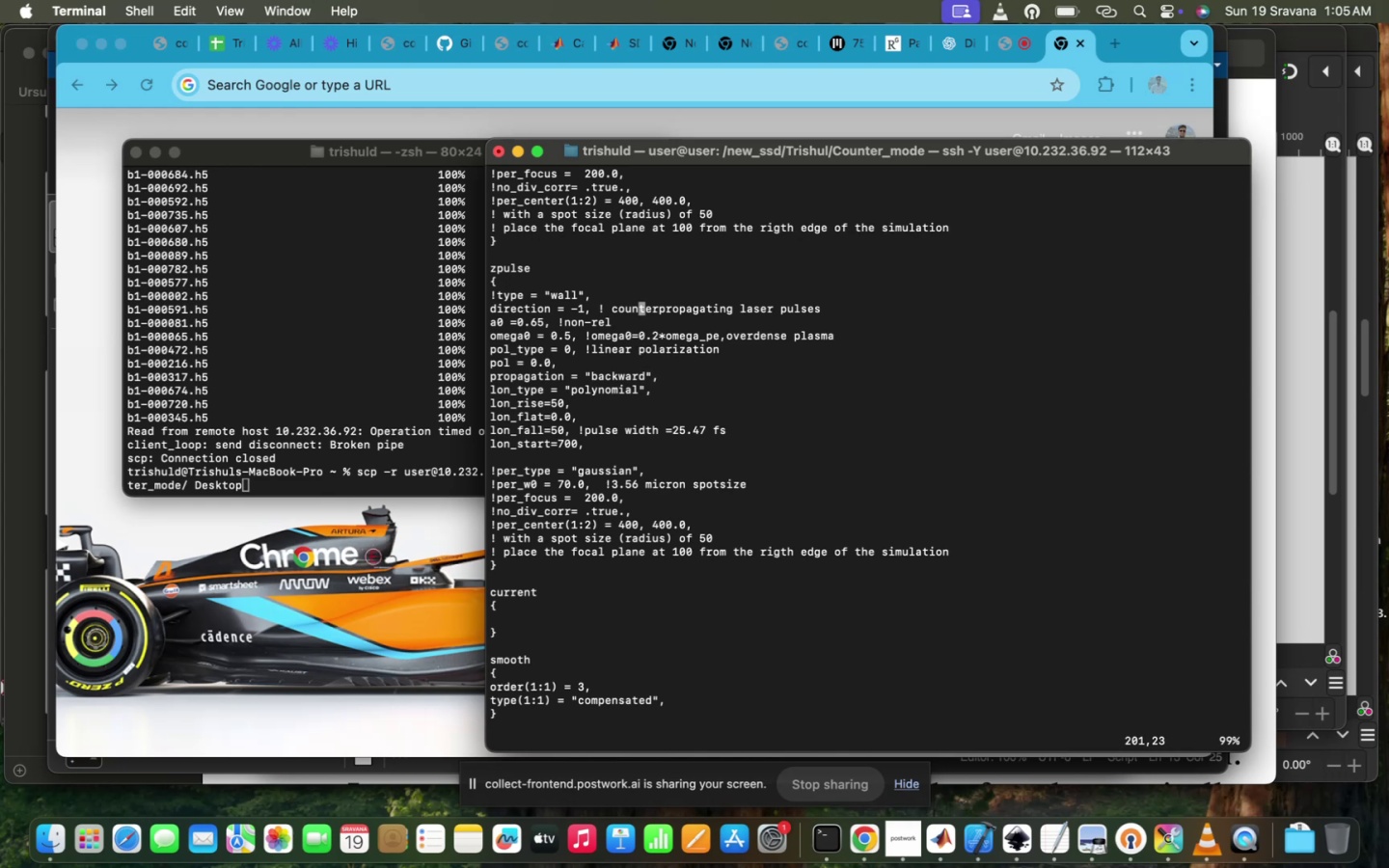 
hold_key(key=ArrowLeft, duration=1.15)
 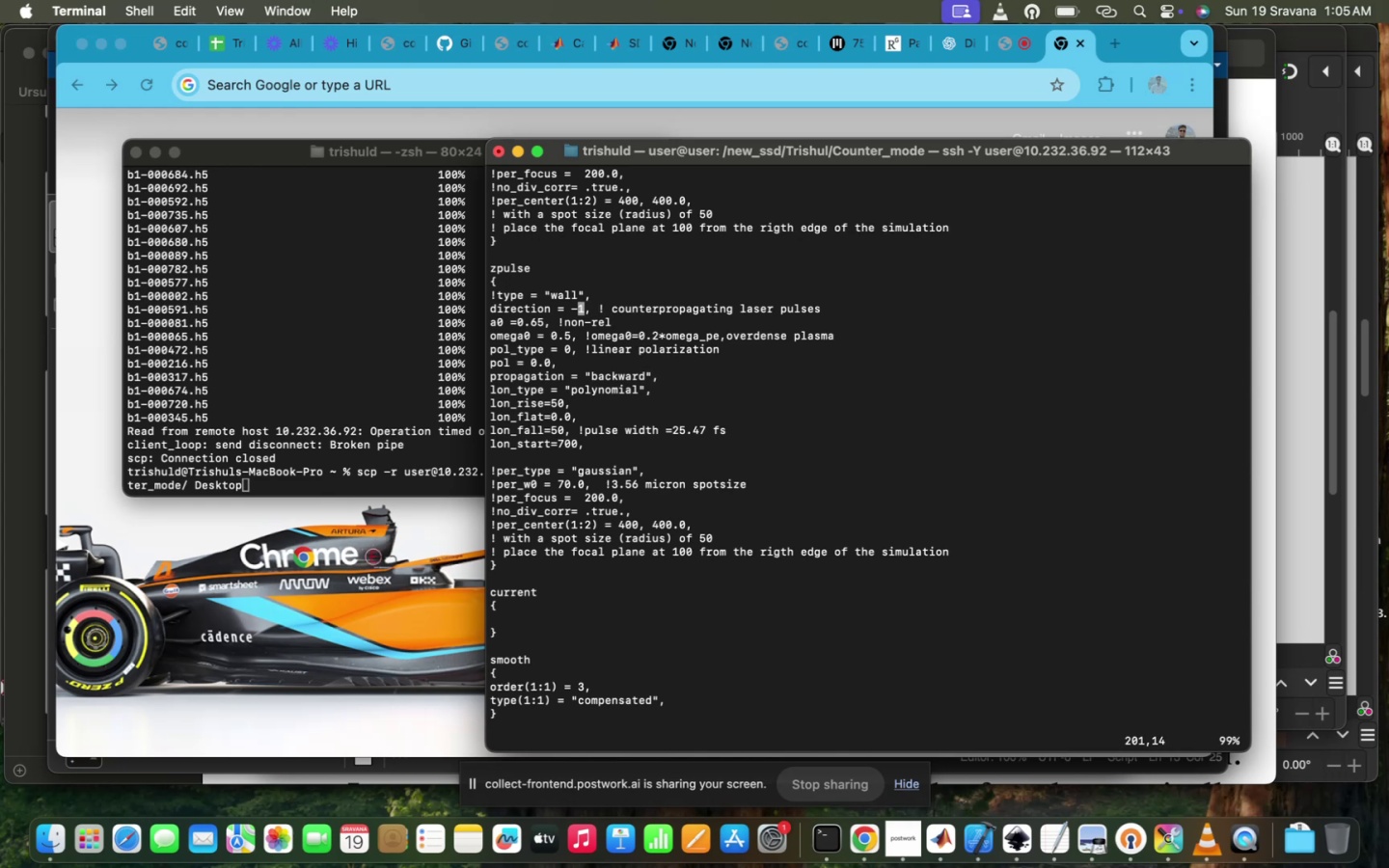 
type(i)
key(Backspace)
key(Backspace)
key(Escape)
type(:W)
key(Backspace)
type(wQ)
key(Backspace)
type(q!)
 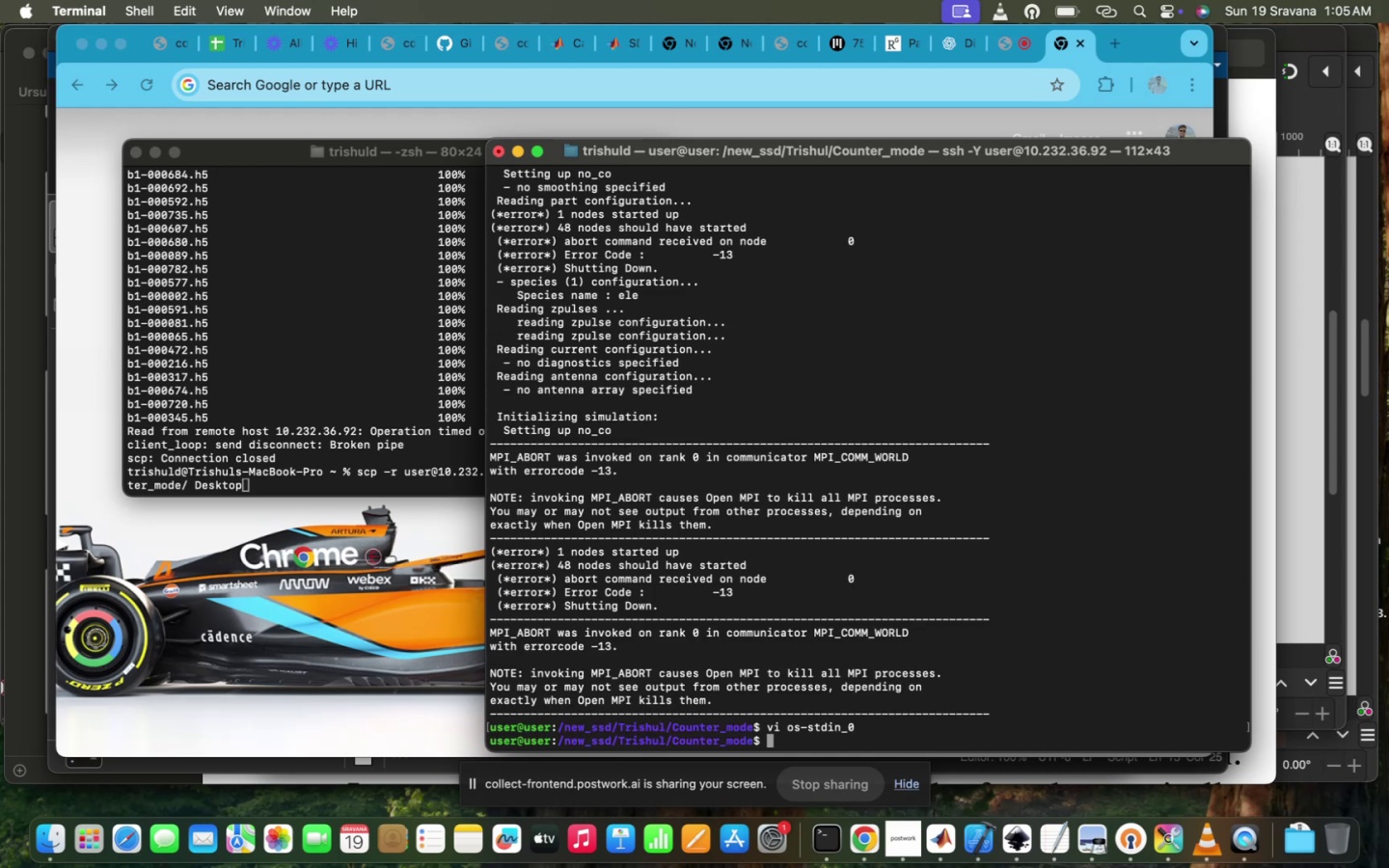 
hold_key(key=Backquote, duration=0.31)
 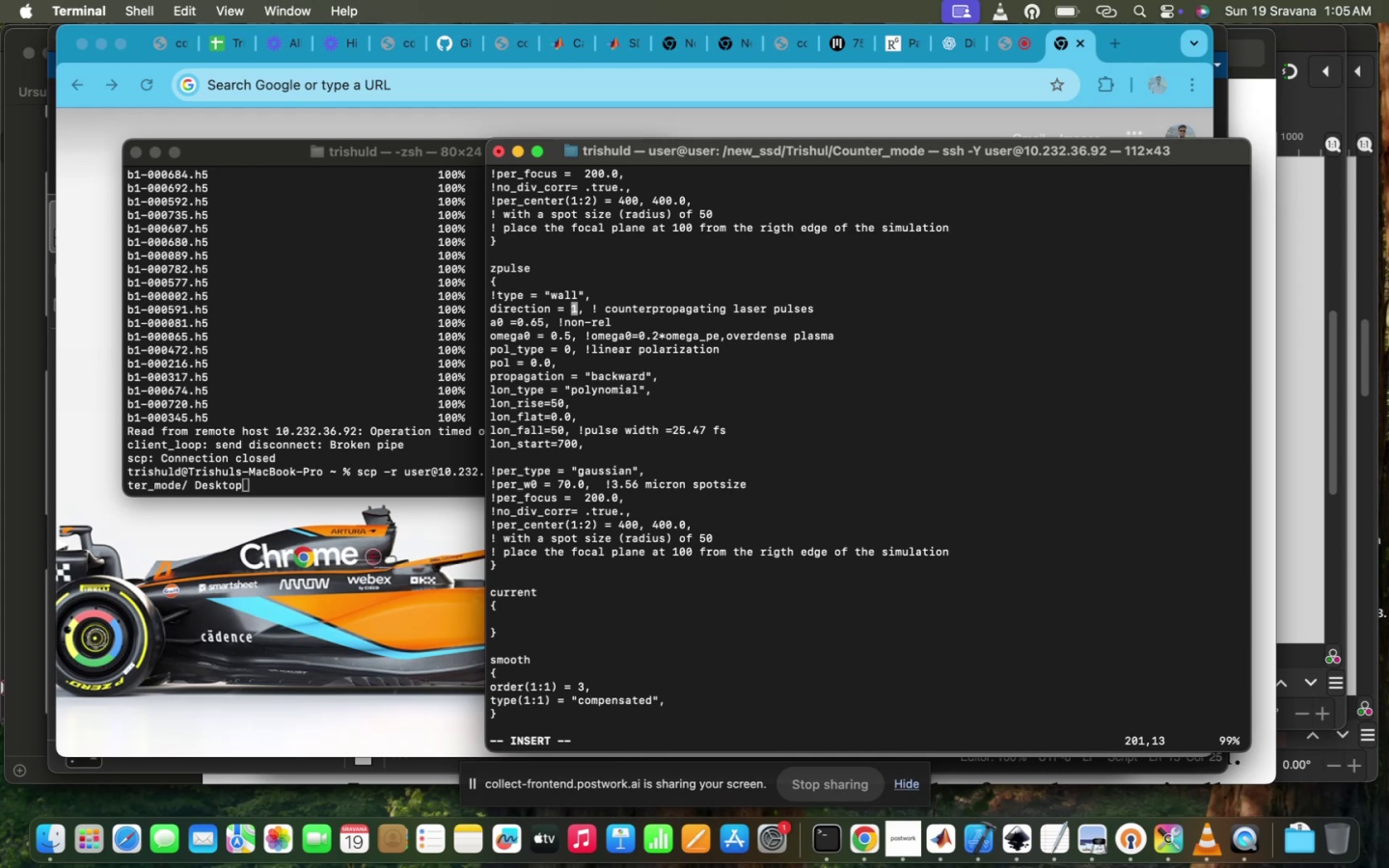 
key(Enter)
 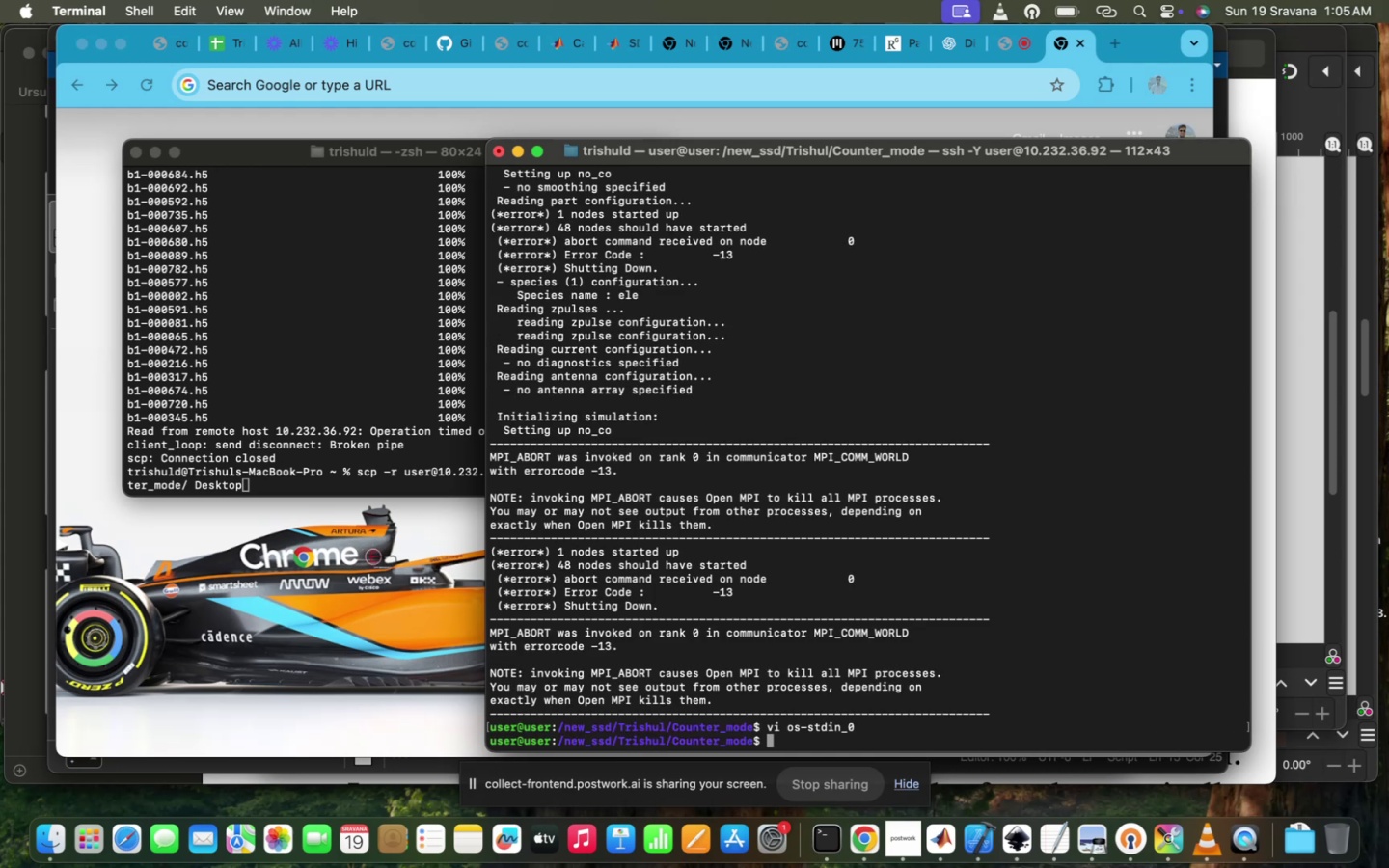 
key(ArrowUp)
 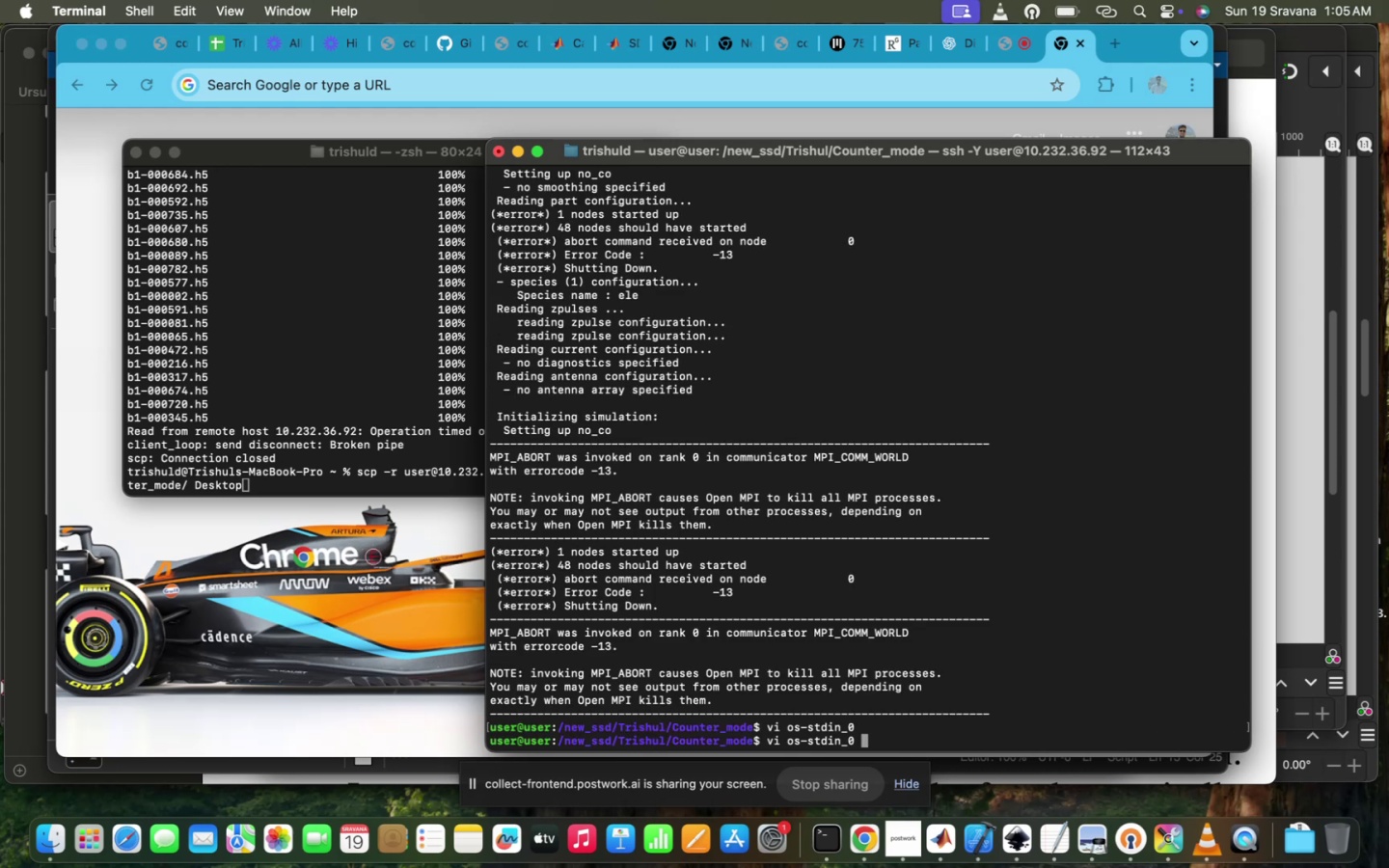 
key(ArrowUp)
 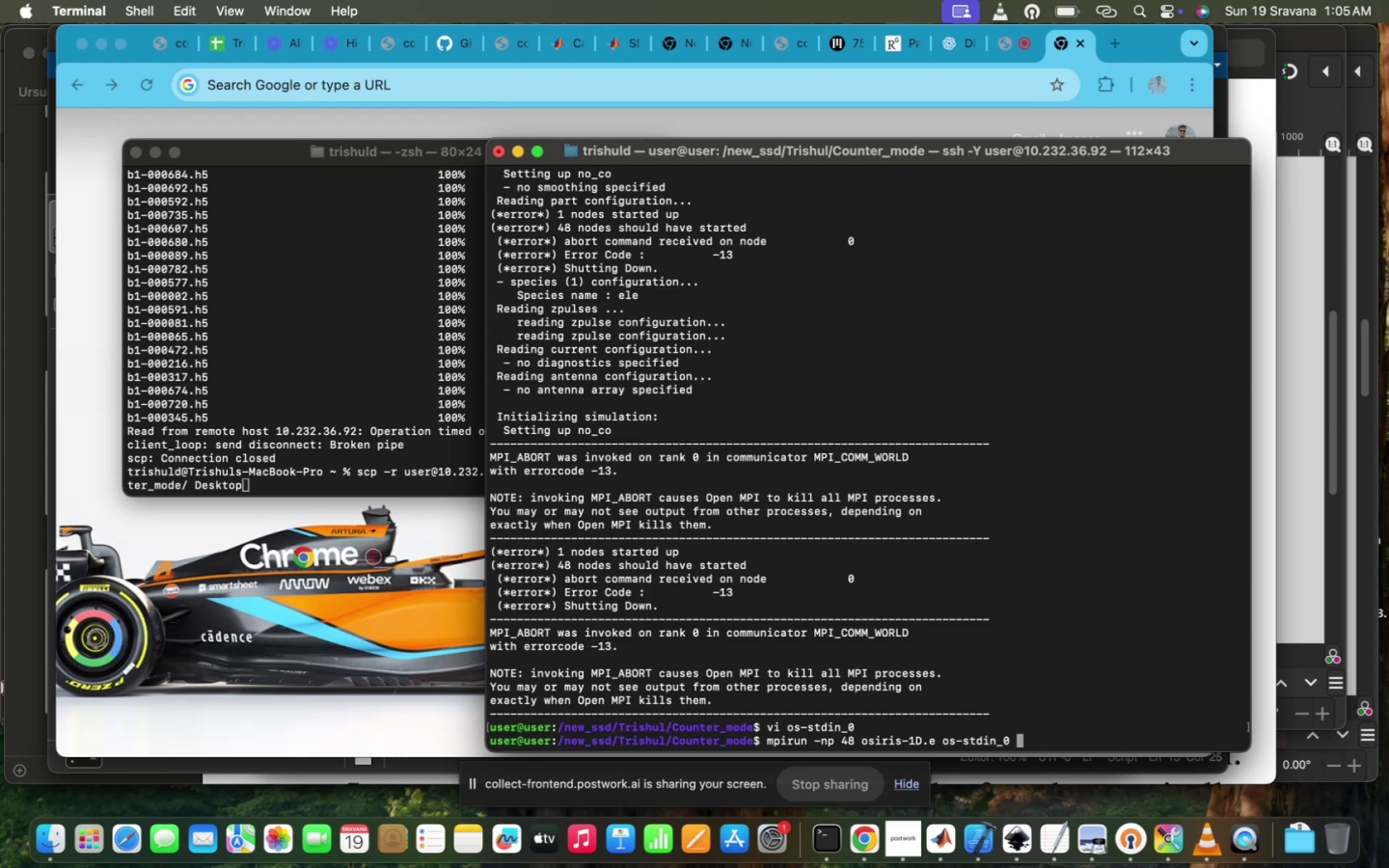 
key(Enter)
 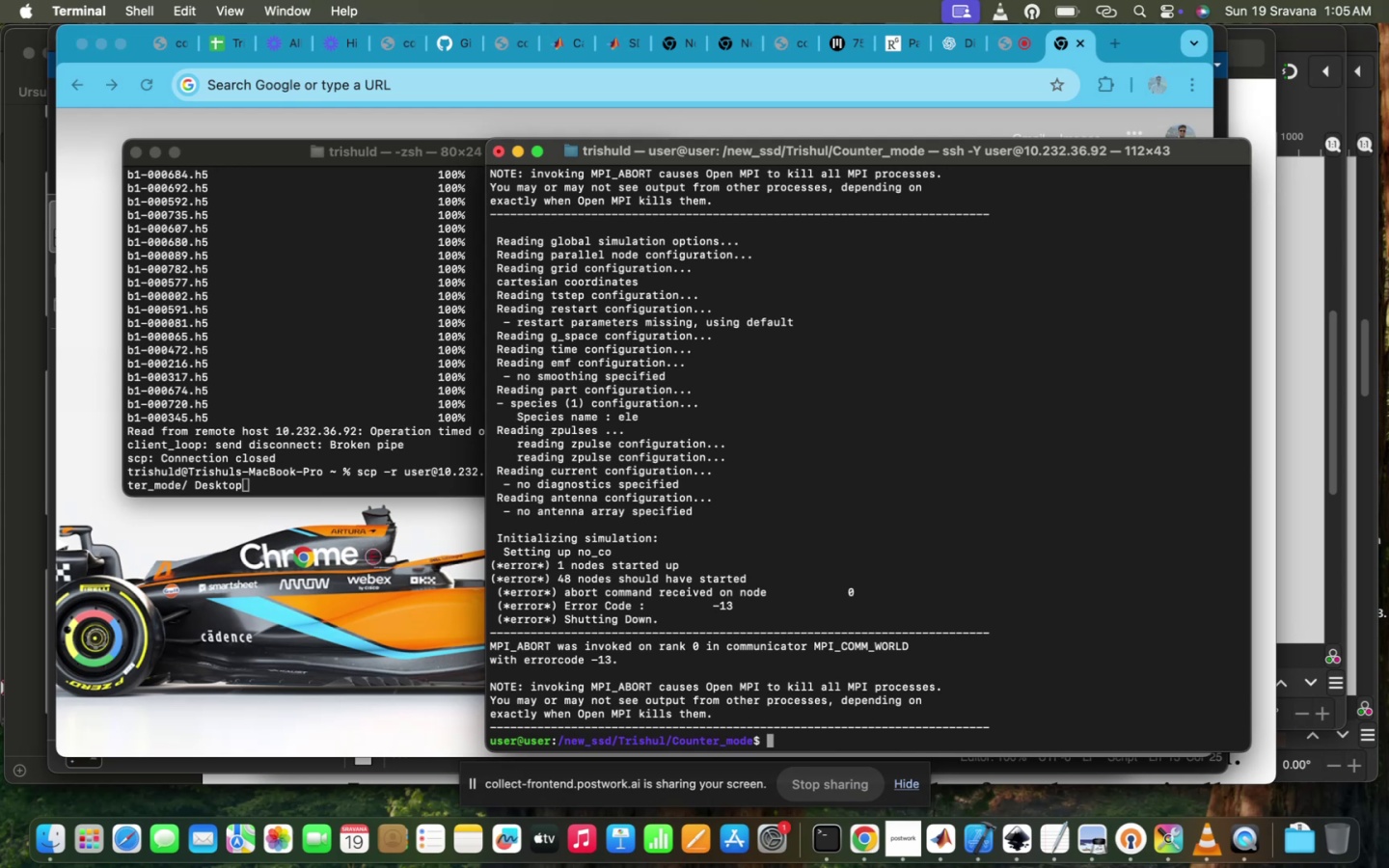 
wait(5.03)
 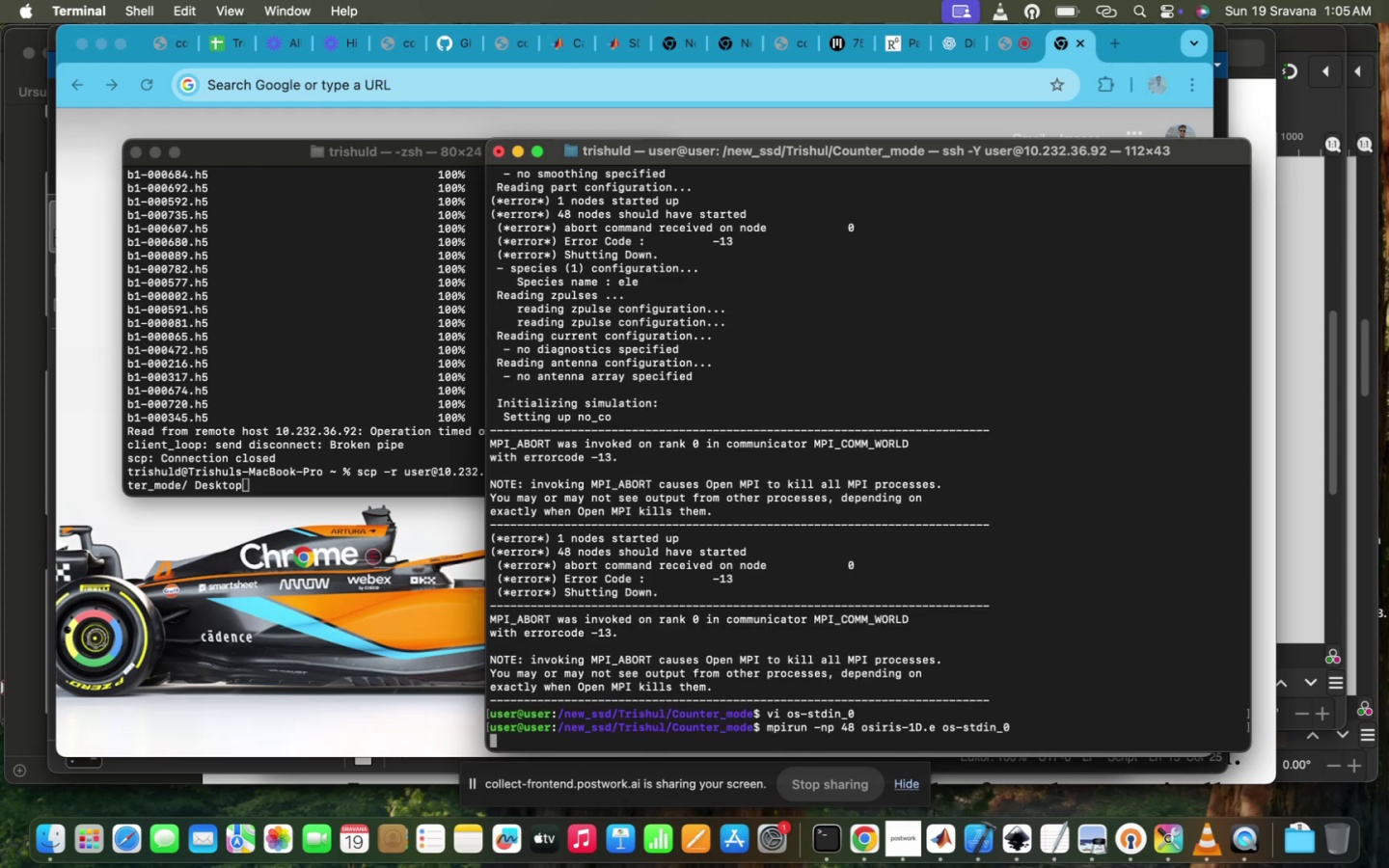 
type(mod)
key(Tab)
type(ul)
key(Tab)
type( i)
key(Backspace)
type(lis)
key(Tab)
 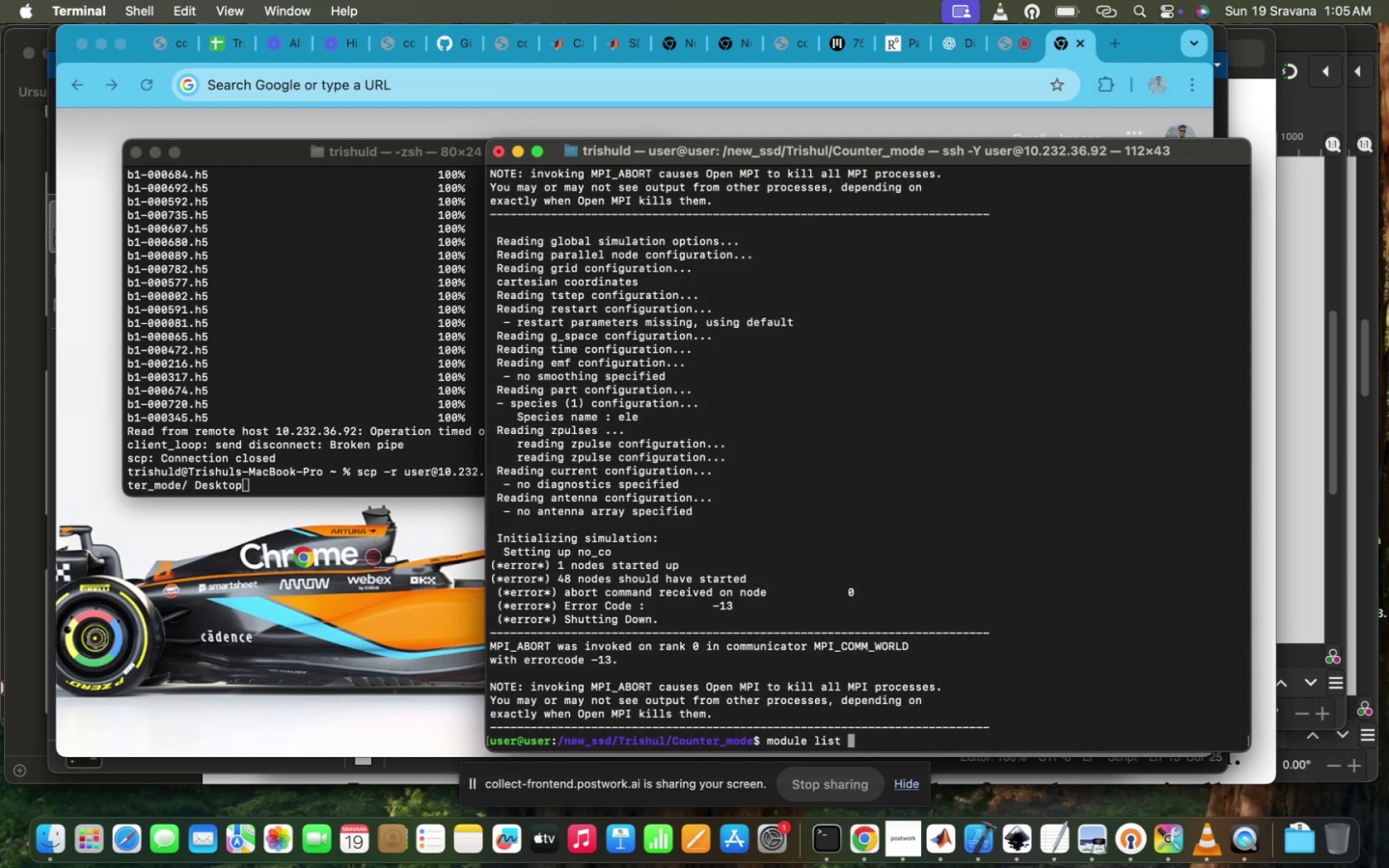 
key(Enter)
 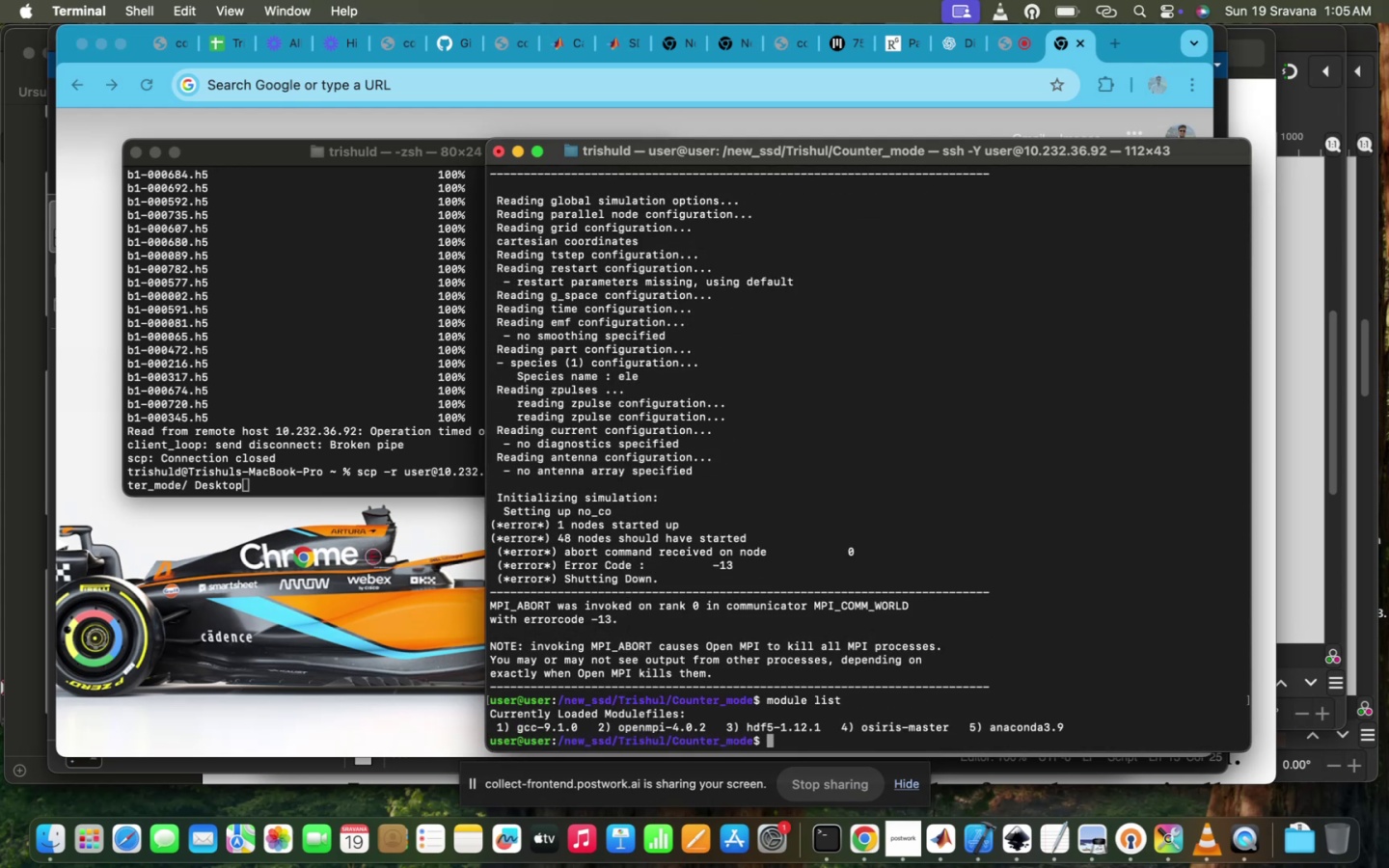 
type(mo)
key(Tab)
type(du)
key(Tab)
type(m)
key(Backspace)
type( lo)
key(Tab)
type(op)
key(Tab)
 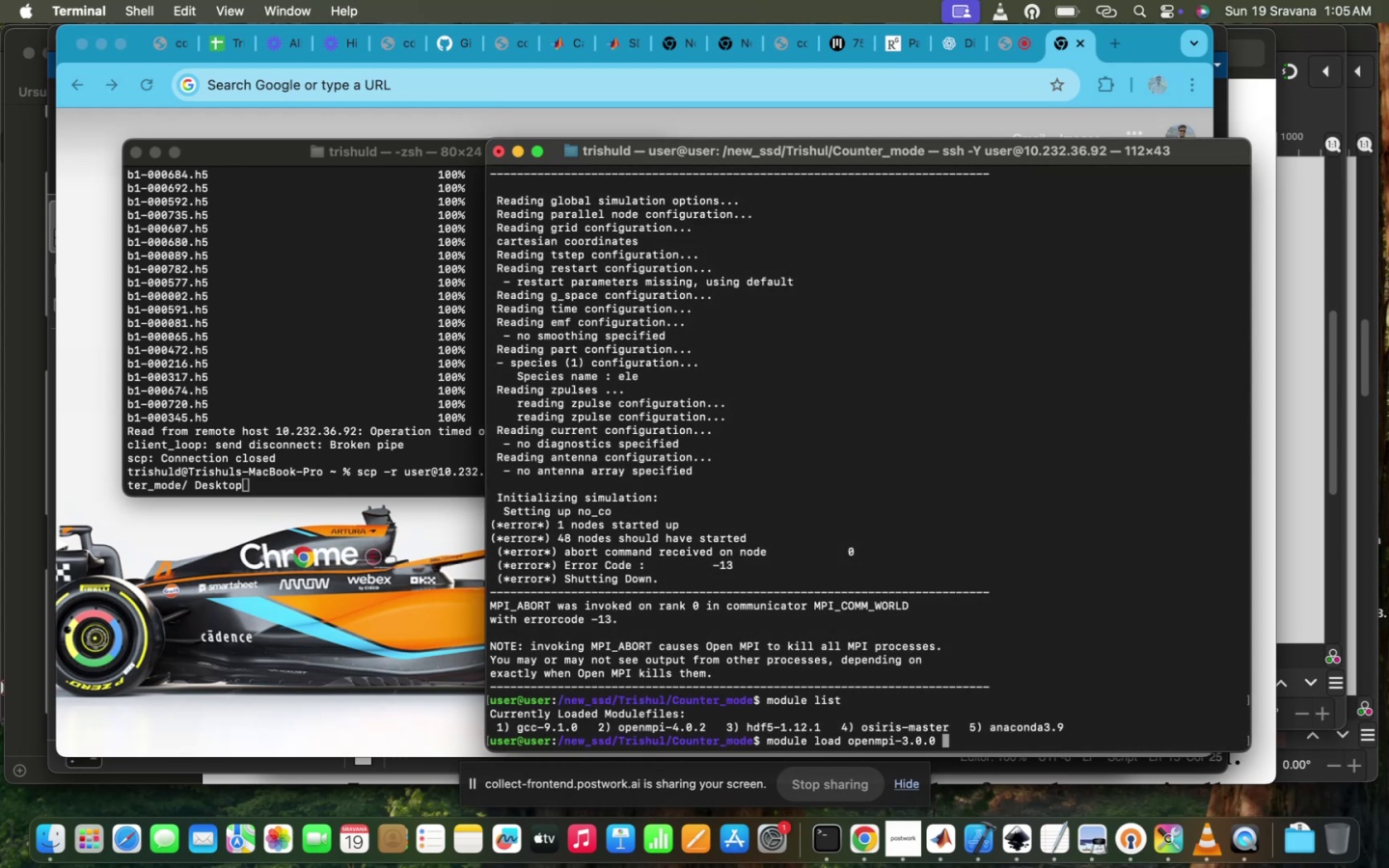 
key(Enter)
 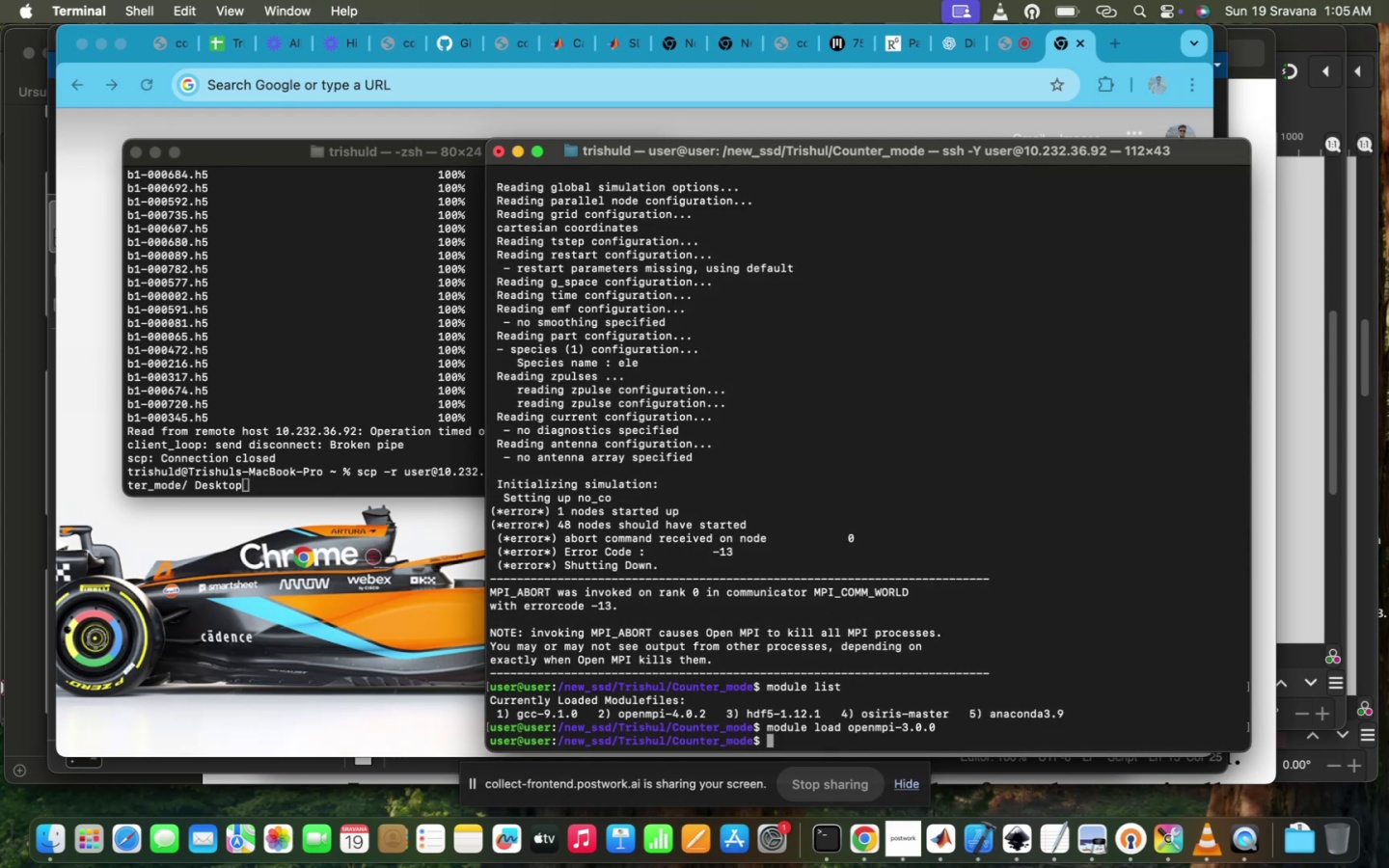 
key(ArrowUp)
 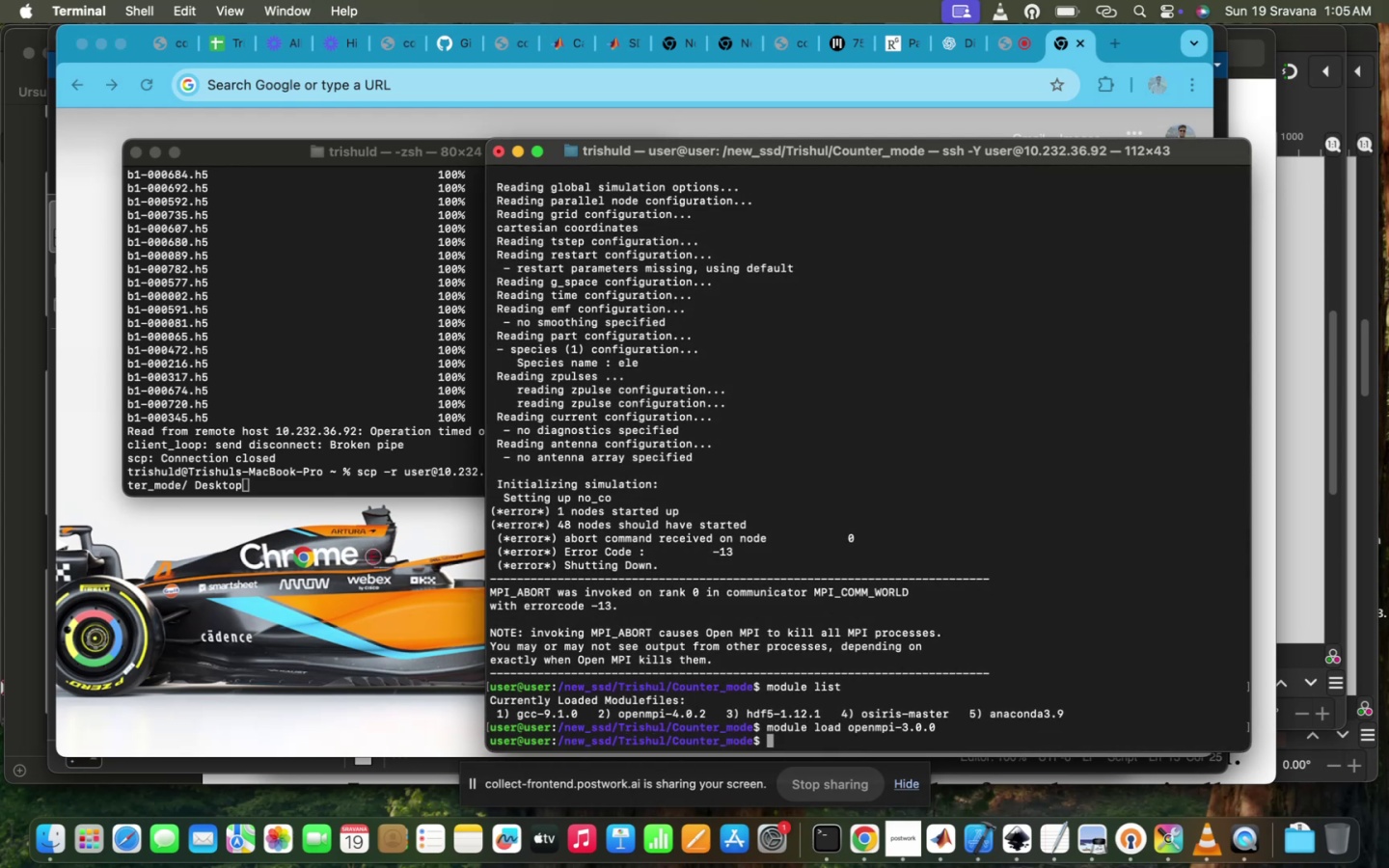 
key(ArrowDown)
 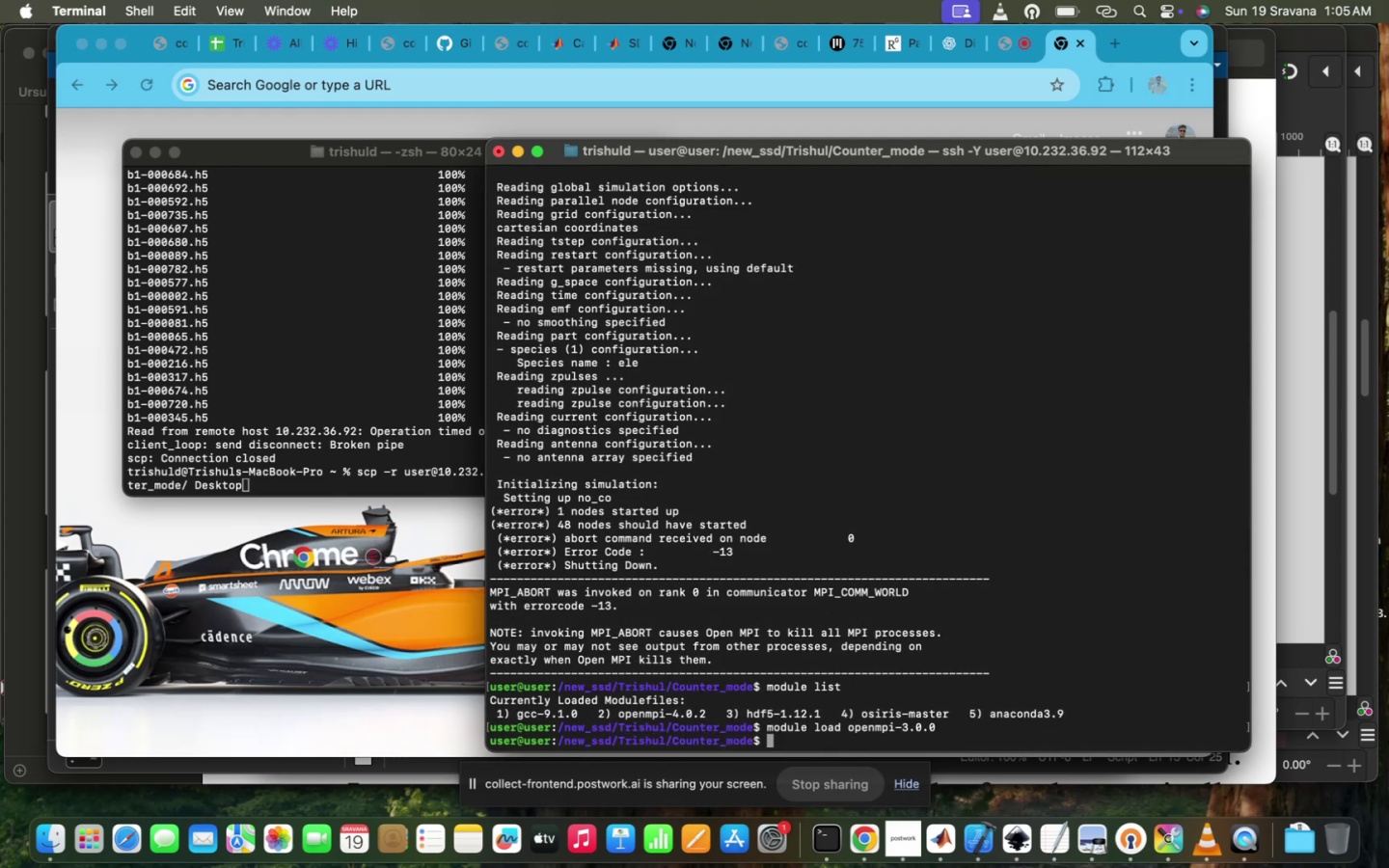 
key(ArrowUp)
 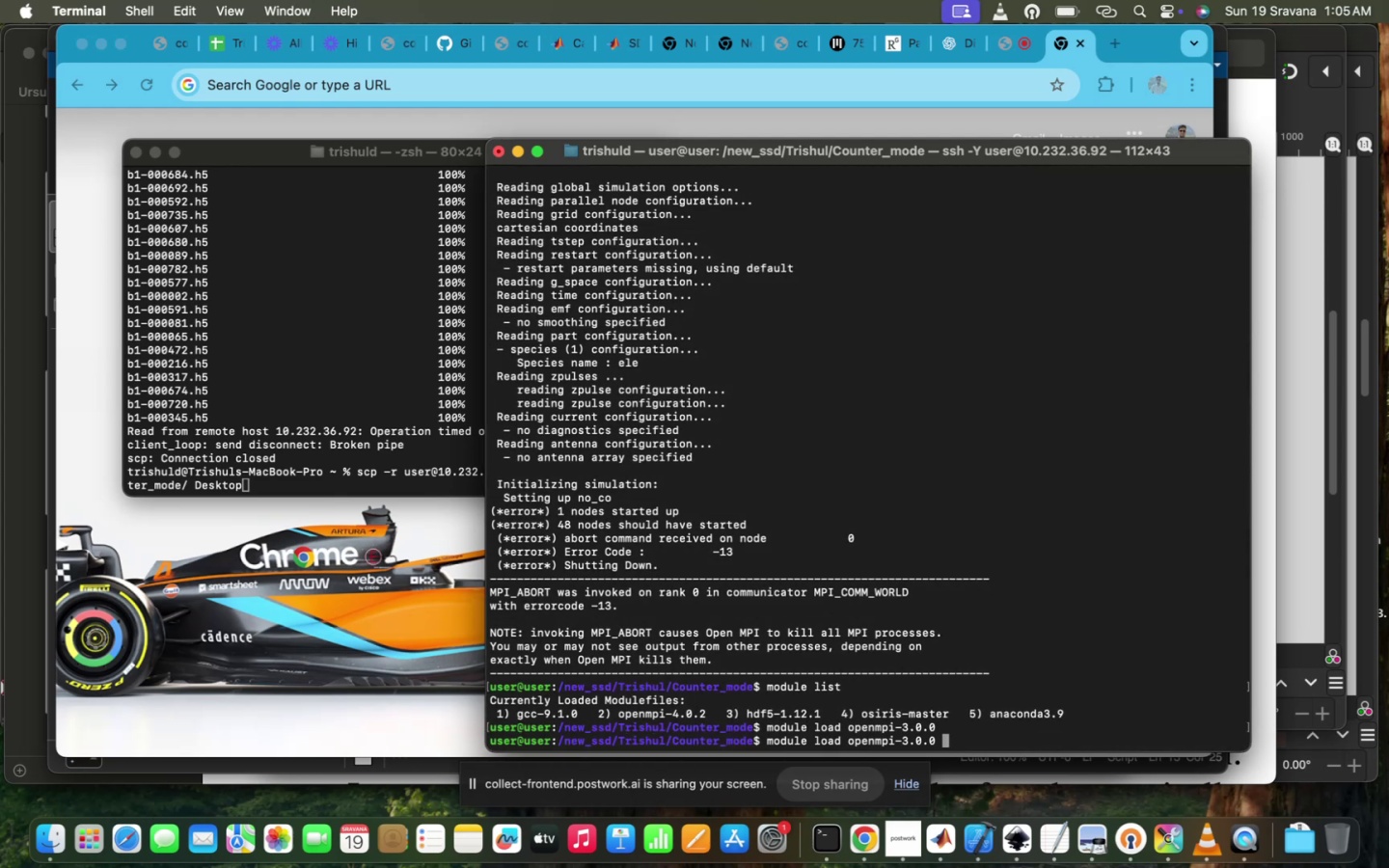 
key(ArrowUp)
 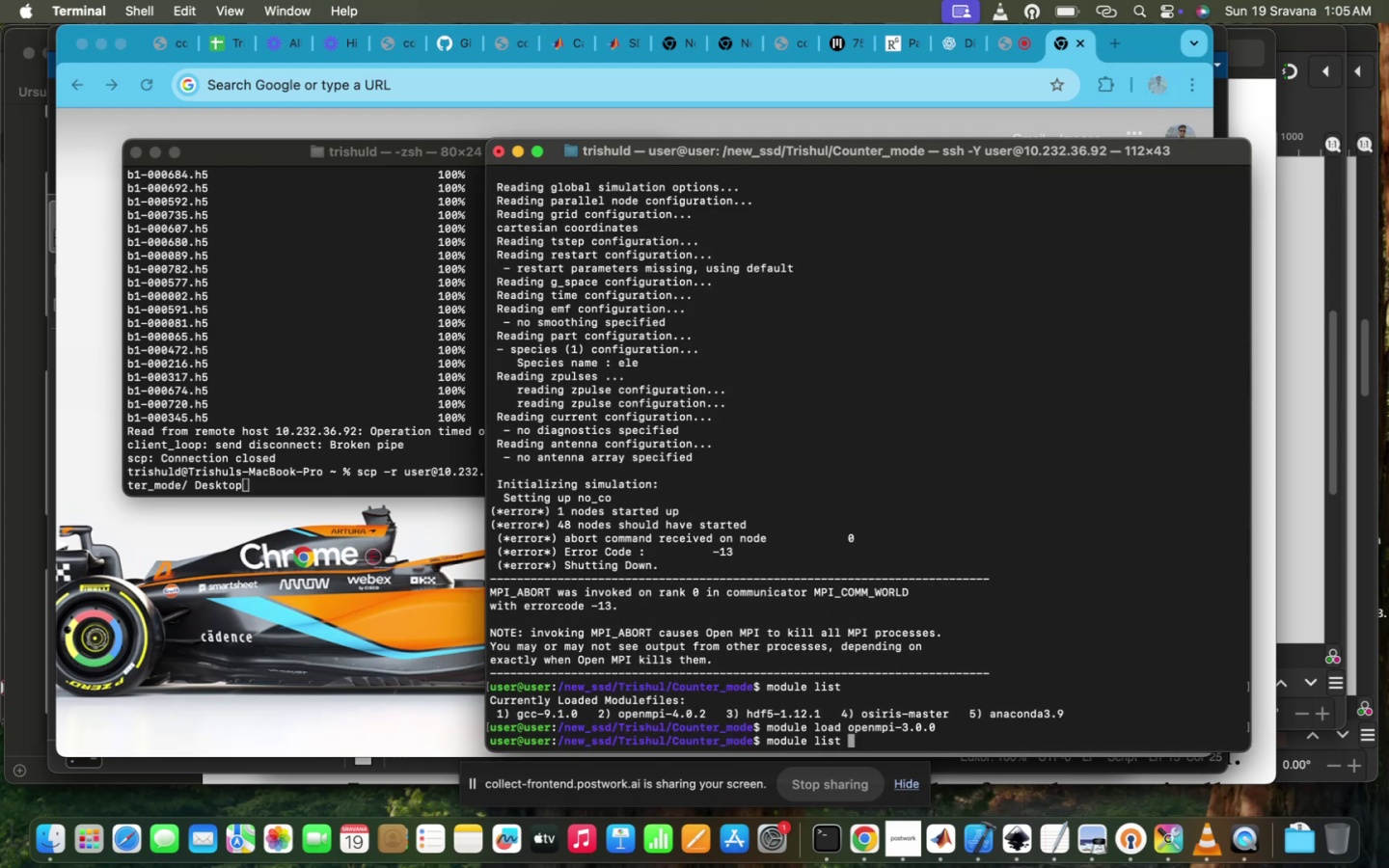 
key(ArrowUp)
 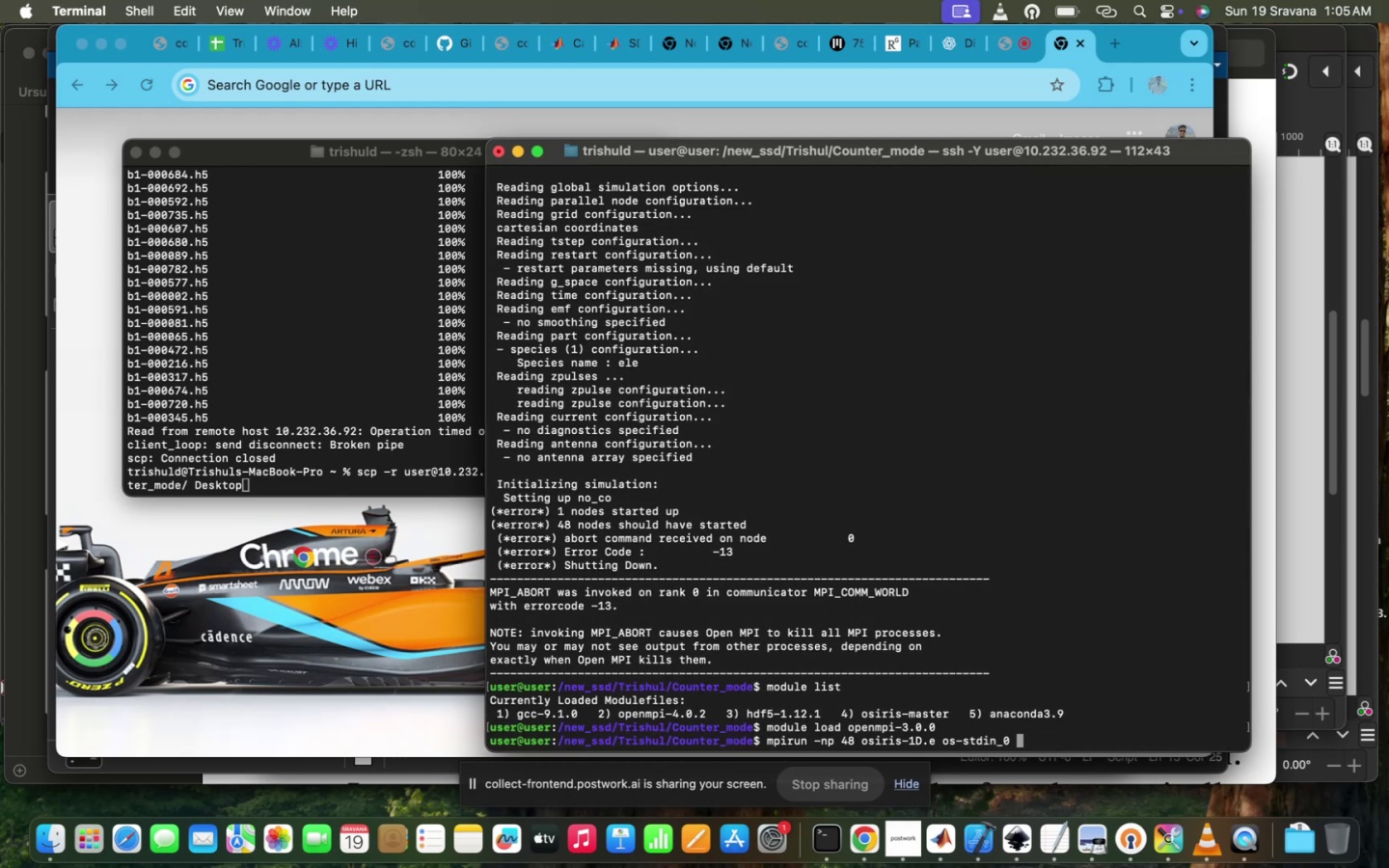 
key(Enter)
 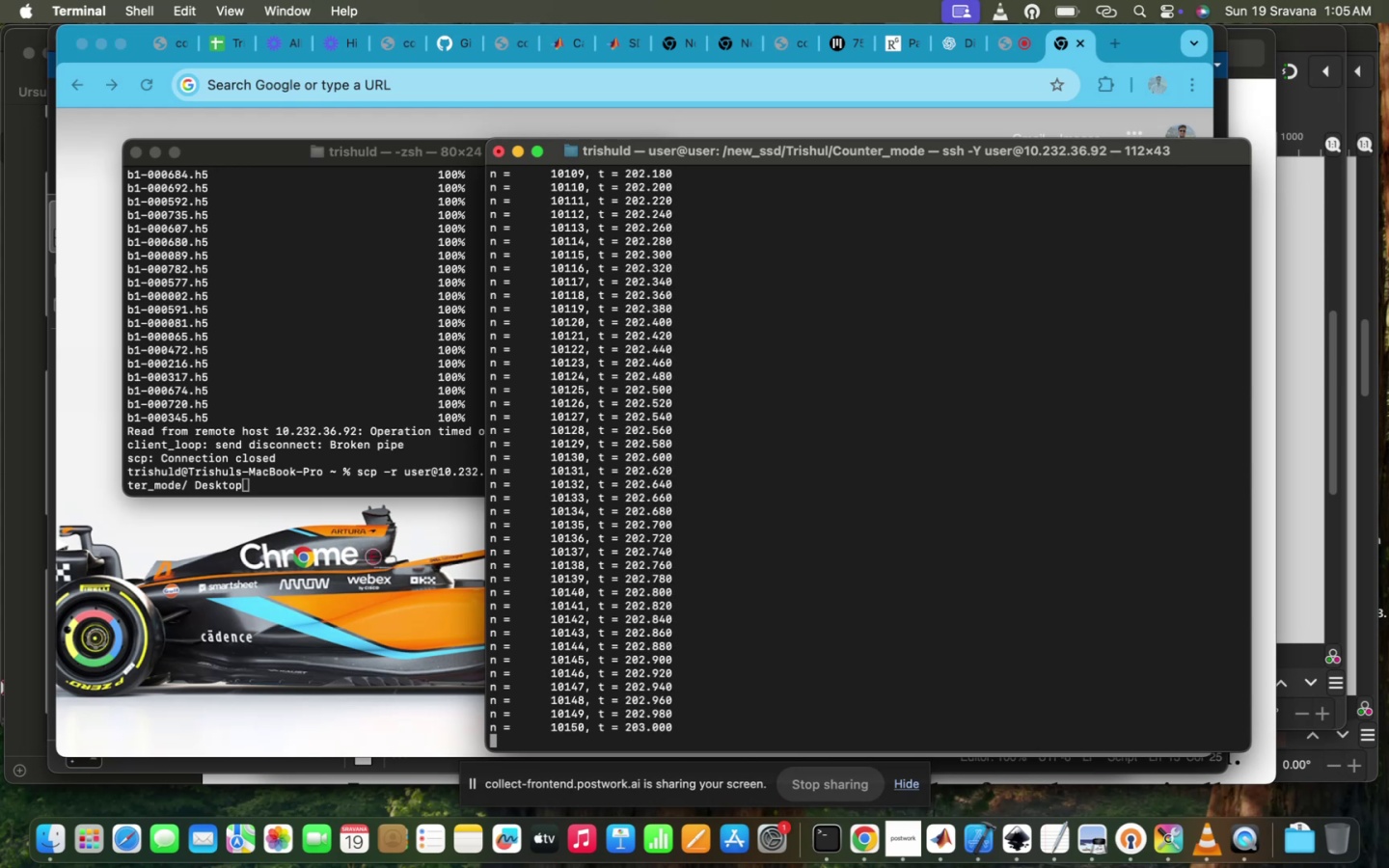 
wait(6.12)
 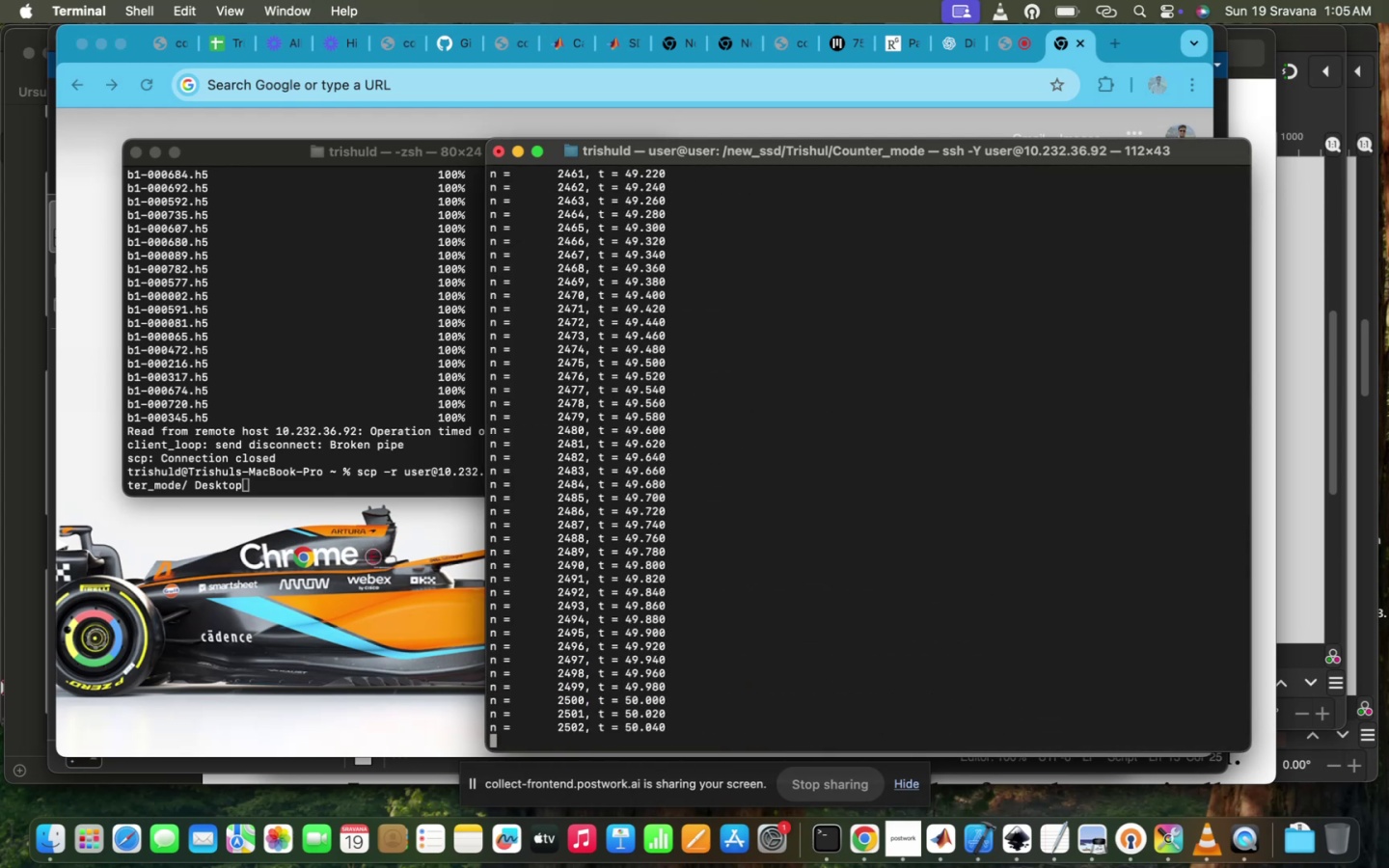 
left_click([290, 374])
 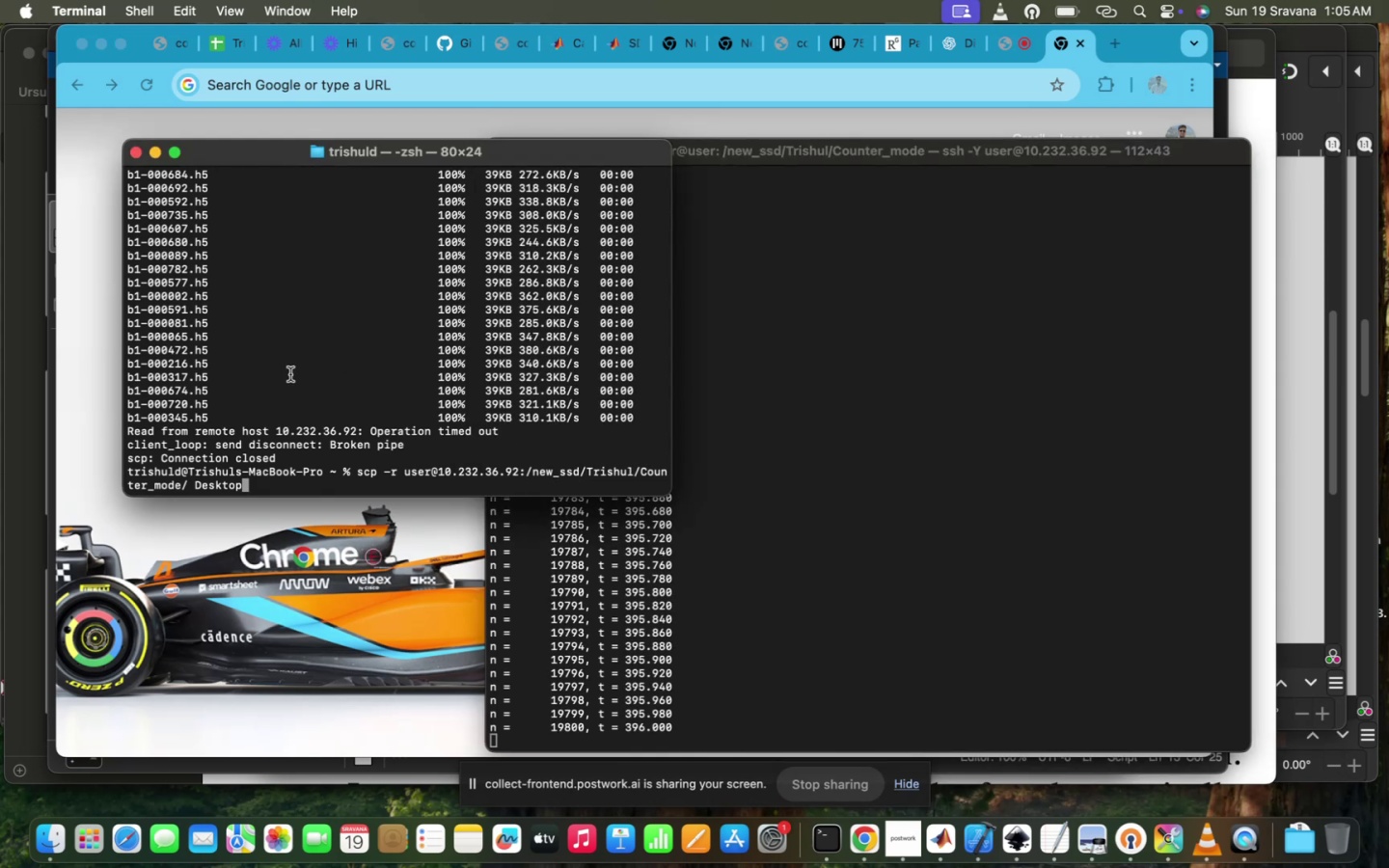 
key(Enter)
 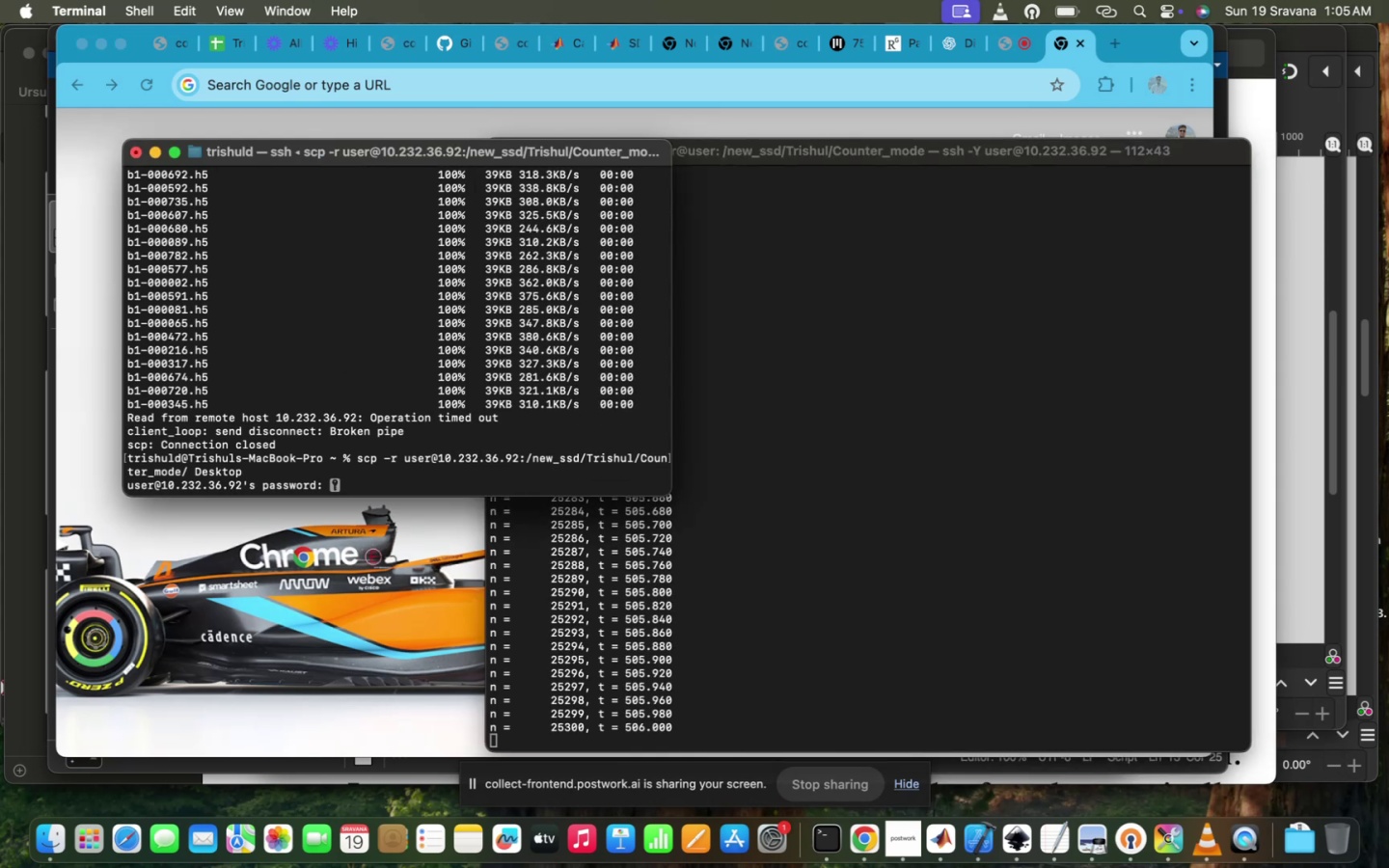 
hold_key(key=ShiftLeft, duration=0.31)
 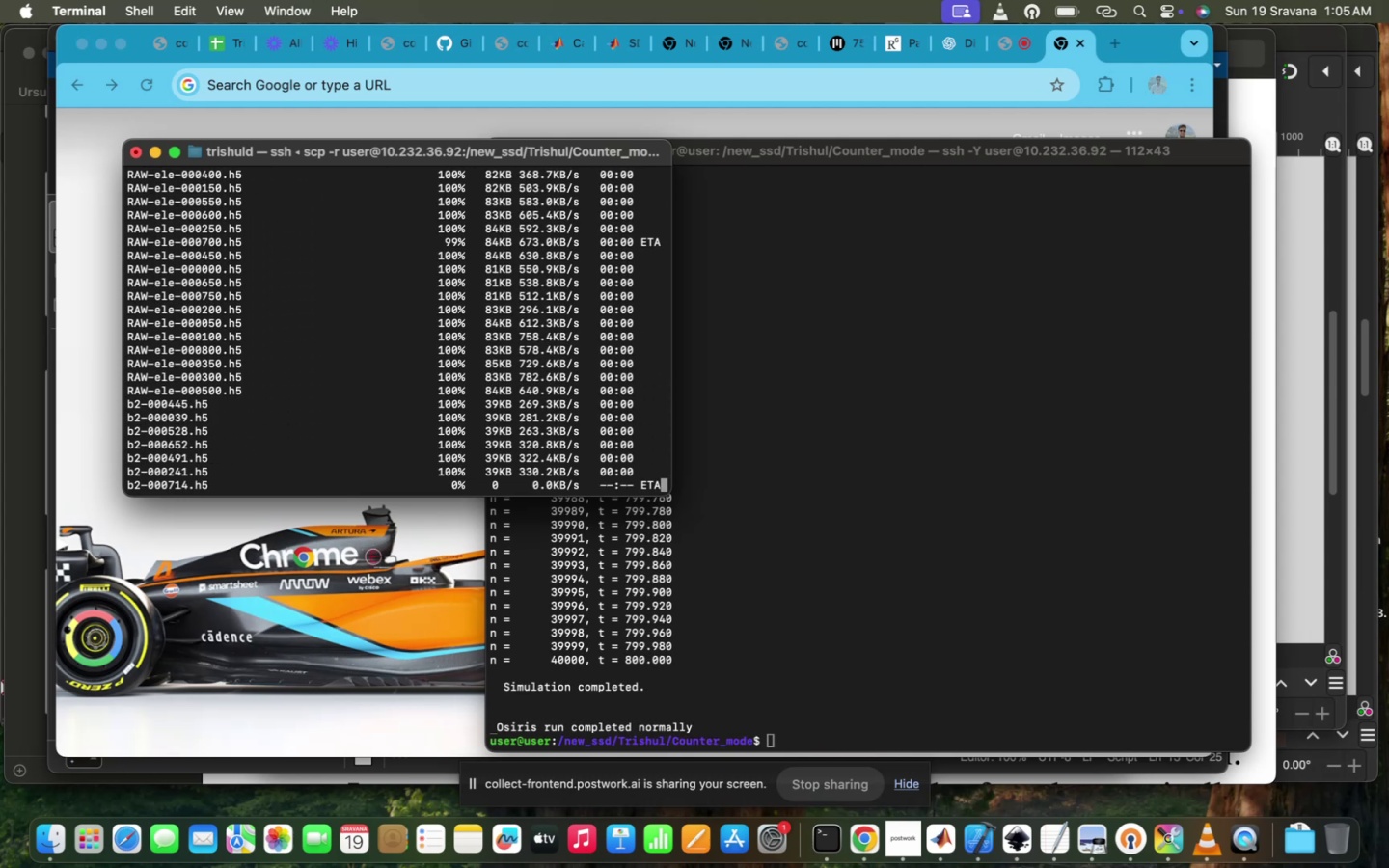 
wait(13.07)
 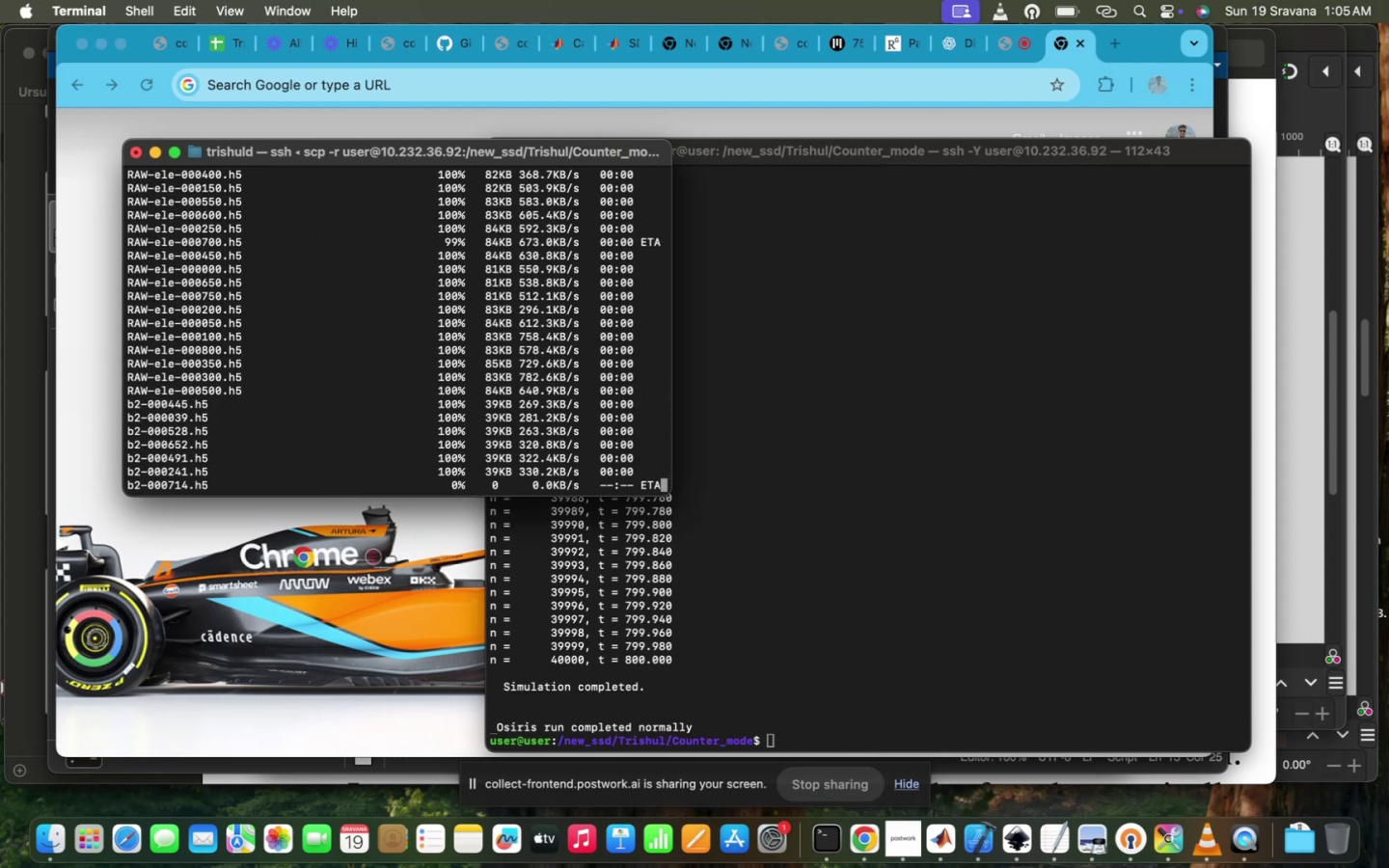 
left_click([883, 452])
 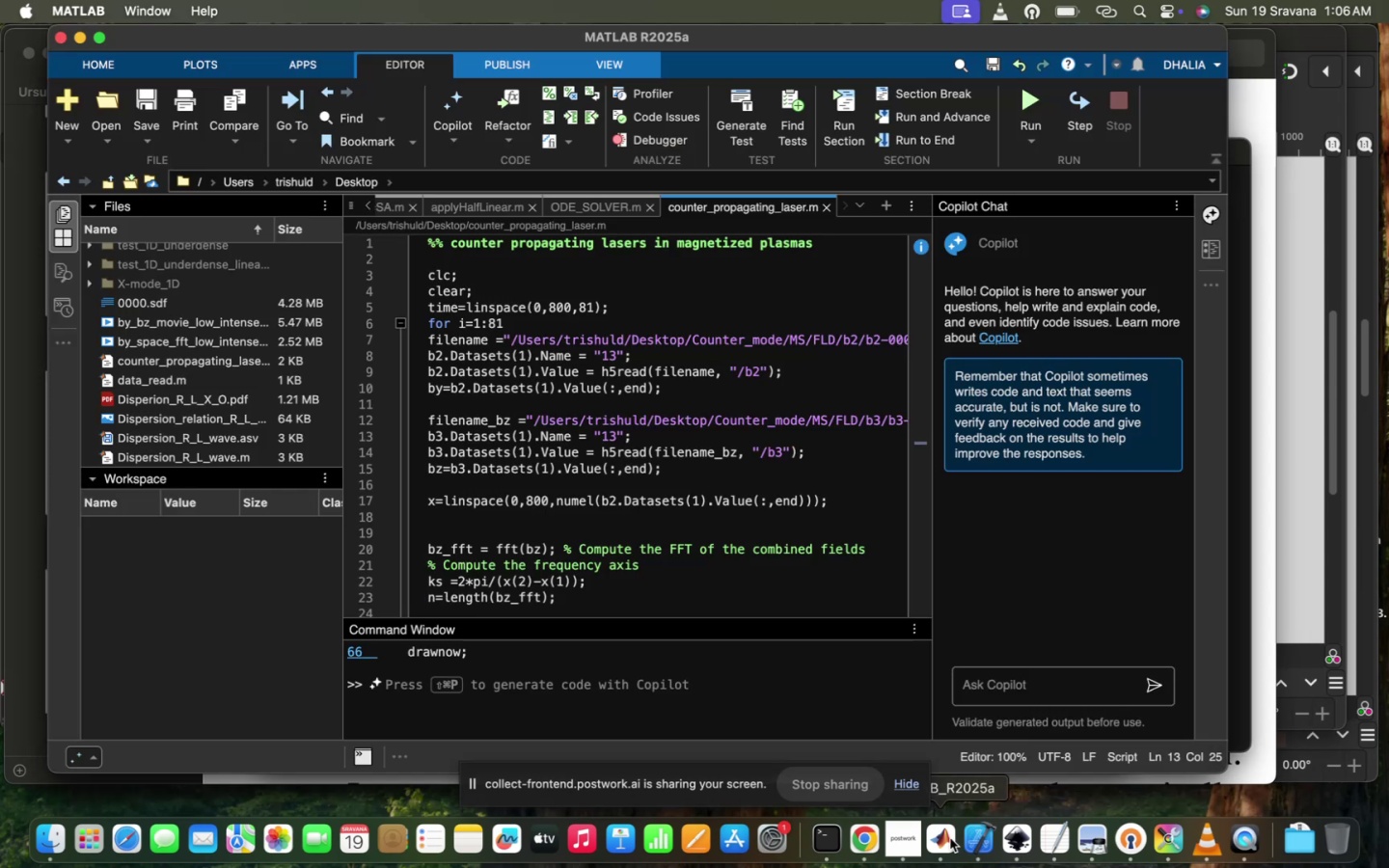 
left_click([902, 828])
 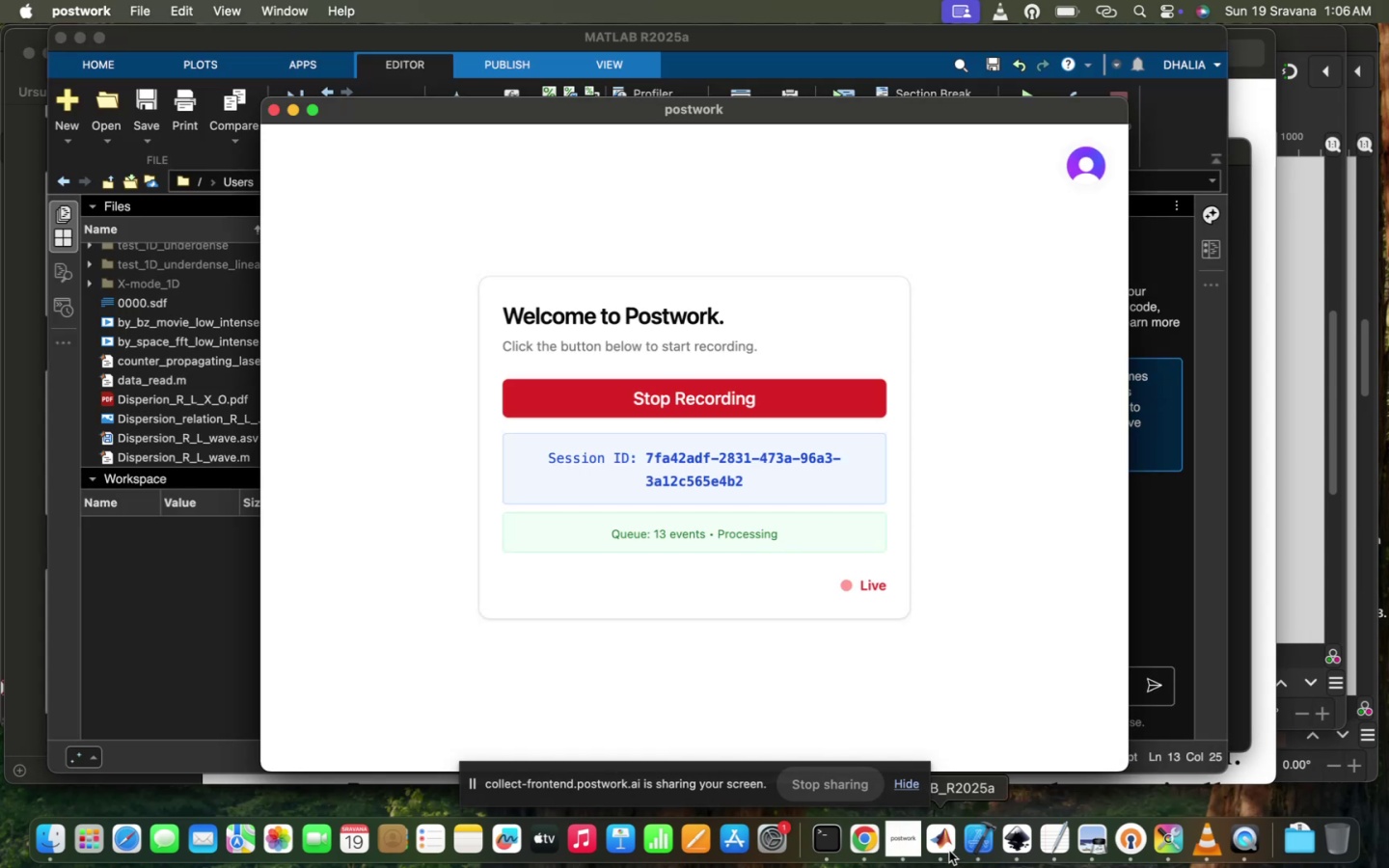 
left_click([949, 847])
 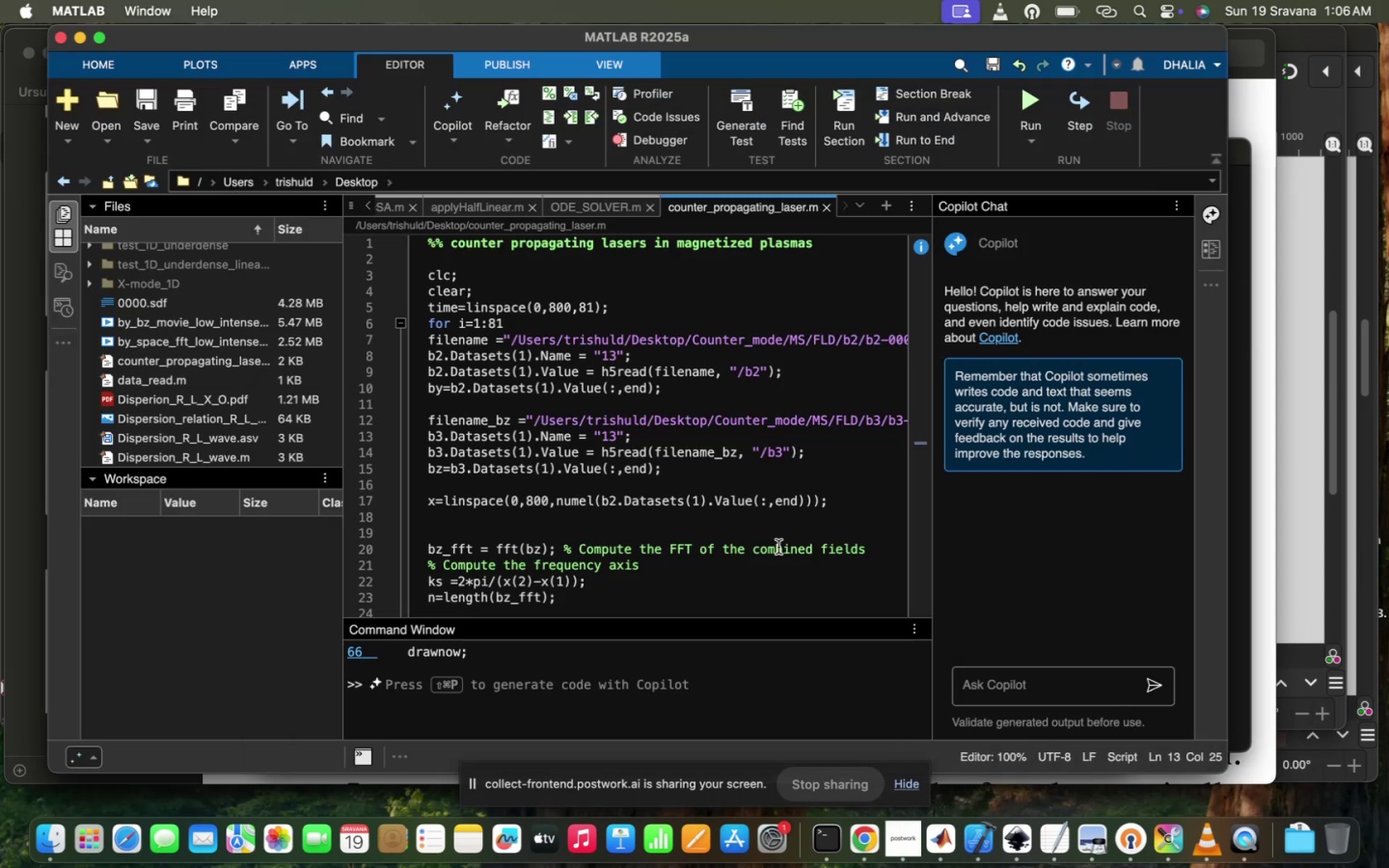 
left_click([778, 547])
 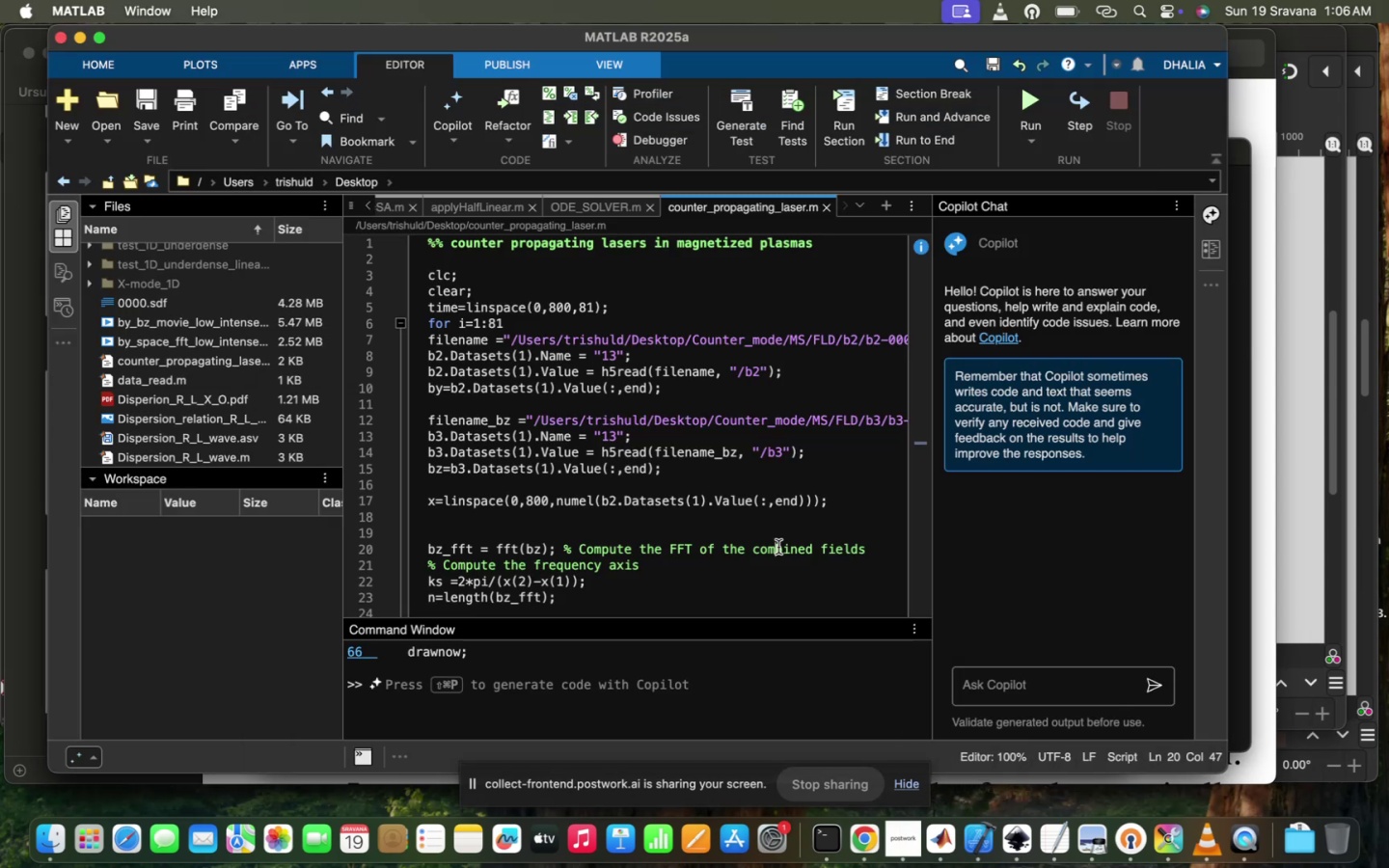 
scroll: coordinate [778, 547], scroll_direction: down, amount: 10.0
 